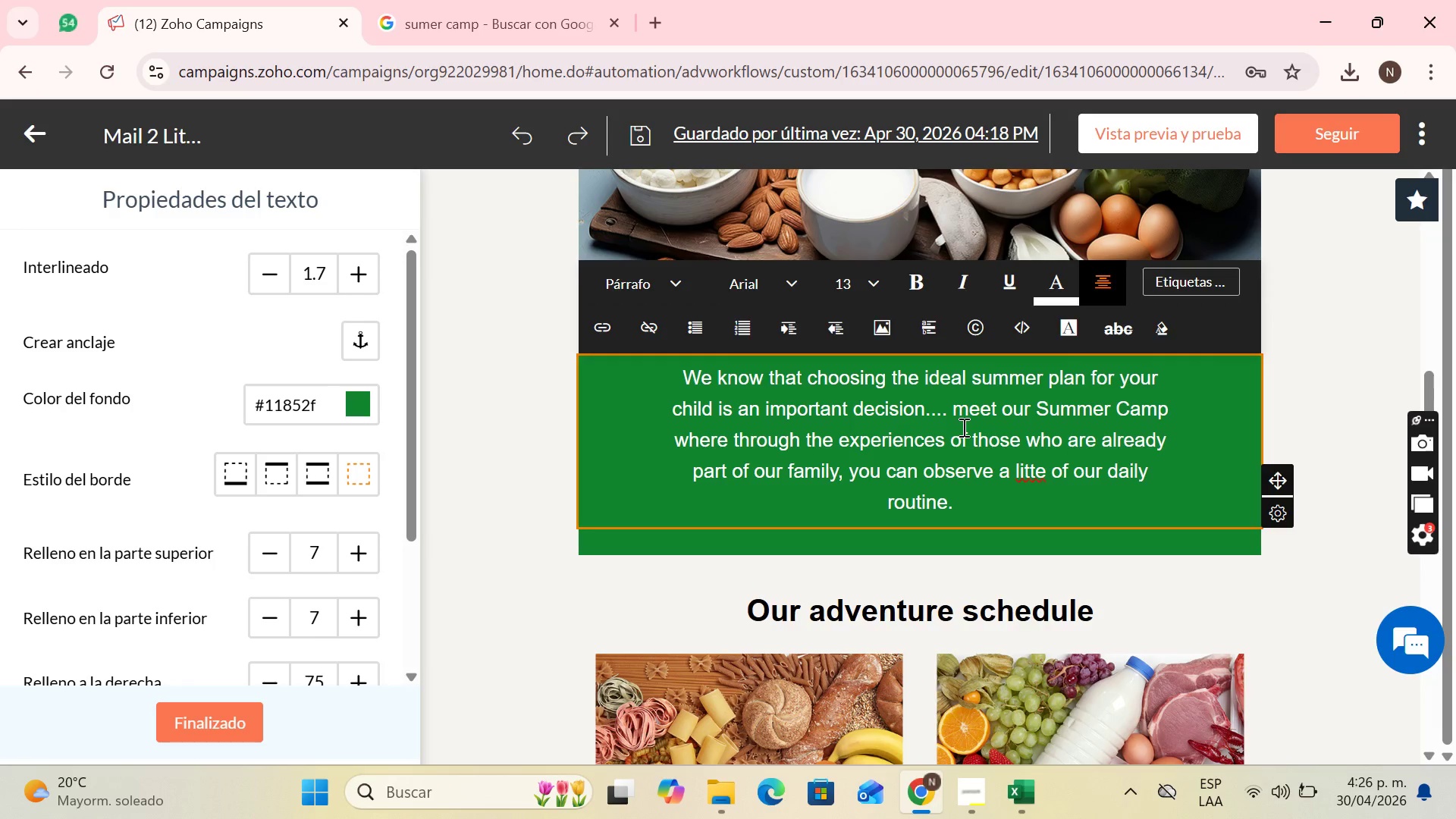 
key(Comma)
 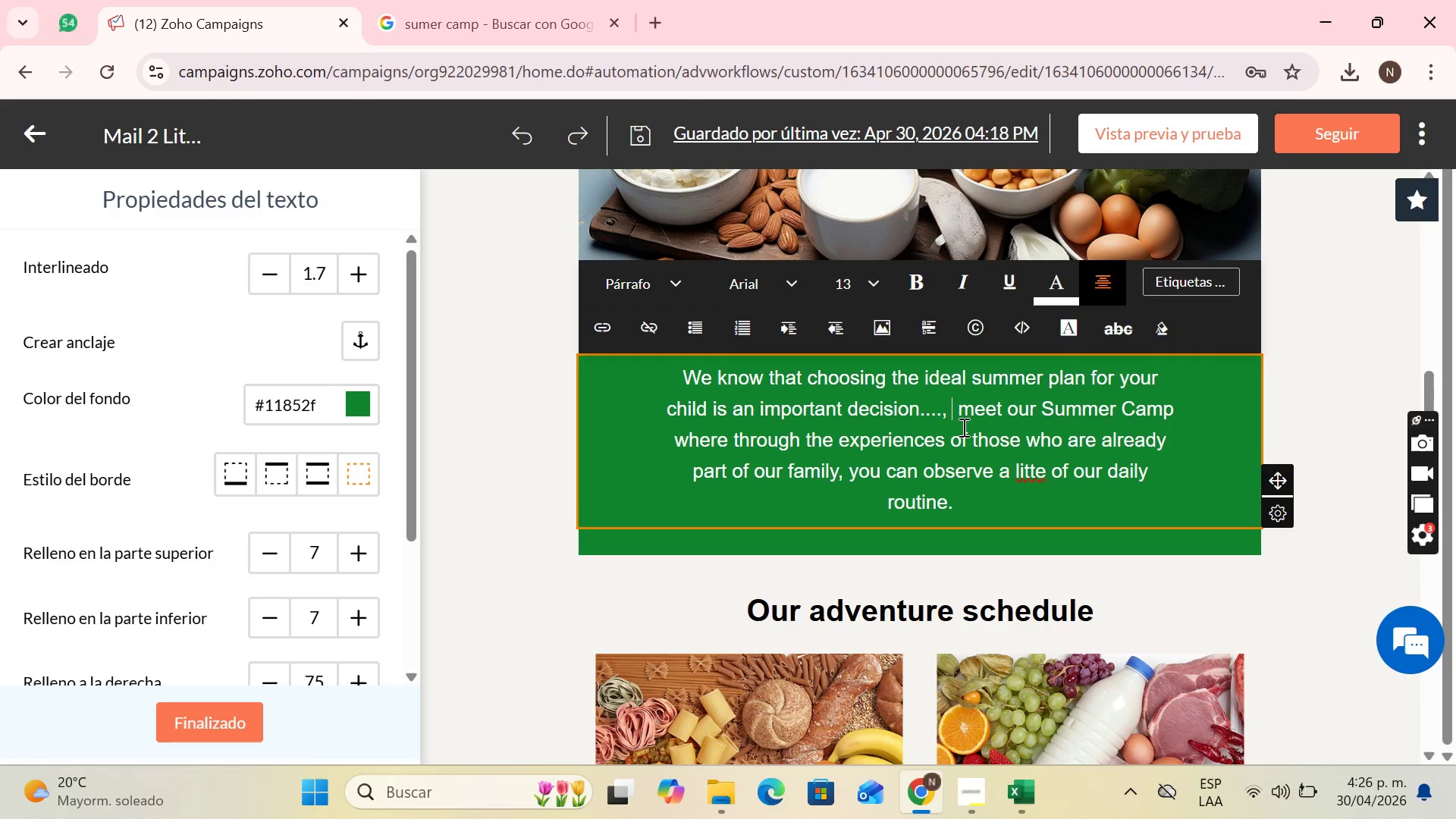 
key(Space)
 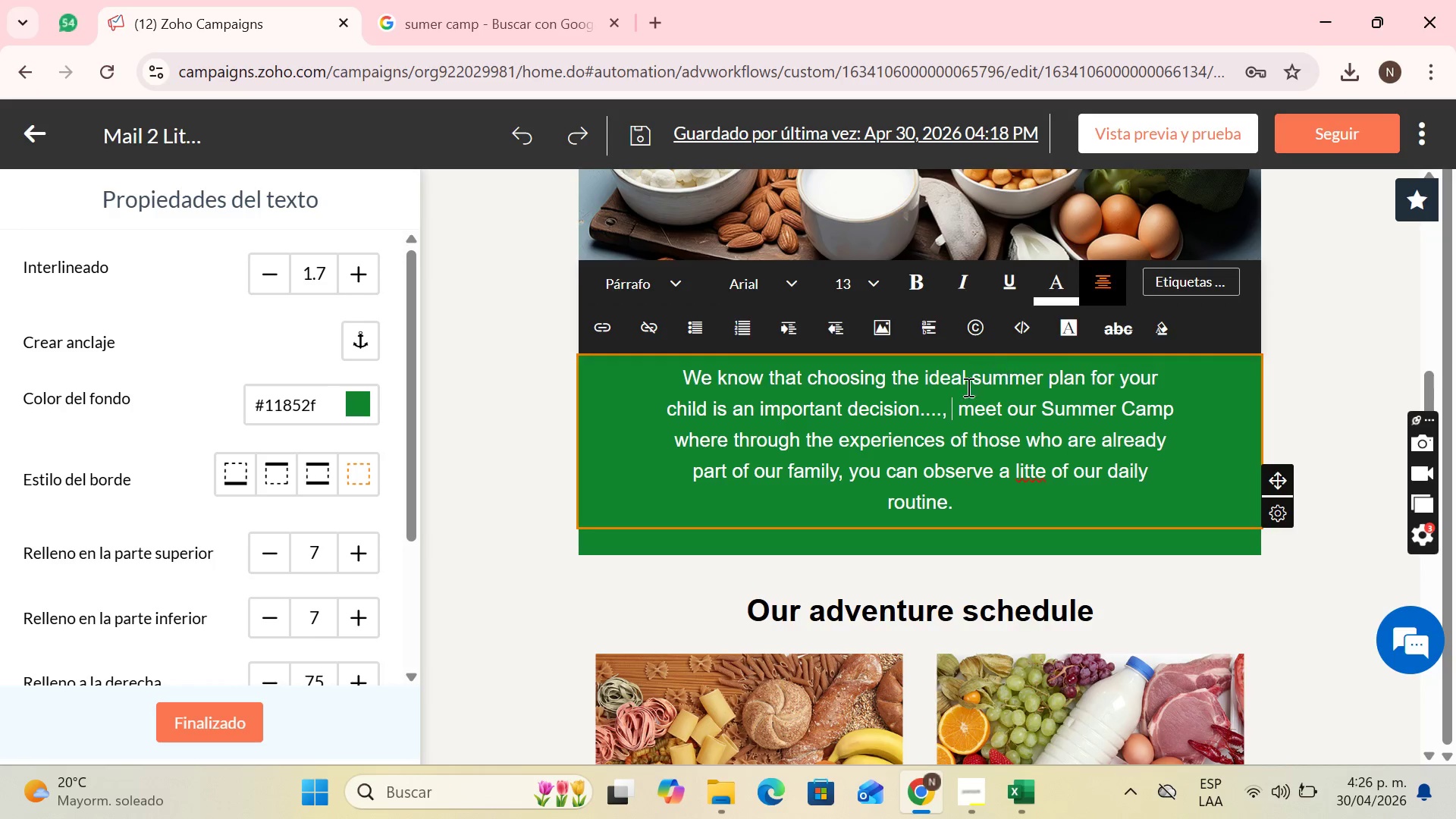 
left_click([979, 408])
 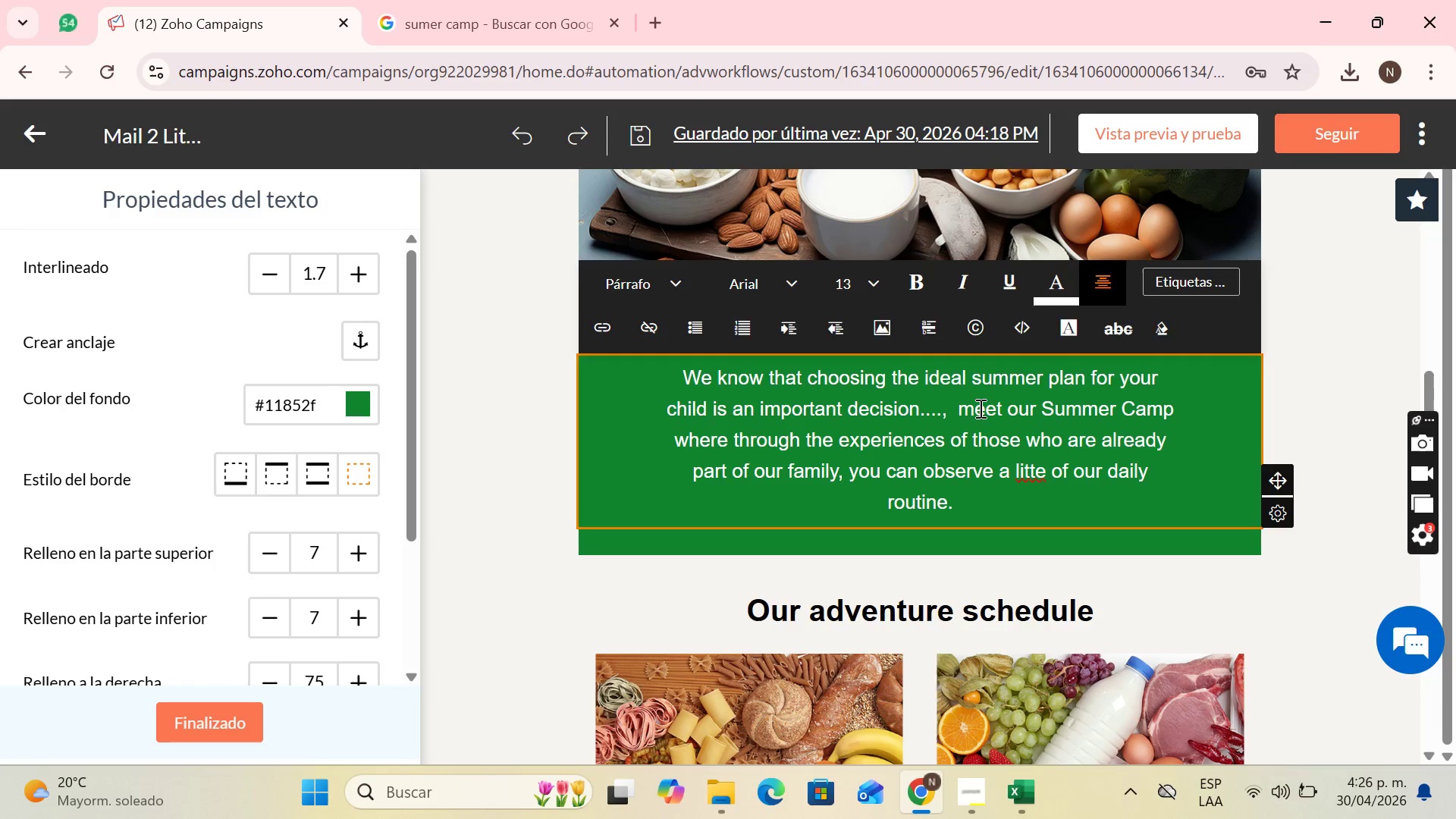 
key(Backspace)
 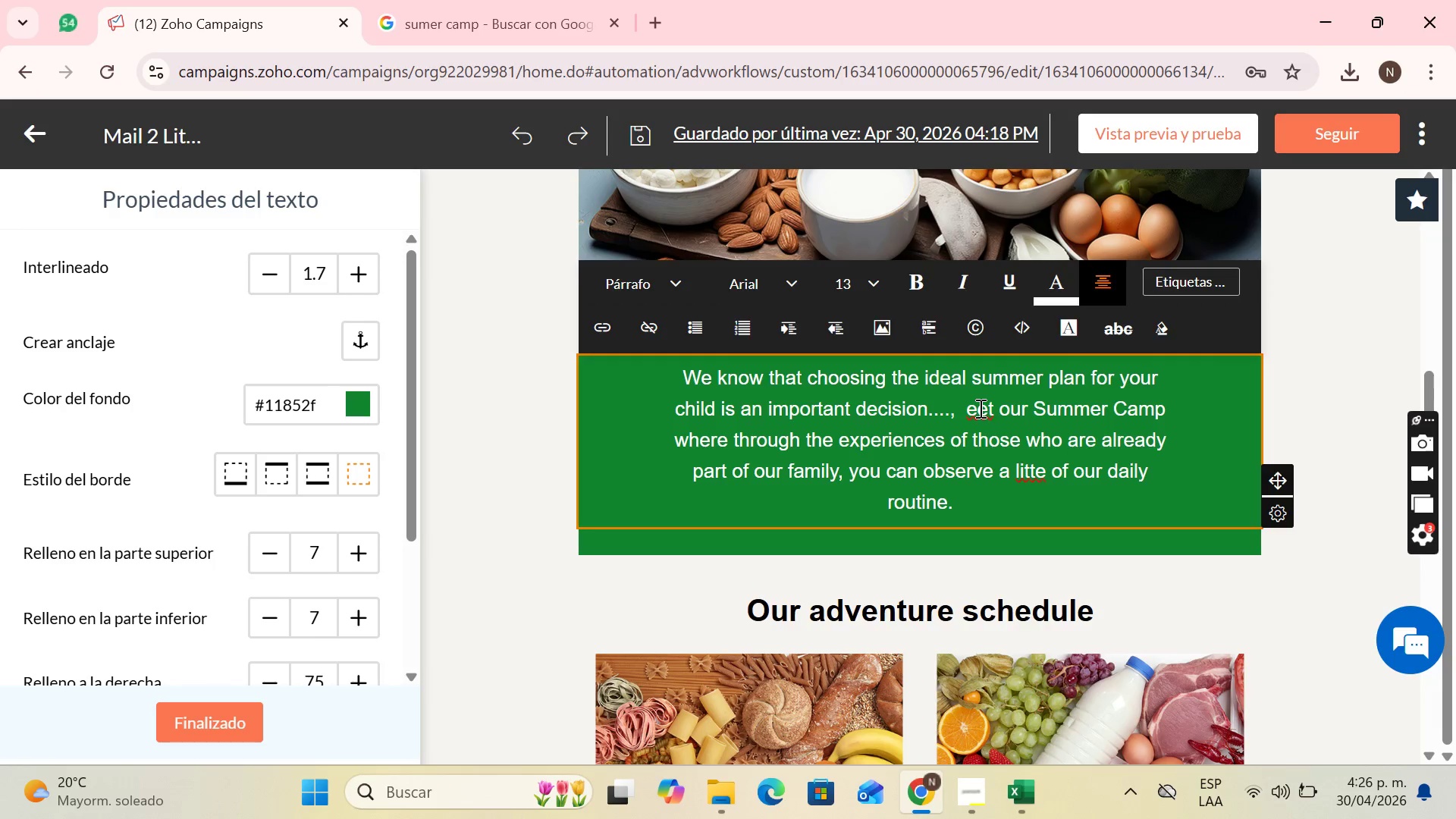 
key(CapsLock)
 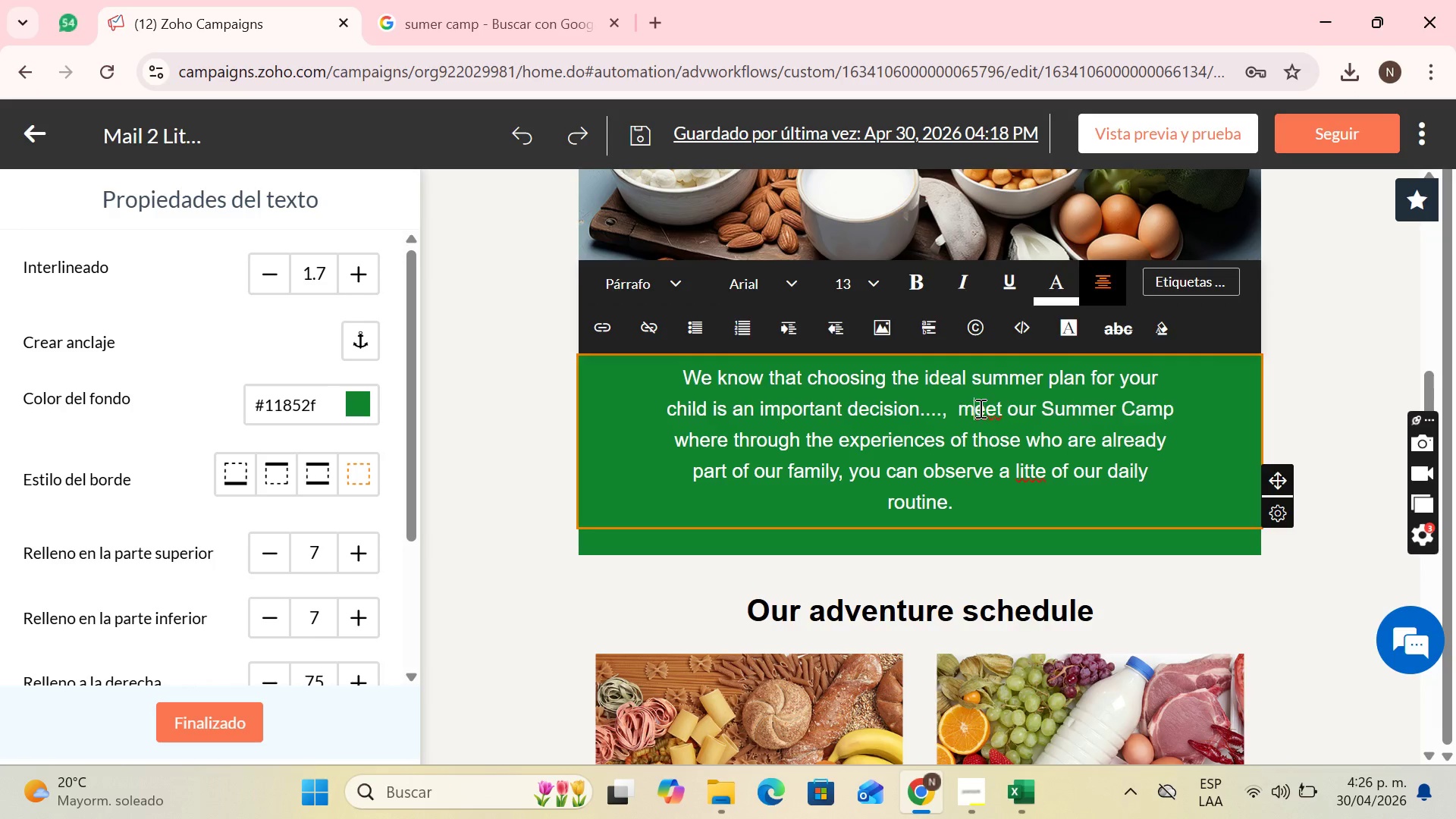 
key(M)
 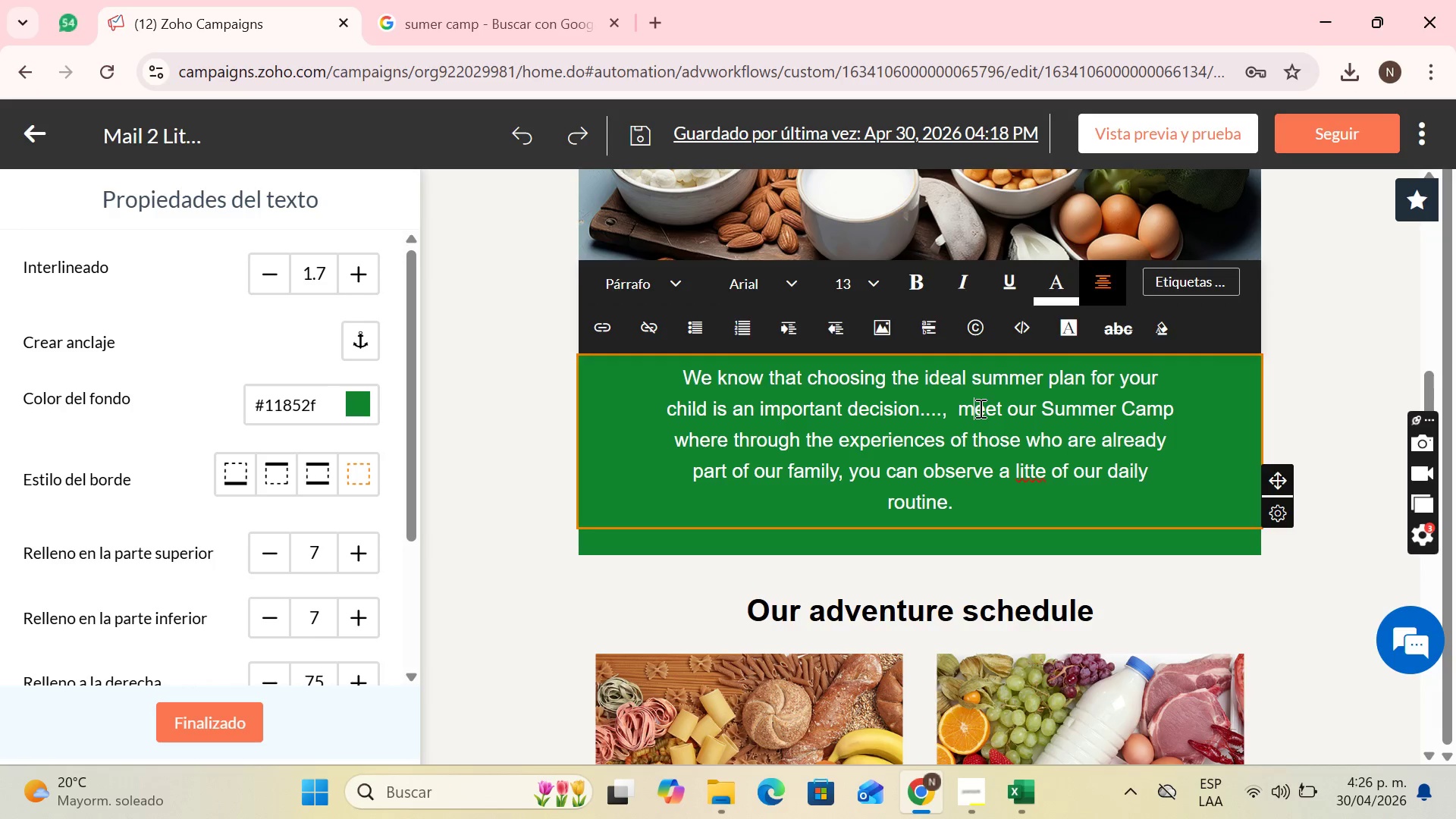 
key(CapsLock)
 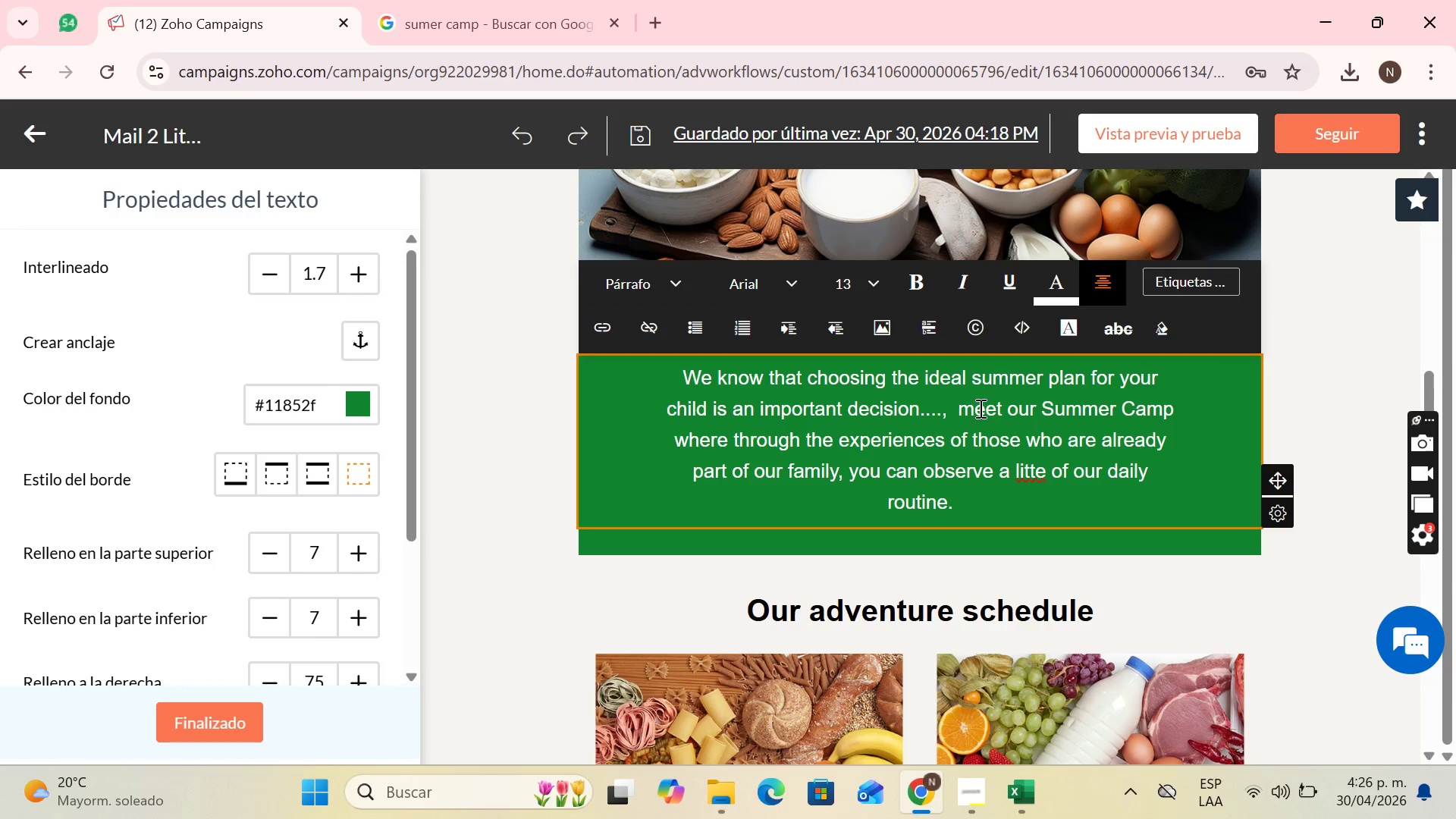 
key(Backspace)
 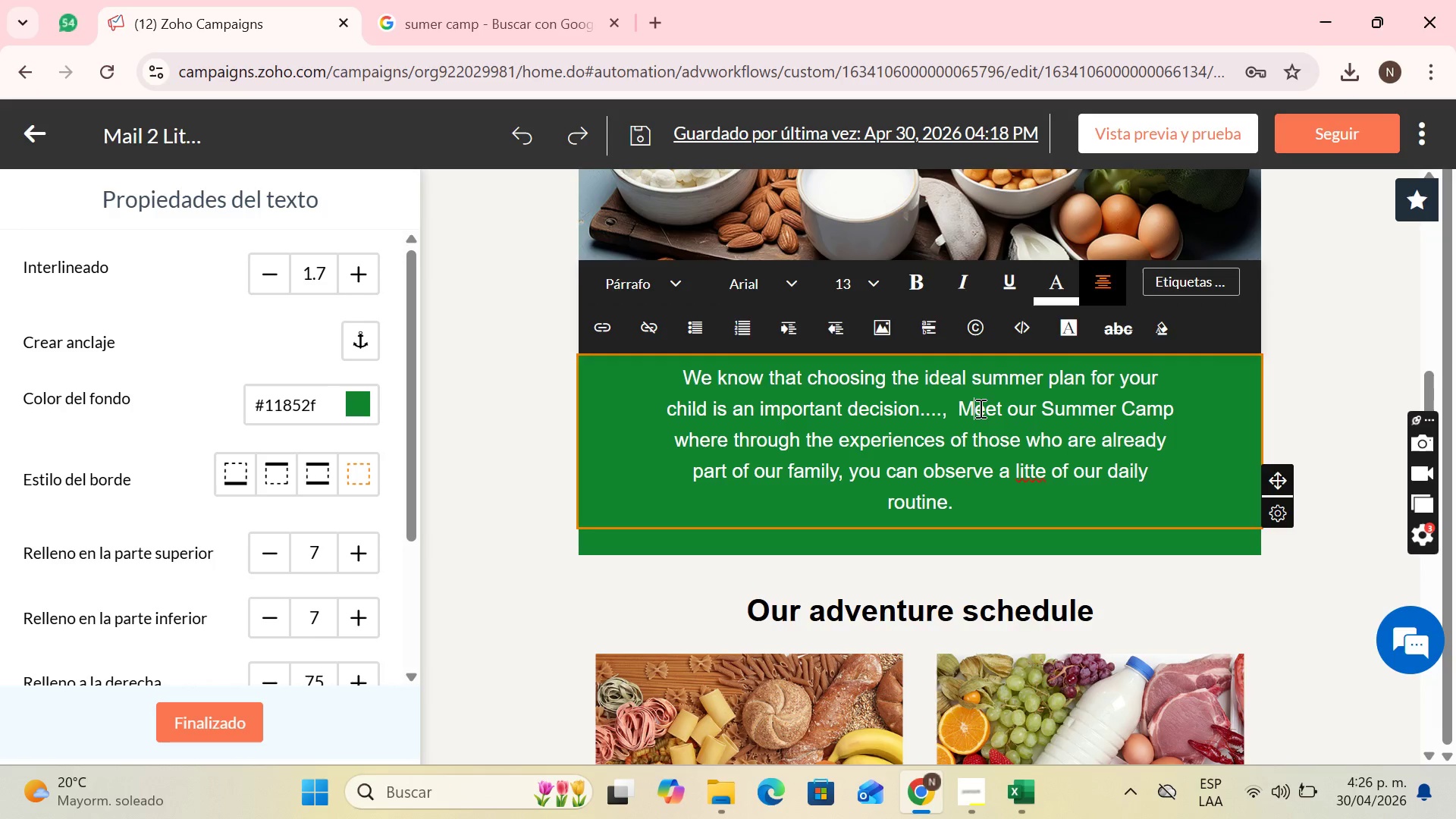 
key(M)
 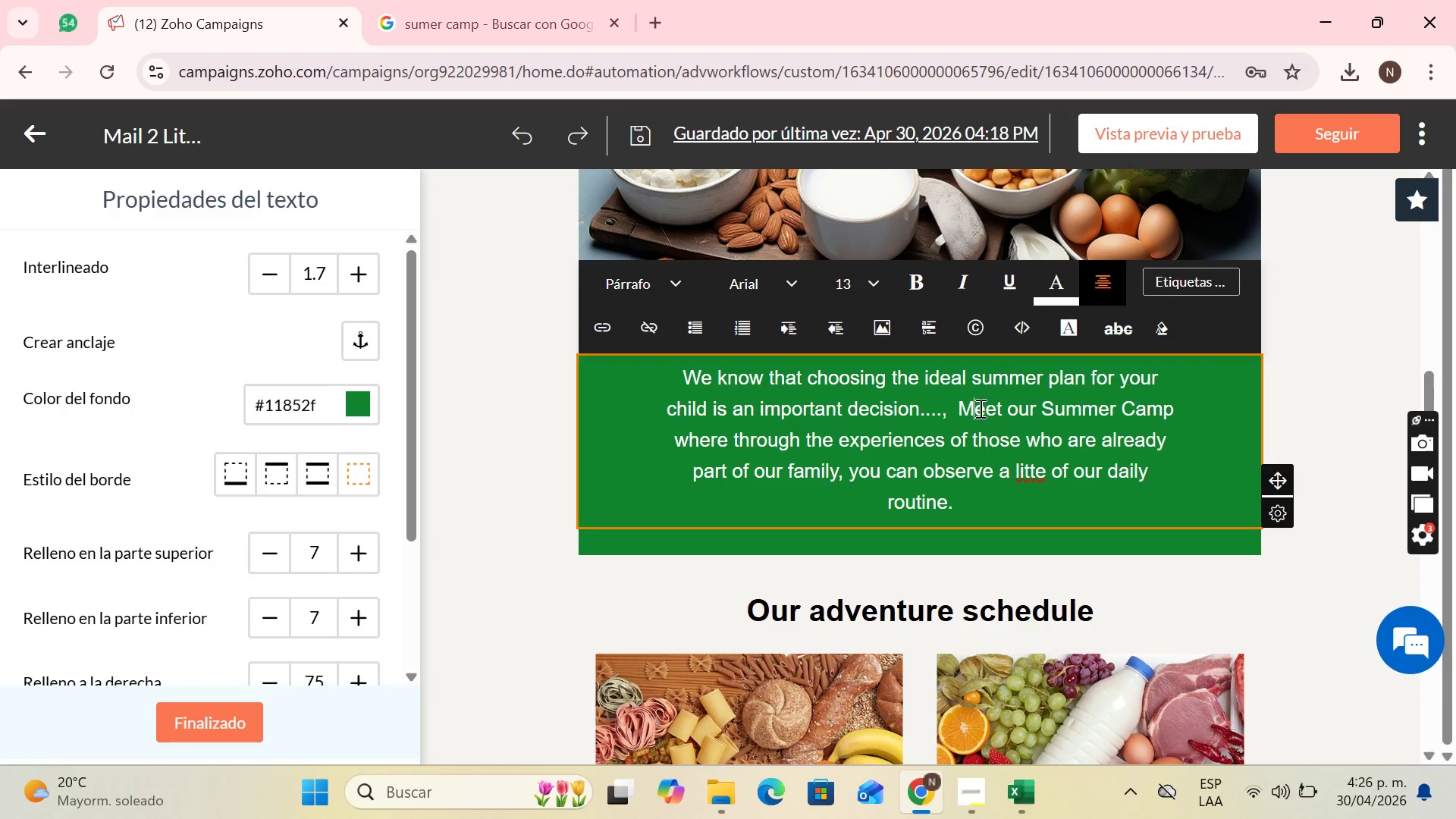 
key(CapsLock)
 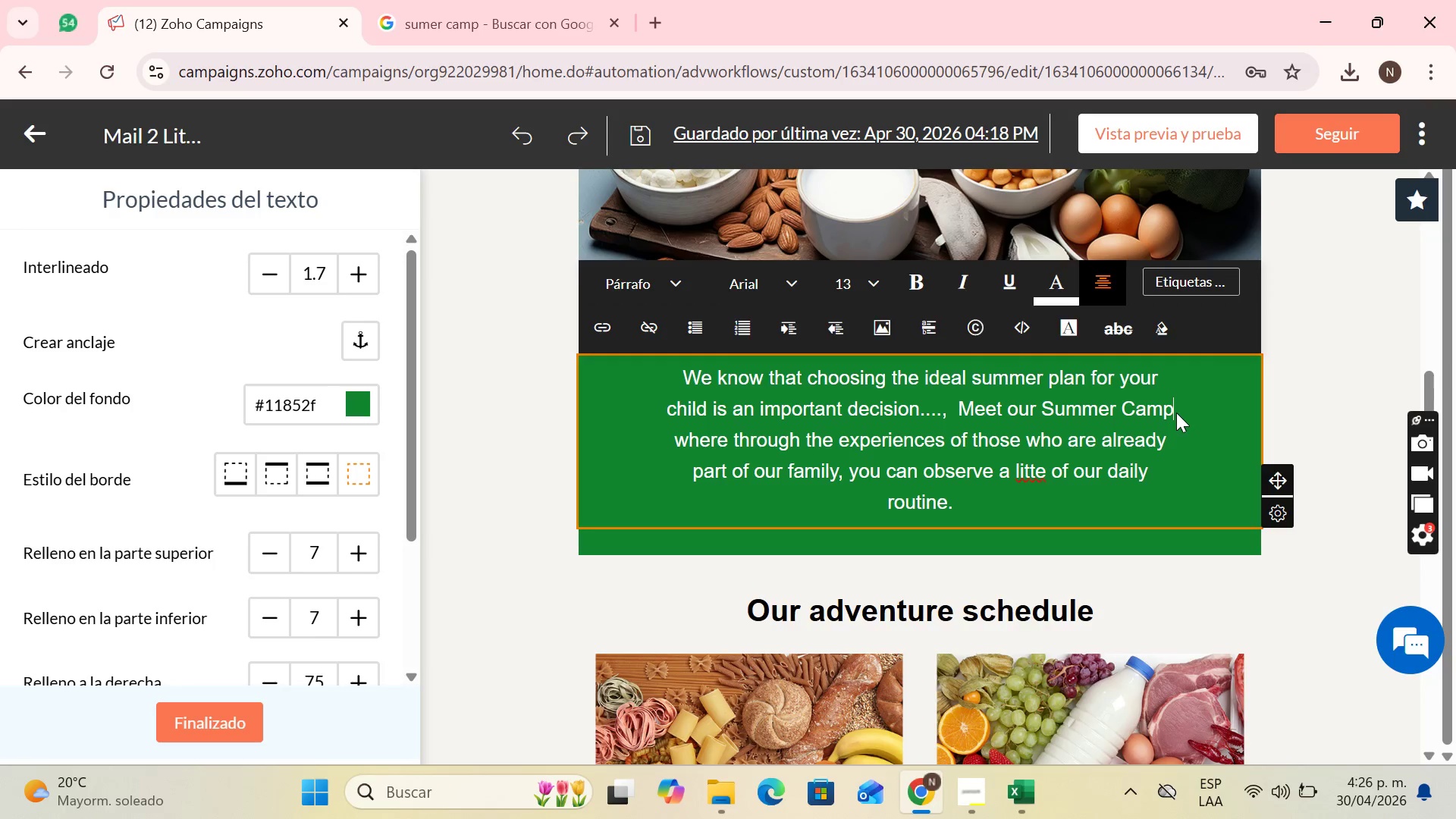 
key(Shift+1)
 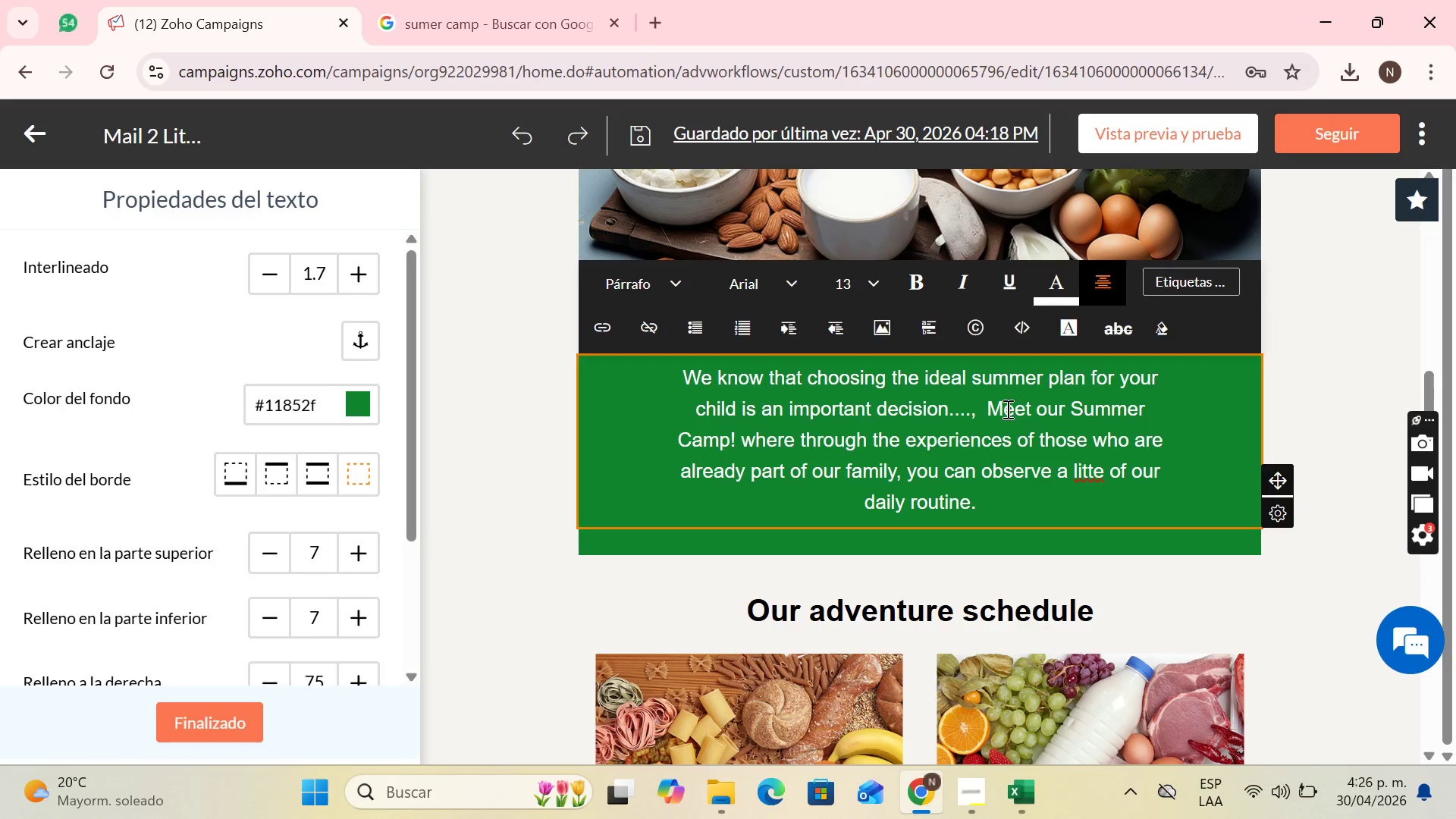 
left_click_drag(start_coordinate=[1071, 408], to_coordinate=[733, 441])
 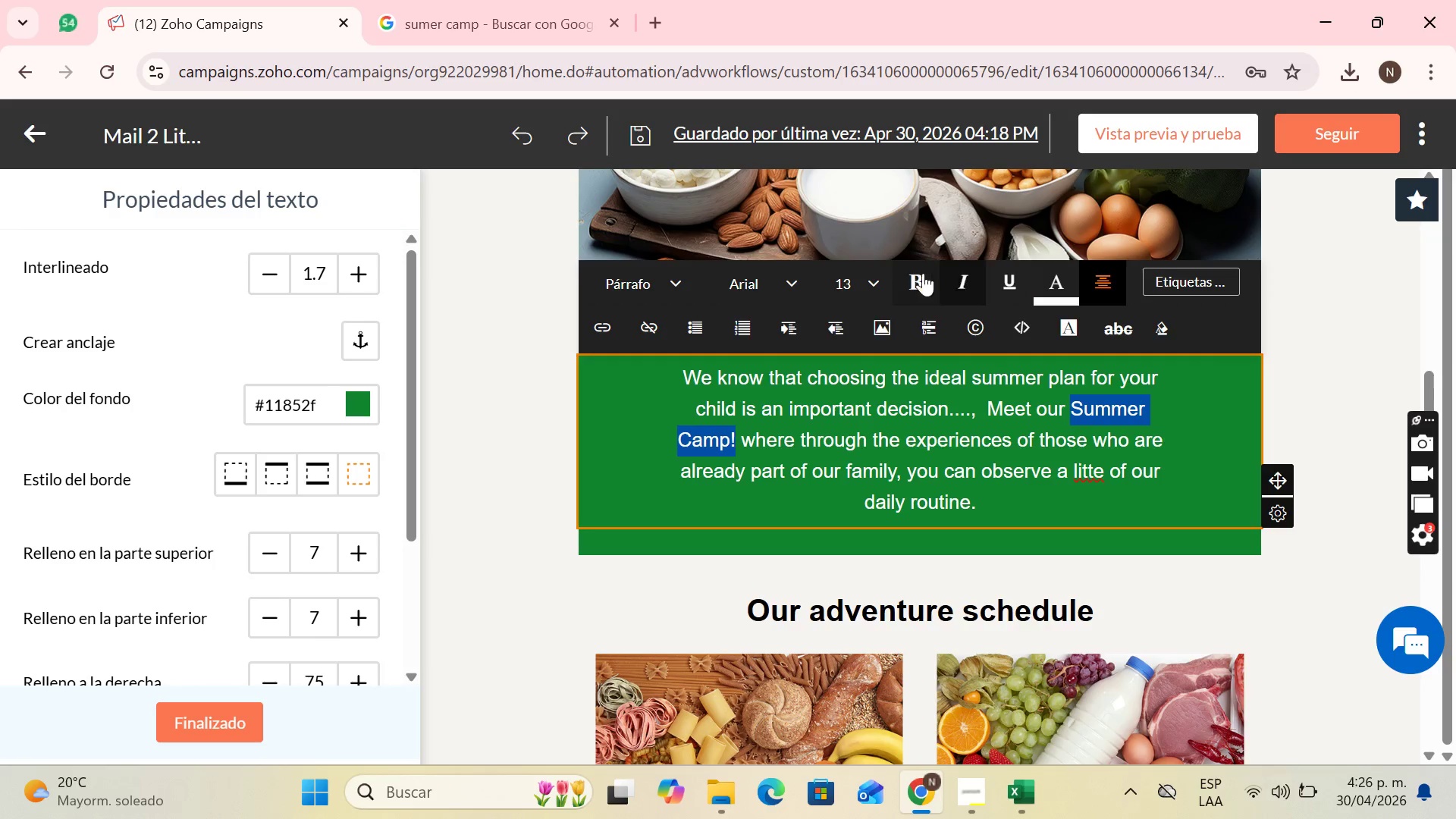 
left_click([921, 273])
 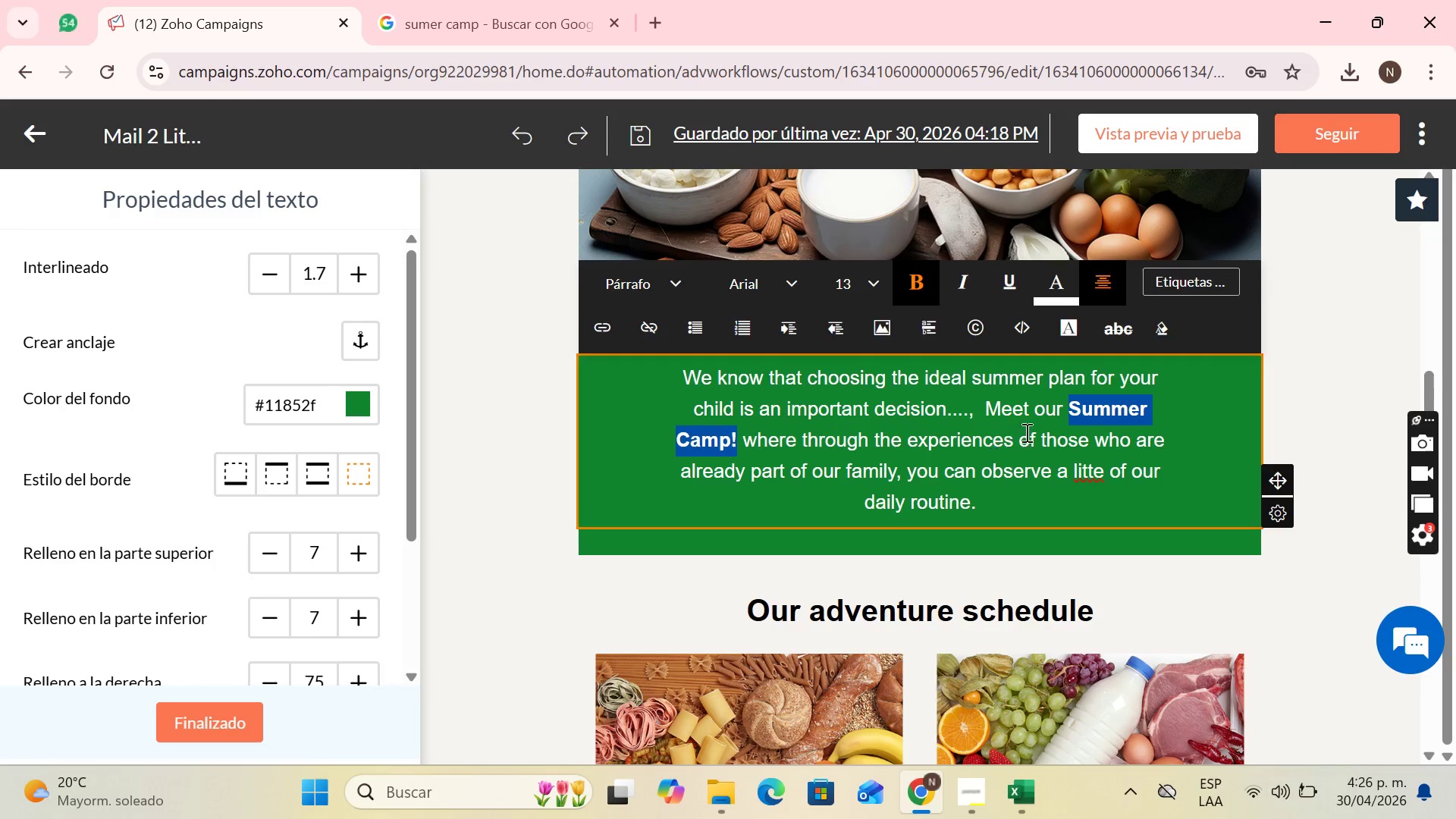 
scroll: coordinate [1001, 434], scroll_direction: down, amount: 2.0
 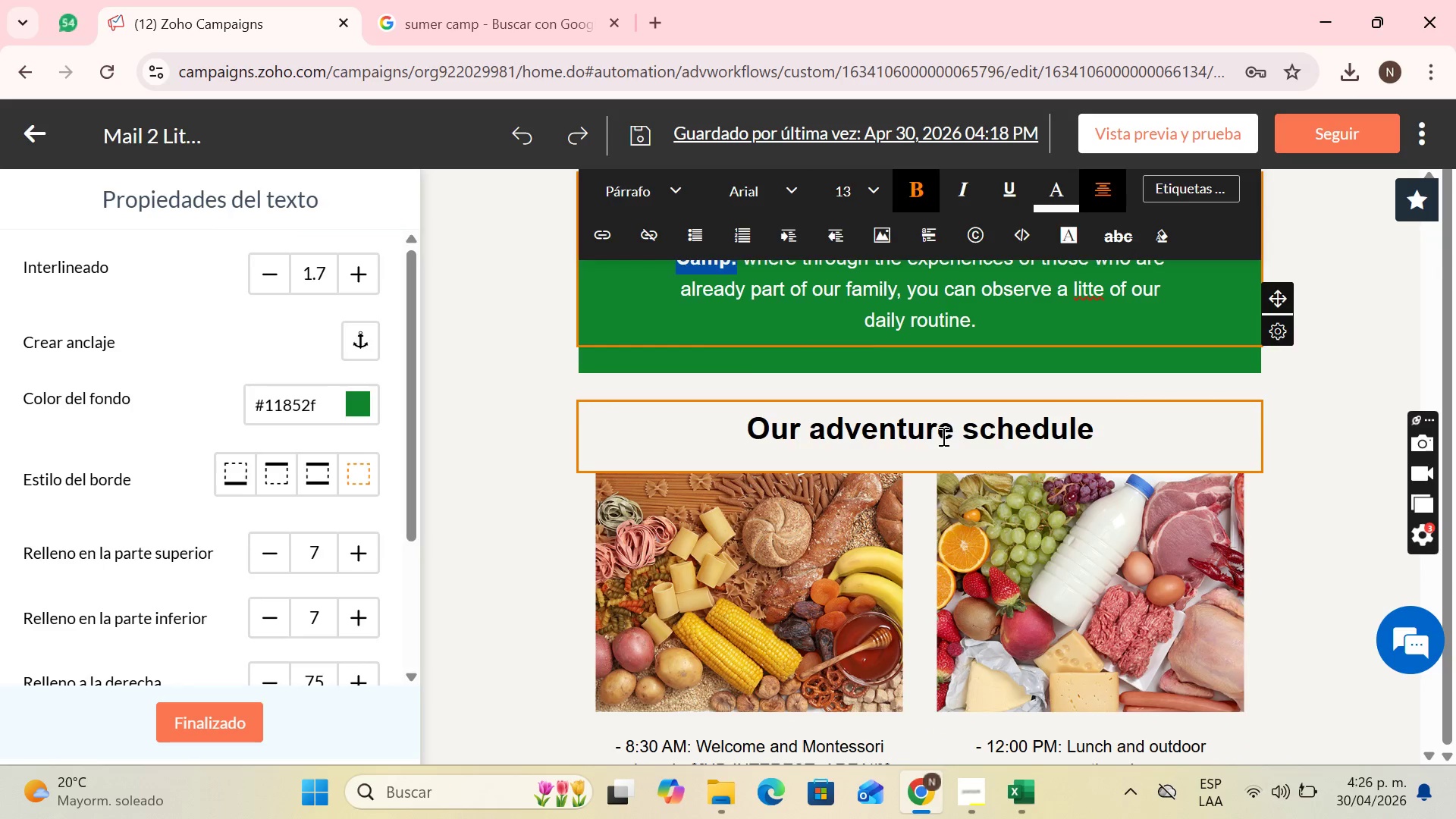 
left_click([942, 436])
 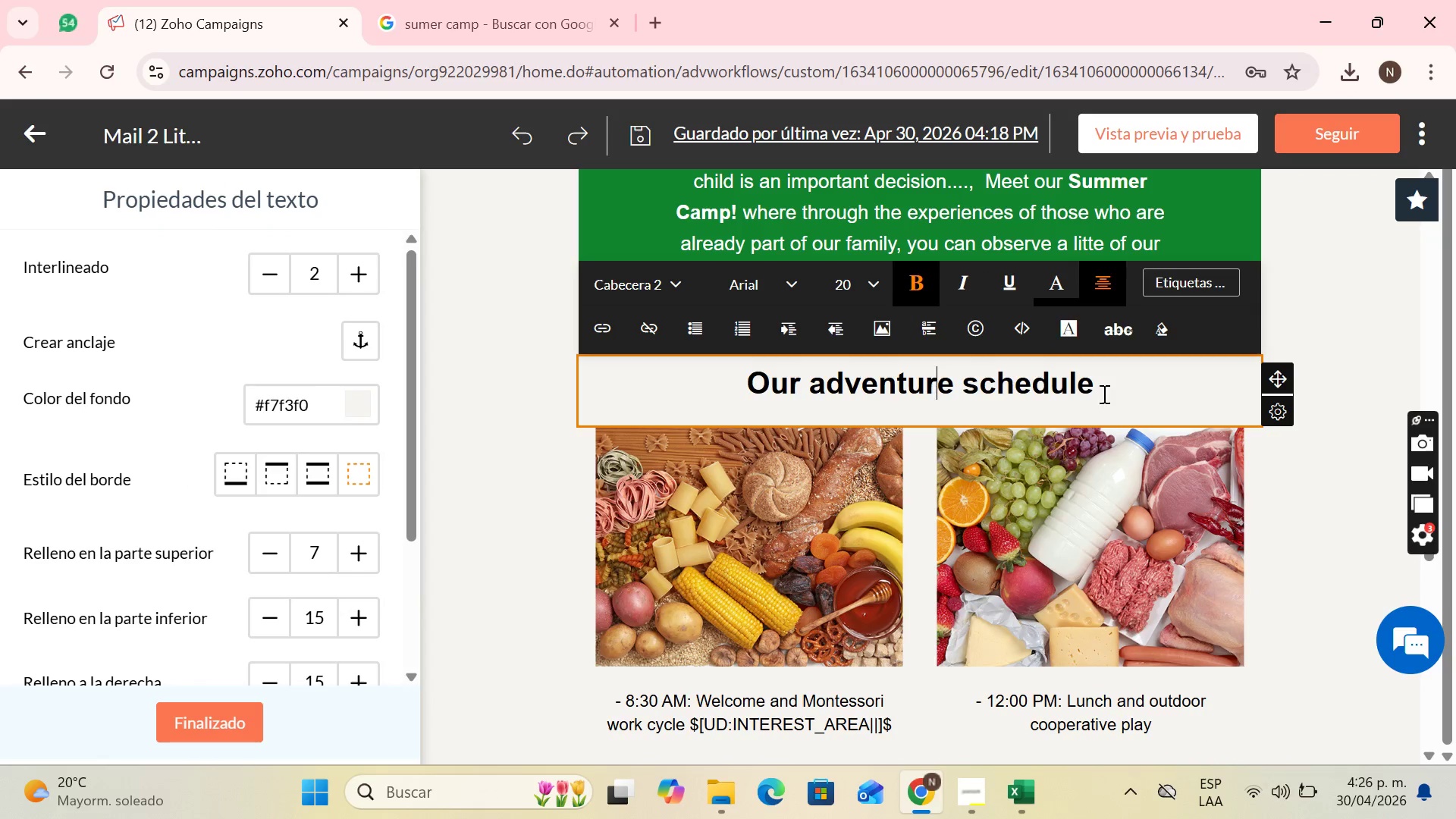 
scroll: coordinate [1157, 417], scroll_direction: none, amount: 0.0
 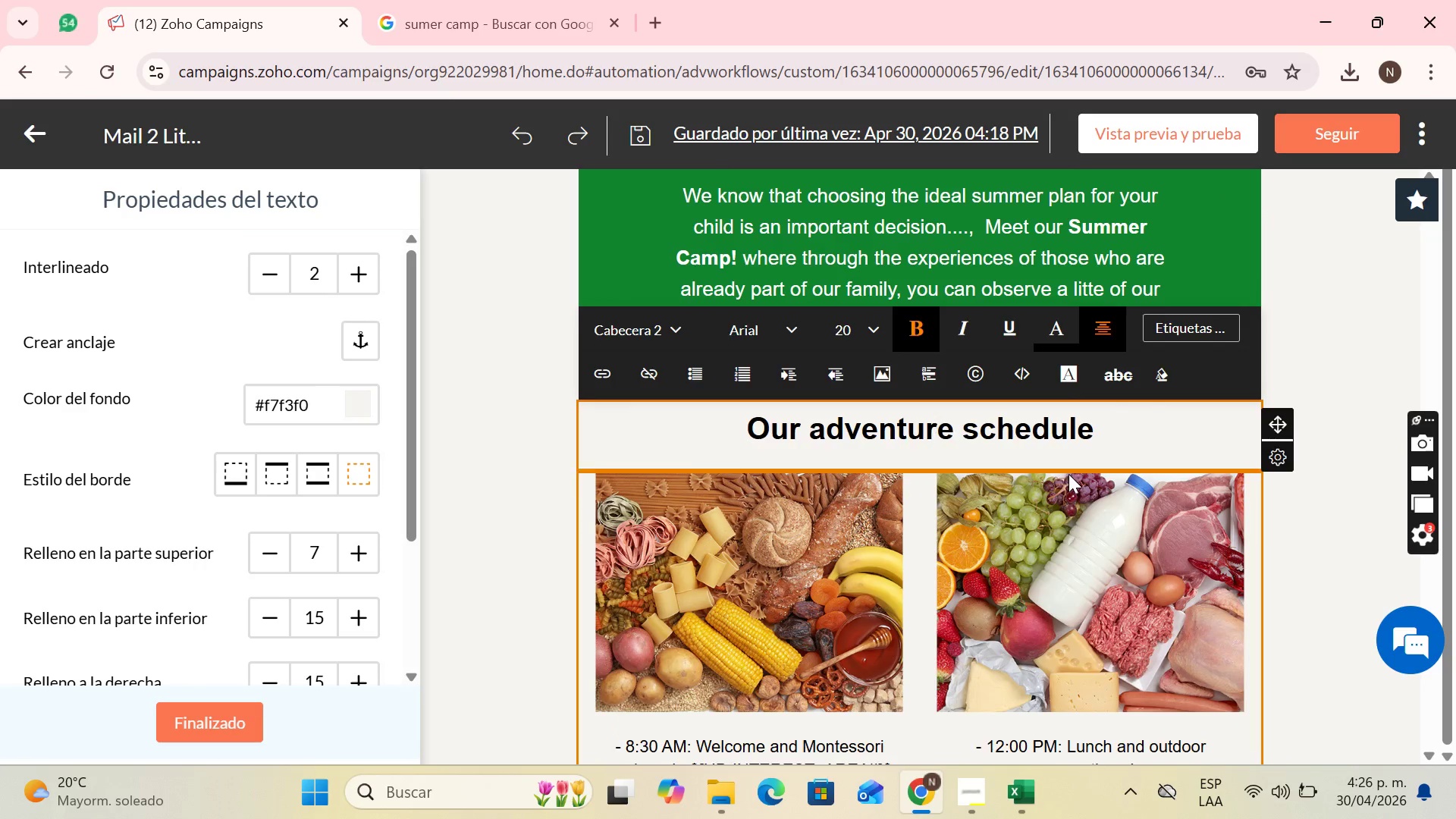 
scroll: coordinate [1109, 520], scroll_direction: down, amount: 3.0
 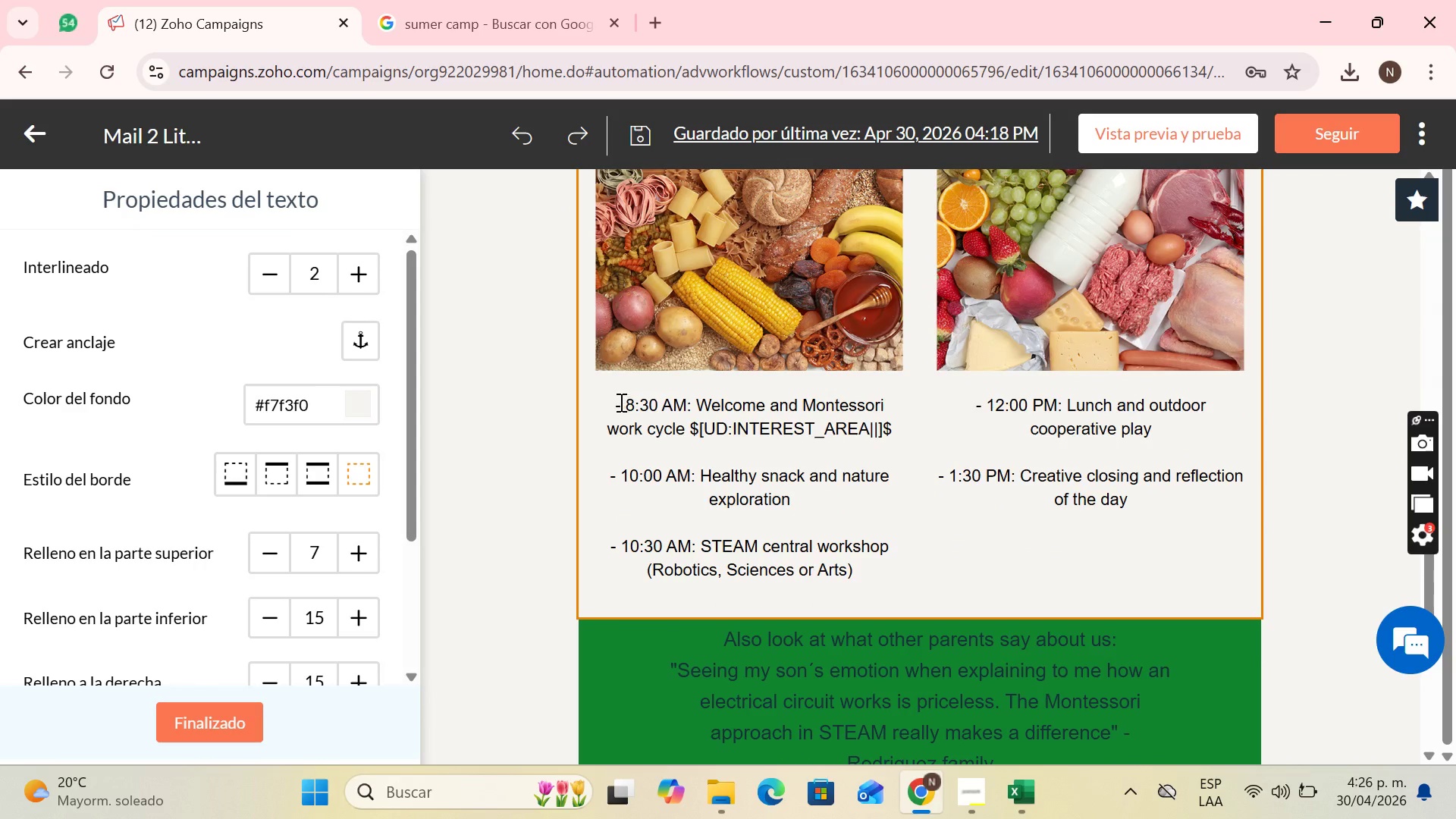 
left_click_drag(start_coordinate=[624, 402], to_coordinate=[686, 400])
 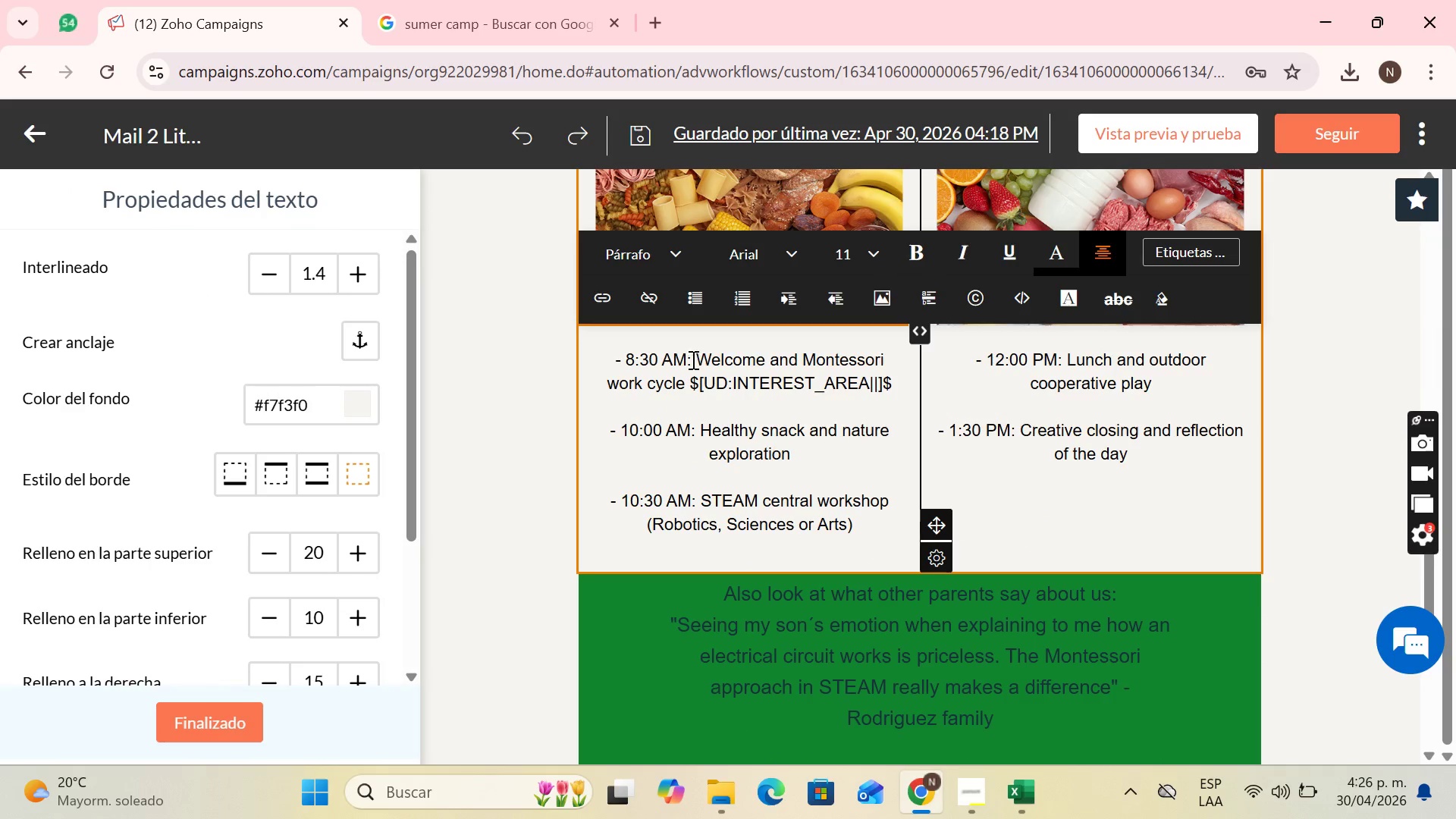 
left_click_drag(start_coordinate=[692, 359], to_coordinate=[608, 353])
 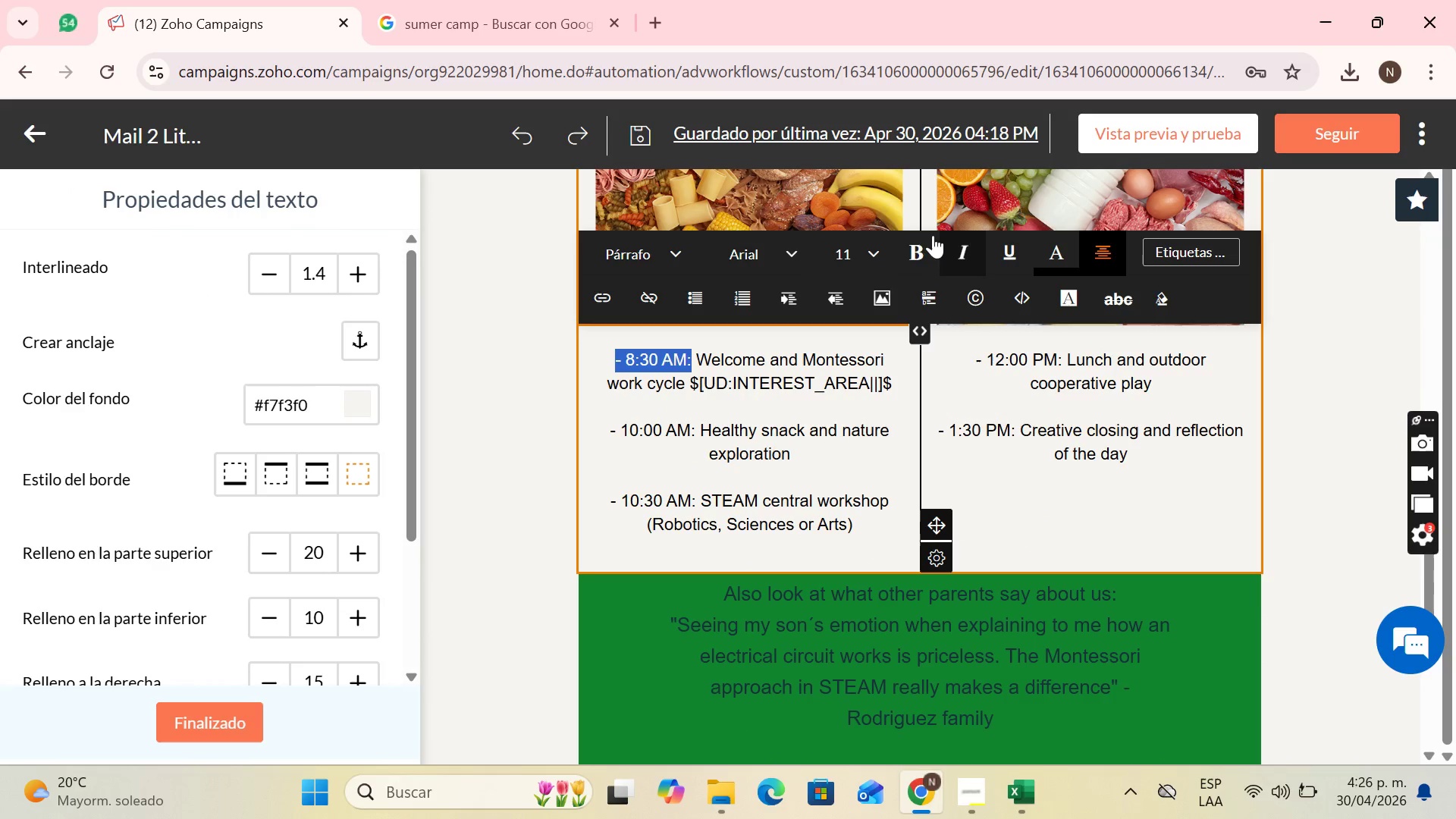 
left_click([927, 240])
 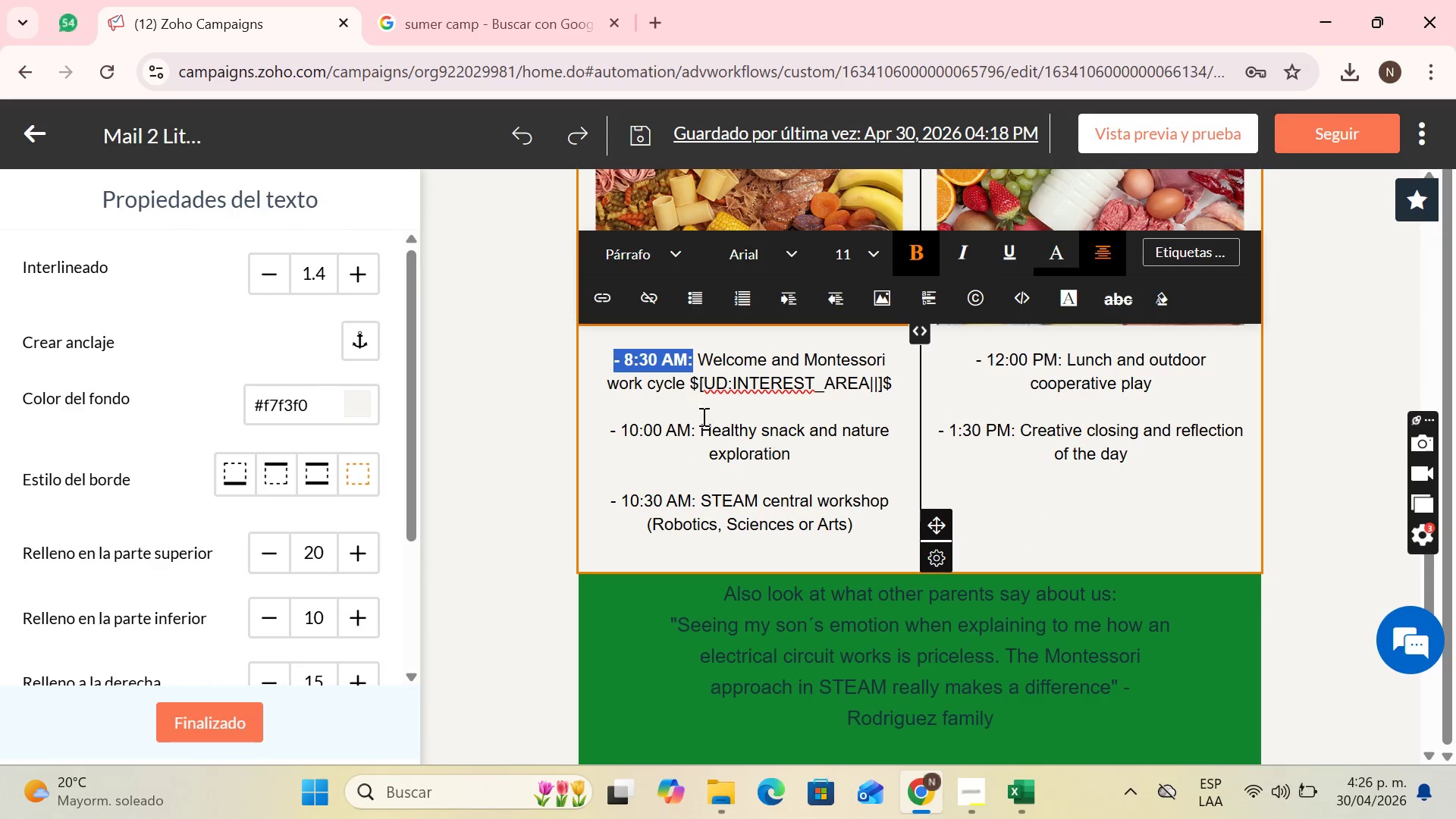 
left_click_drag(start_coordinate=[697, 427], to_coordinate=[607, 435])
 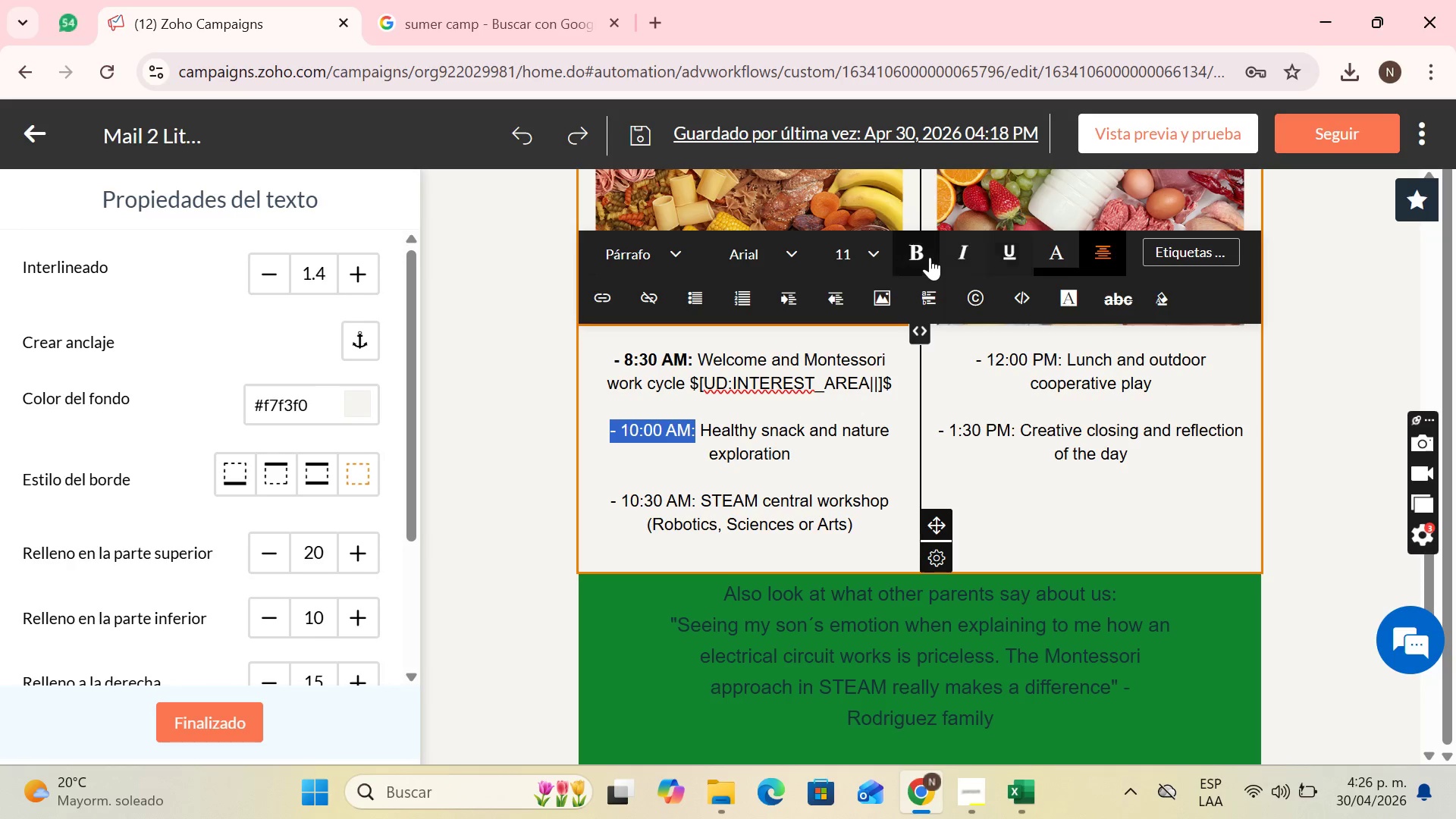 
left_click([922, 253])
 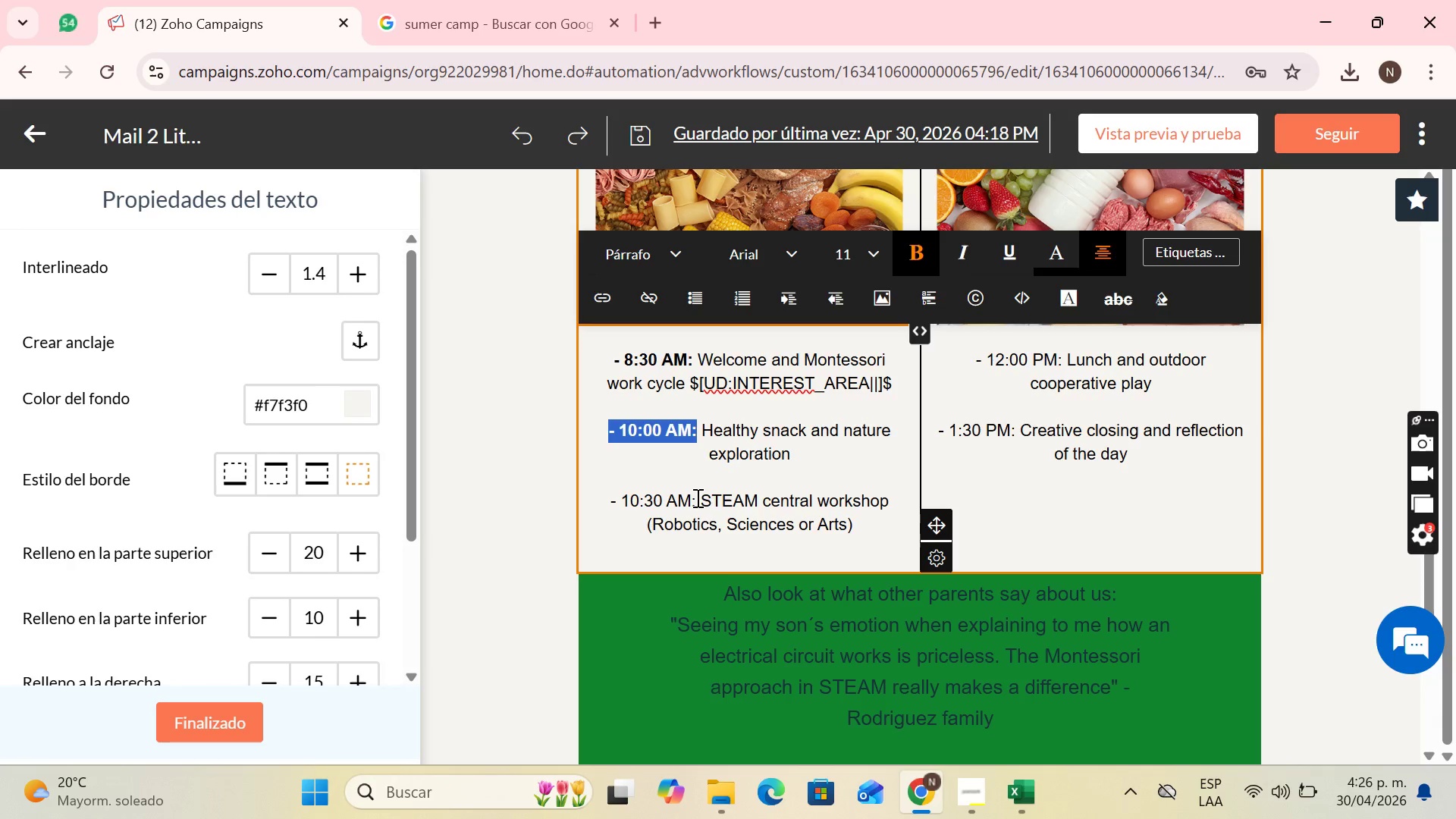 
left_click_drag(start_coordinate=[695, 497], to_coordinate=[593, 504])
 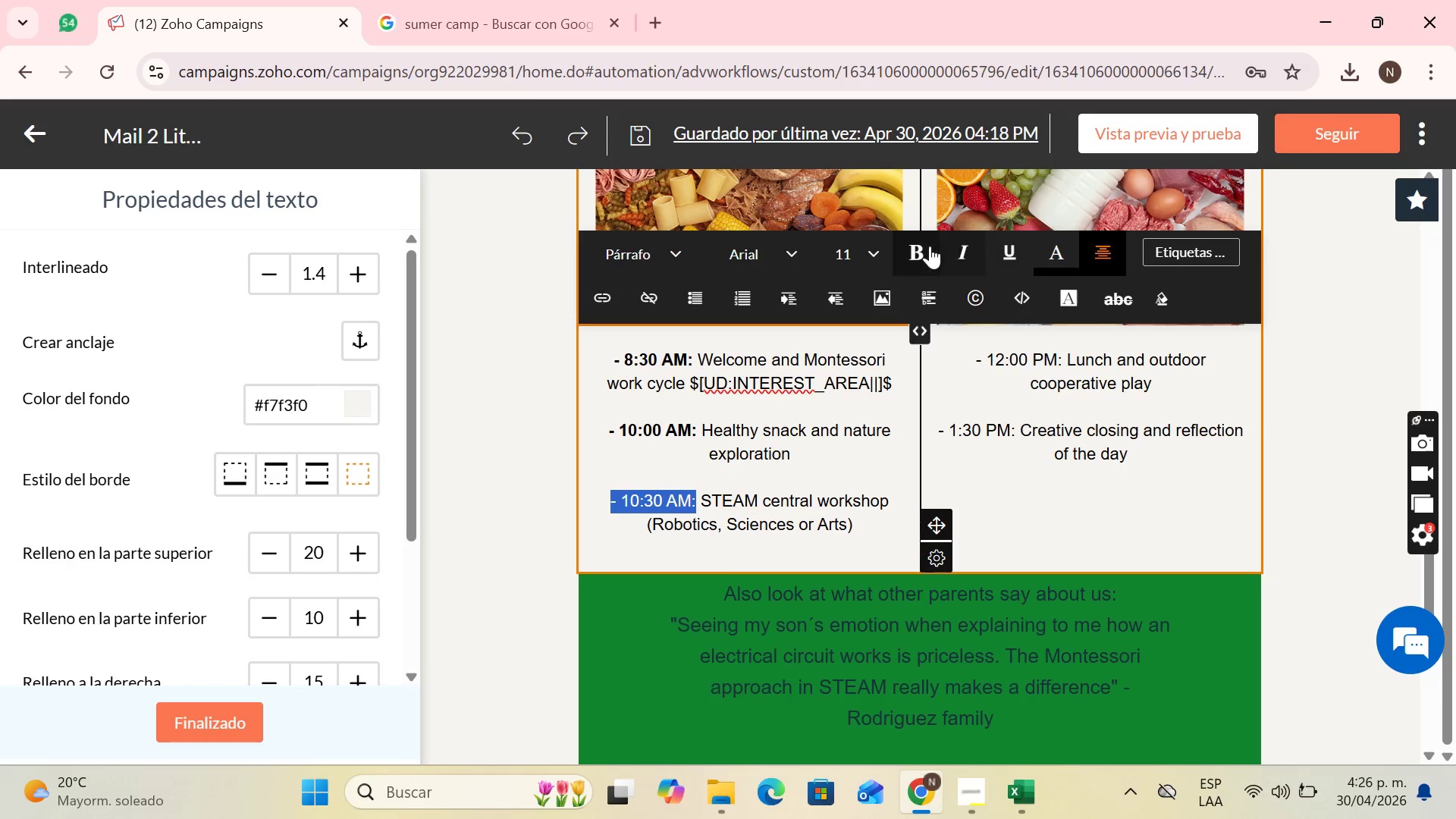 
left_click([924, 245])
 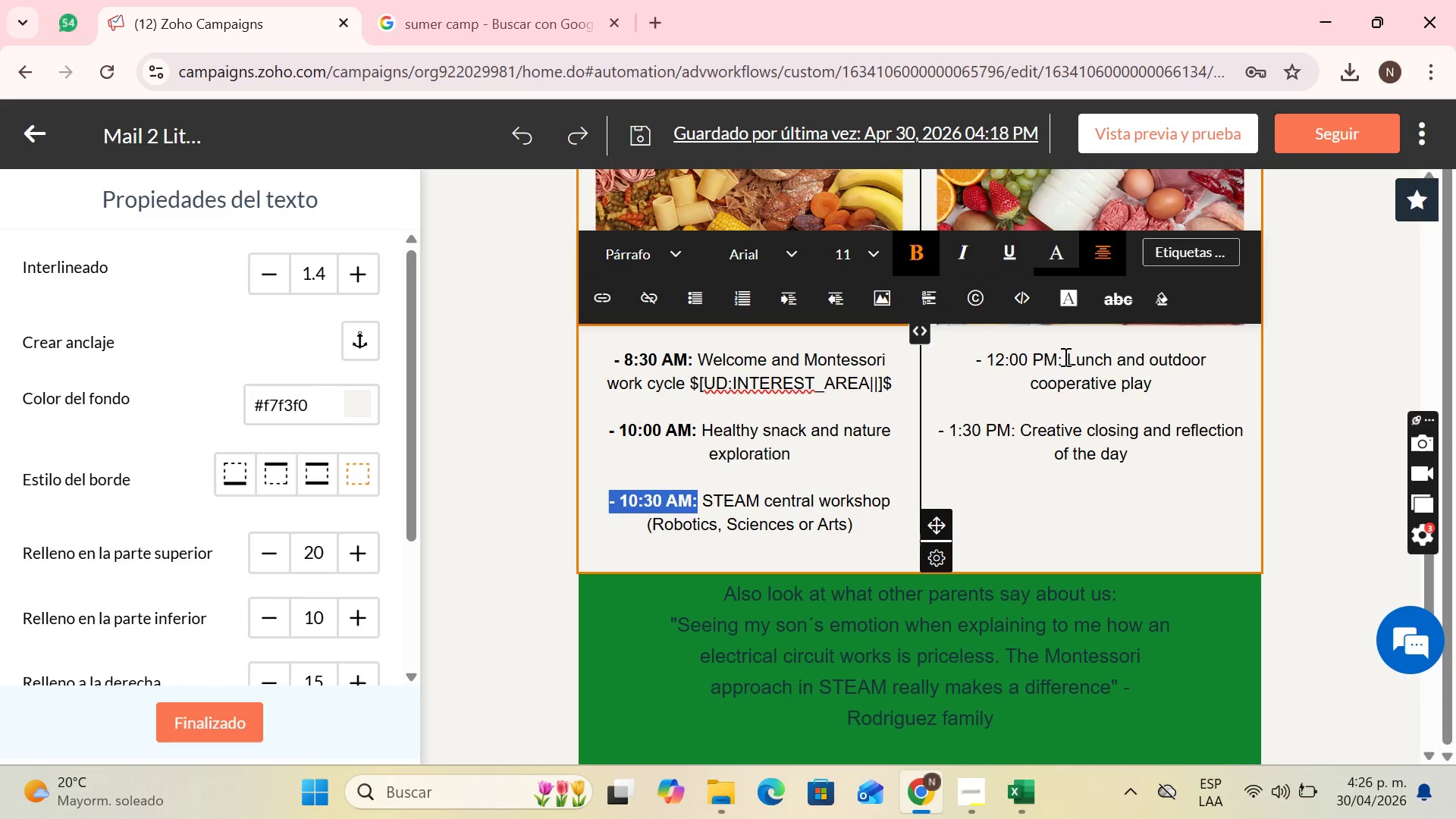 
left_click_drag(start_coordinate=[1064, 356], to_coordinate=[964, 364])
 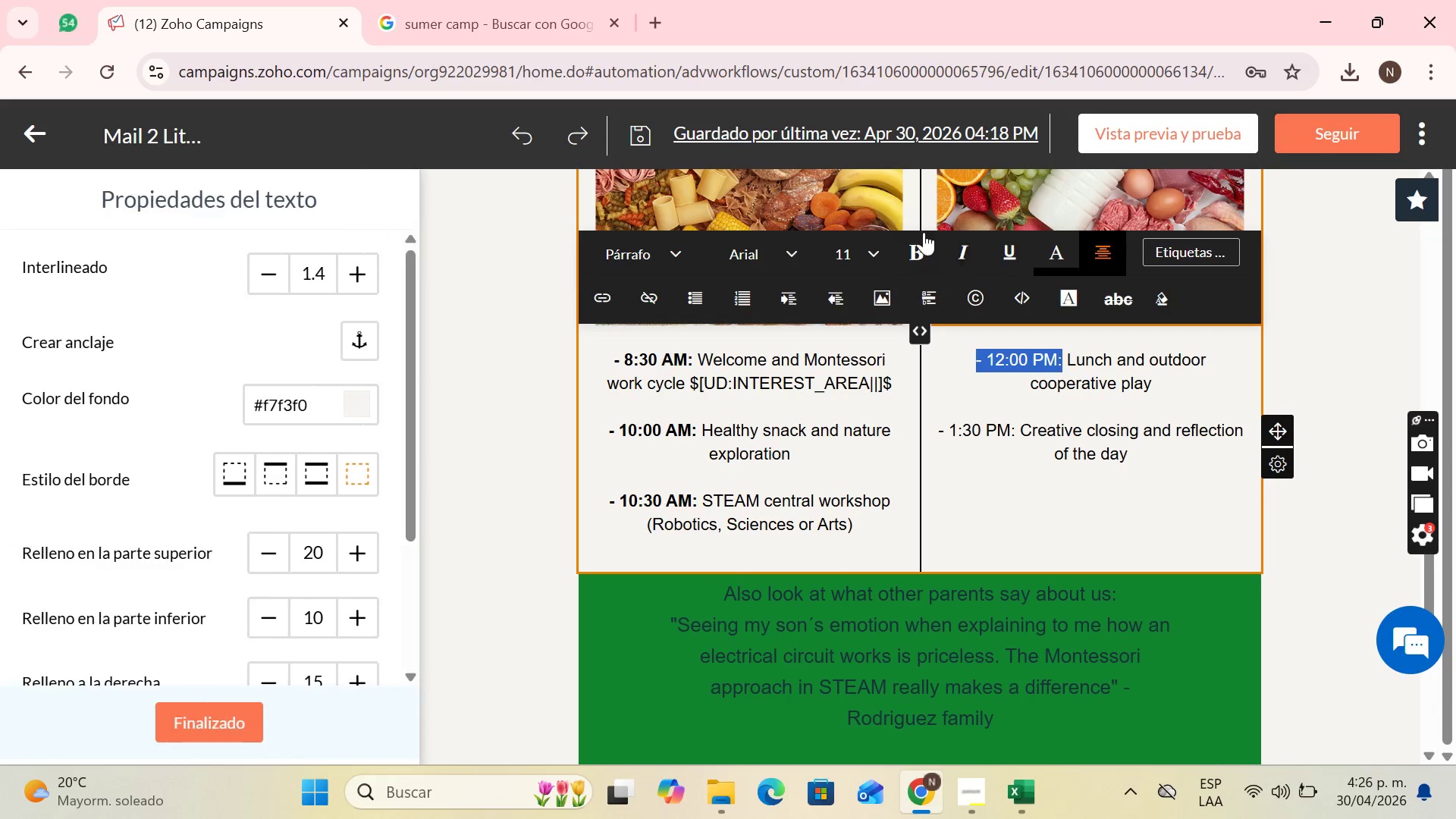 
left_click([922, 234])
 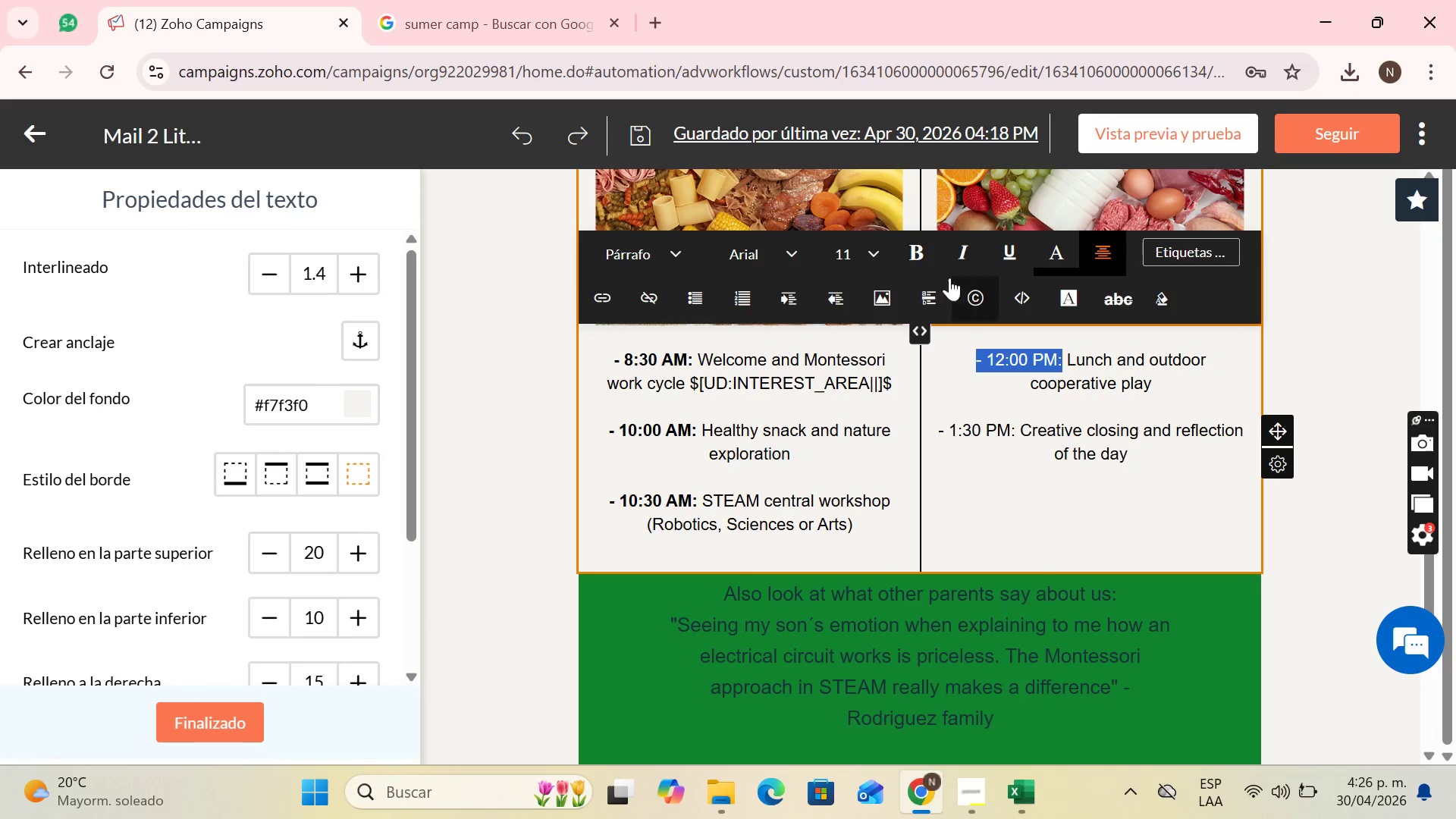 
left_click([910, 249])
 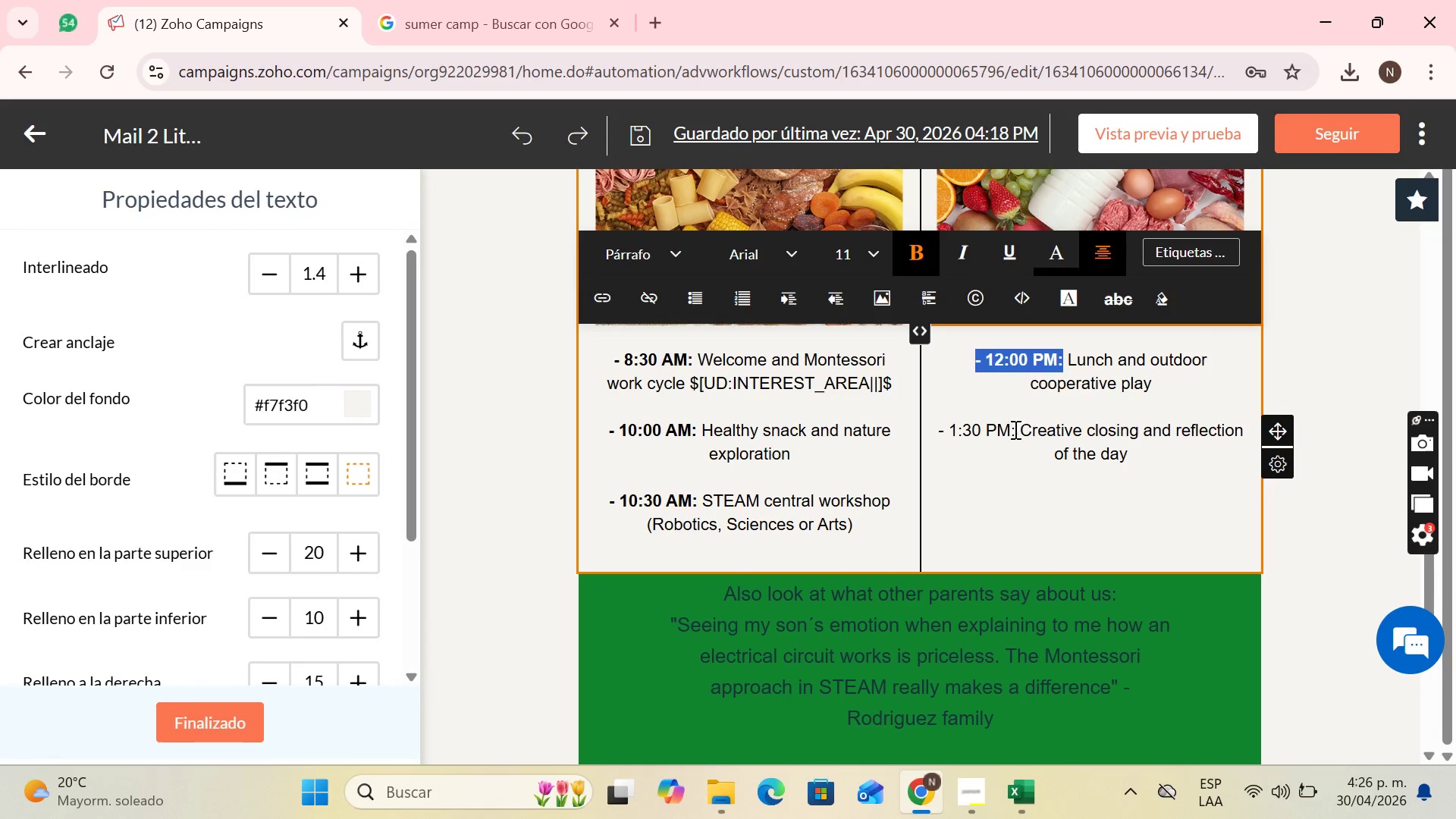 
left_click_drag(start_coordinate=[1015, 430], to_coordinate=[922, 438])
 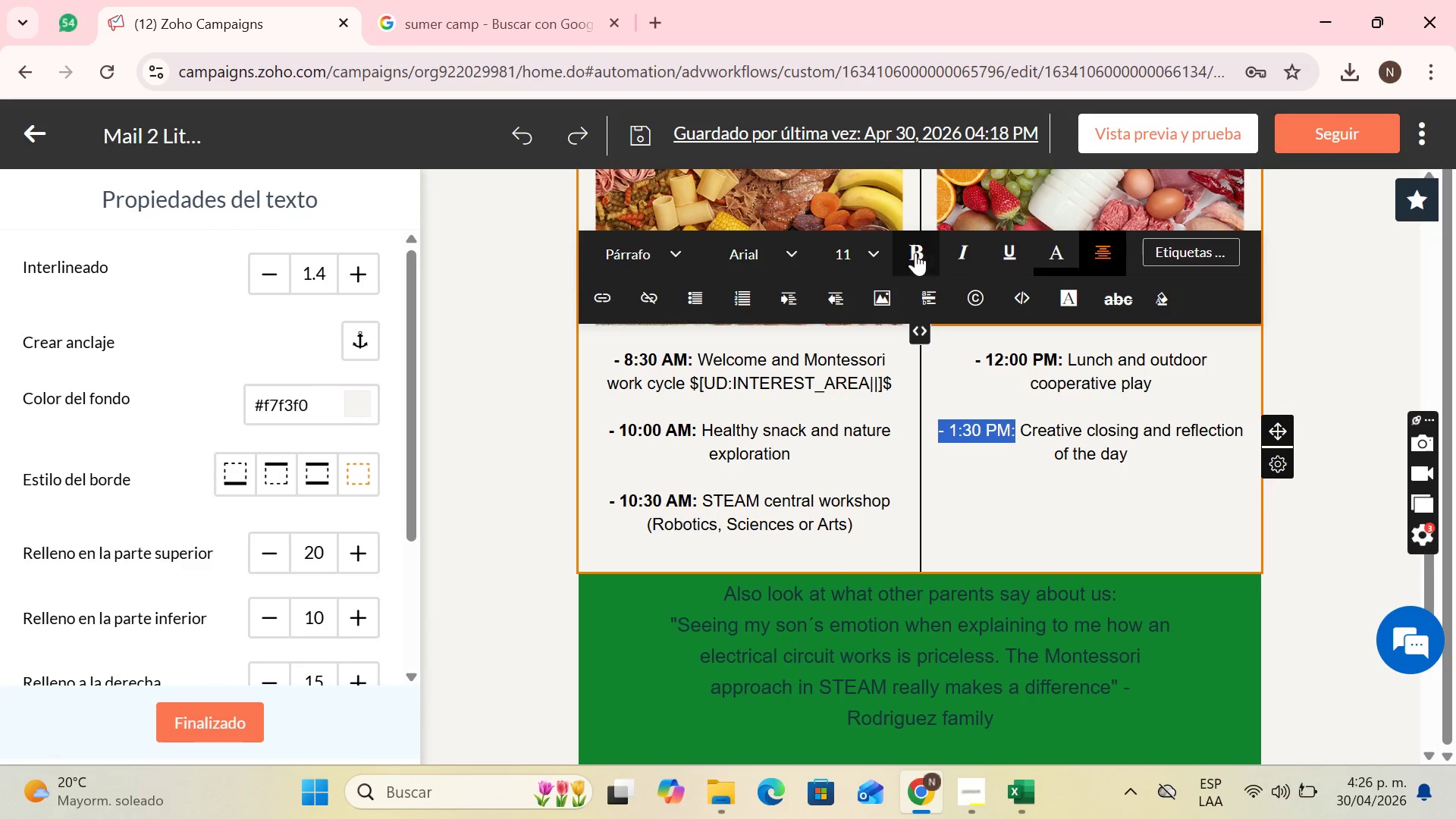 
left_click([915, 253])
 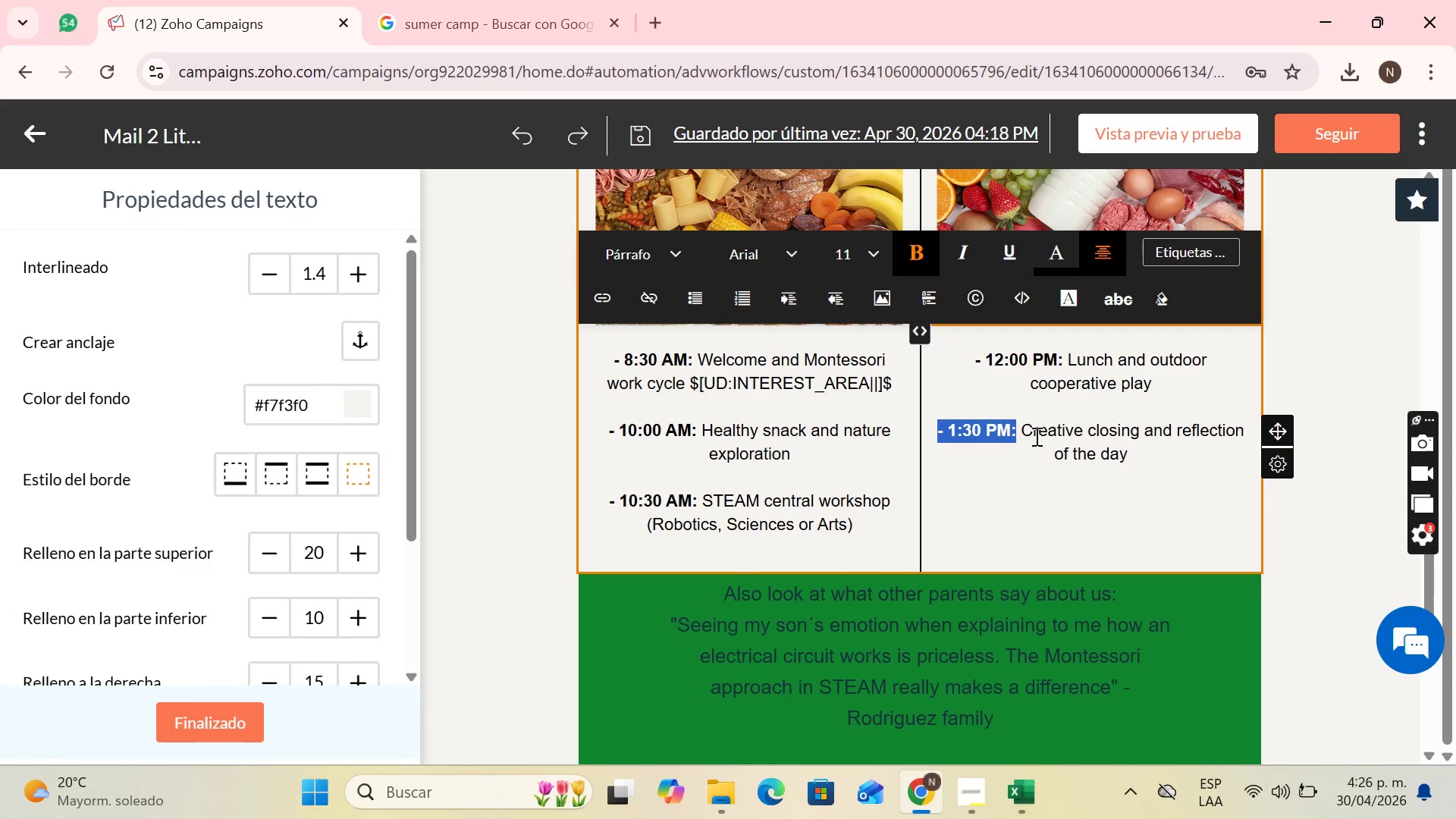 
left_click([1010, 471])
 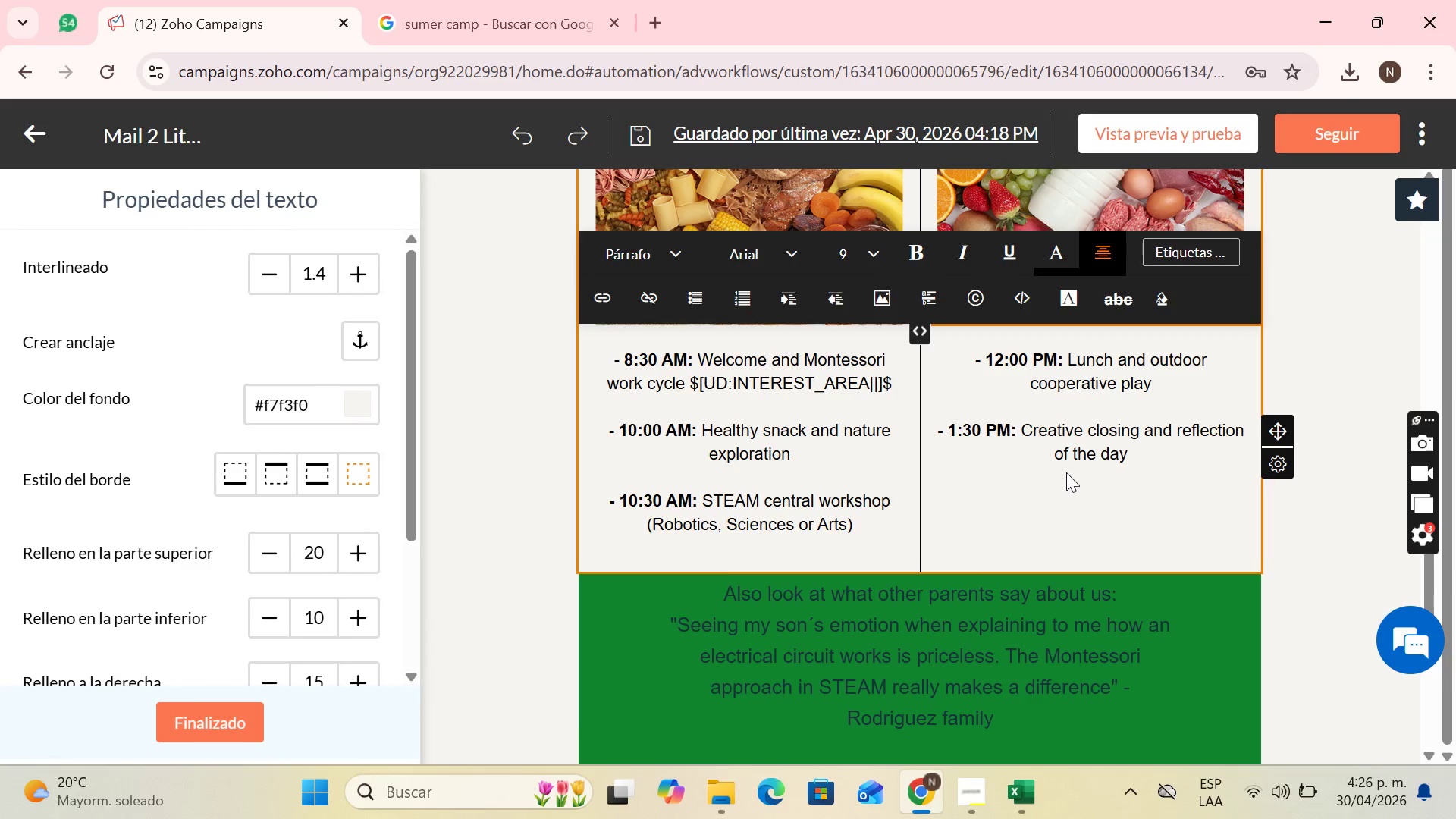 
scroll: coordinate [1025, 459], scroll_direction: down, amount: 2.0
 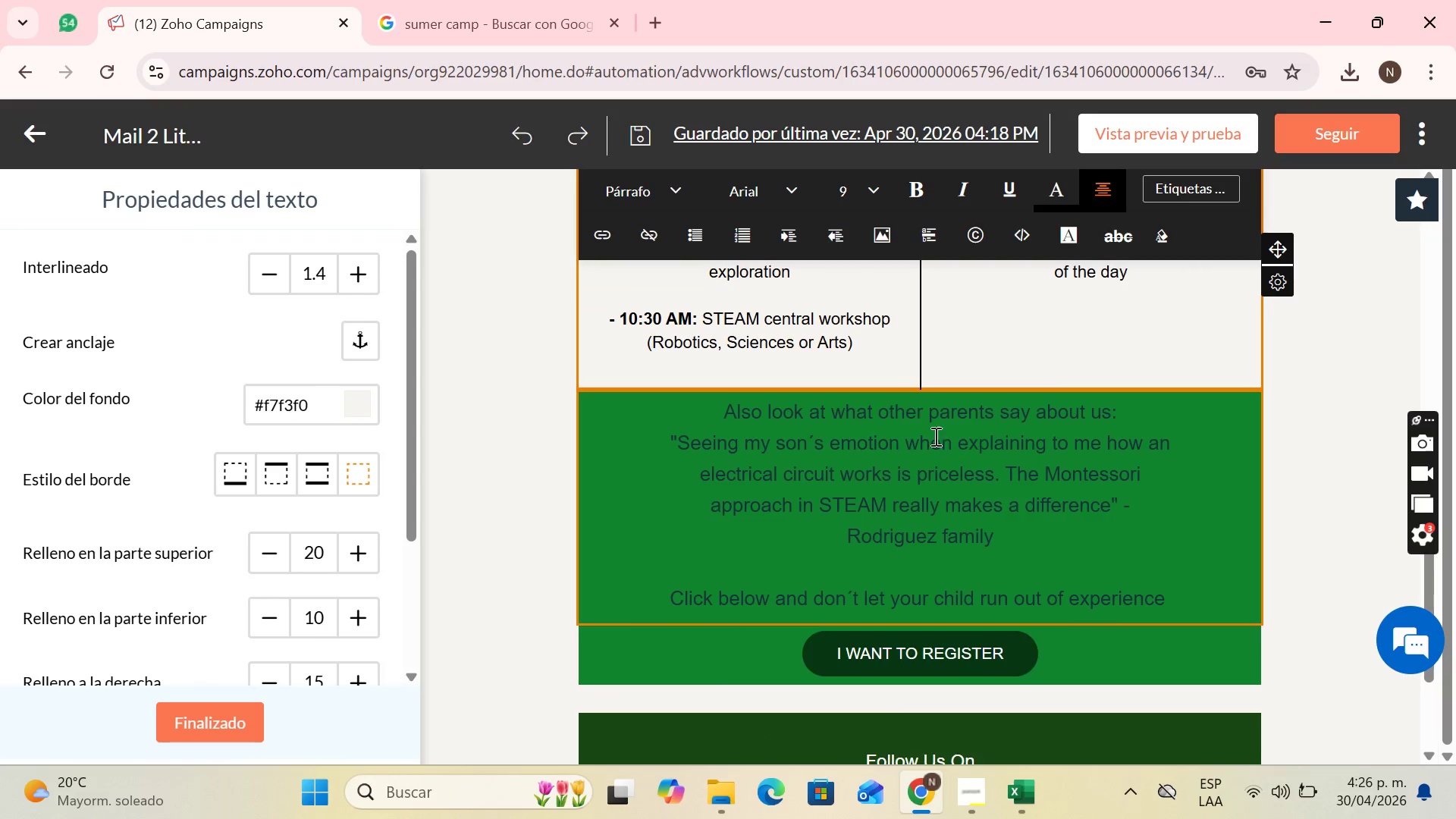 
left_click([934, 430])
 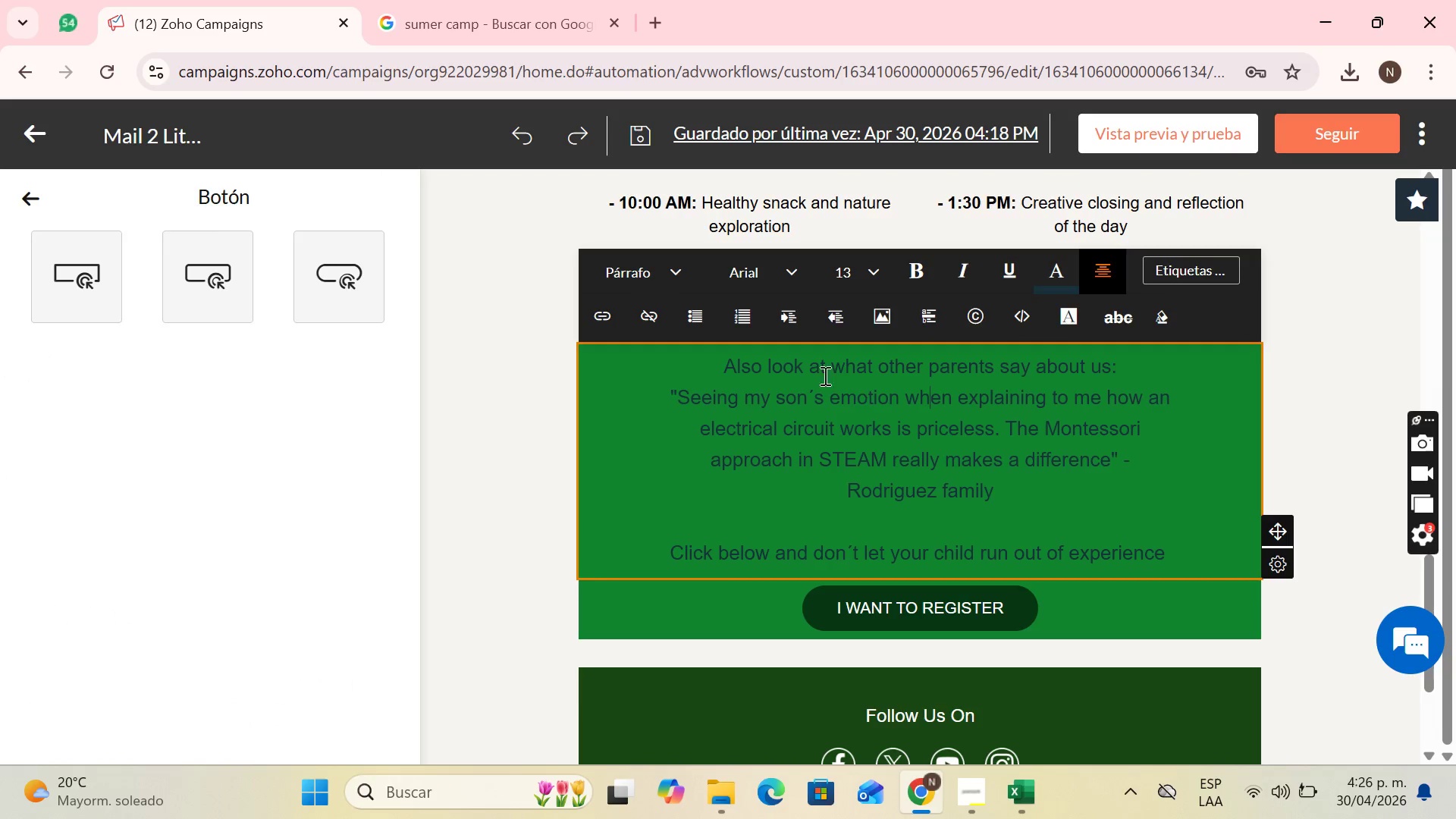 
left_click([808, 377])
 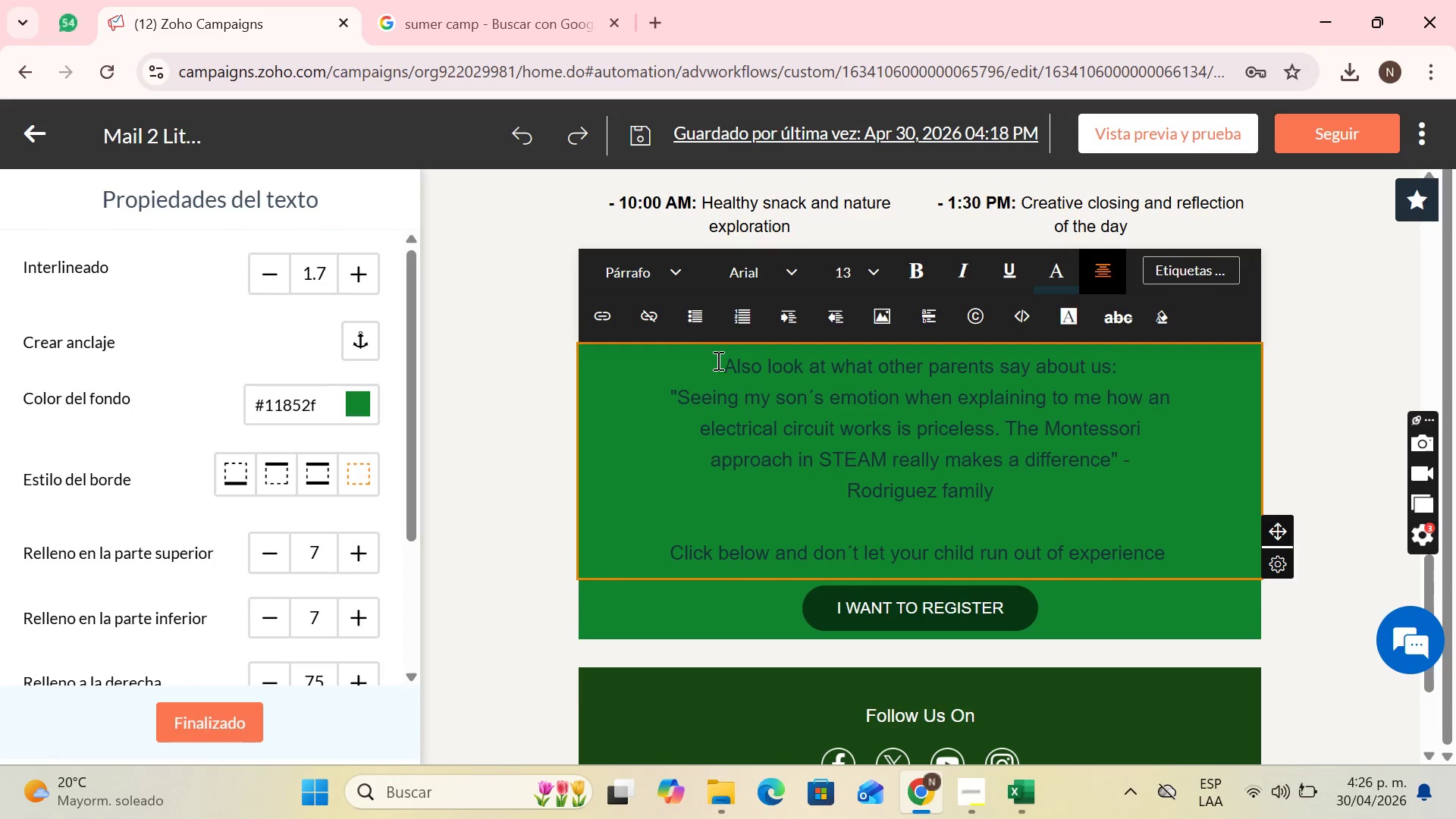 
left_click_drag(start_coordinate=[718, 363], to_coordinate=[1117, 343])
 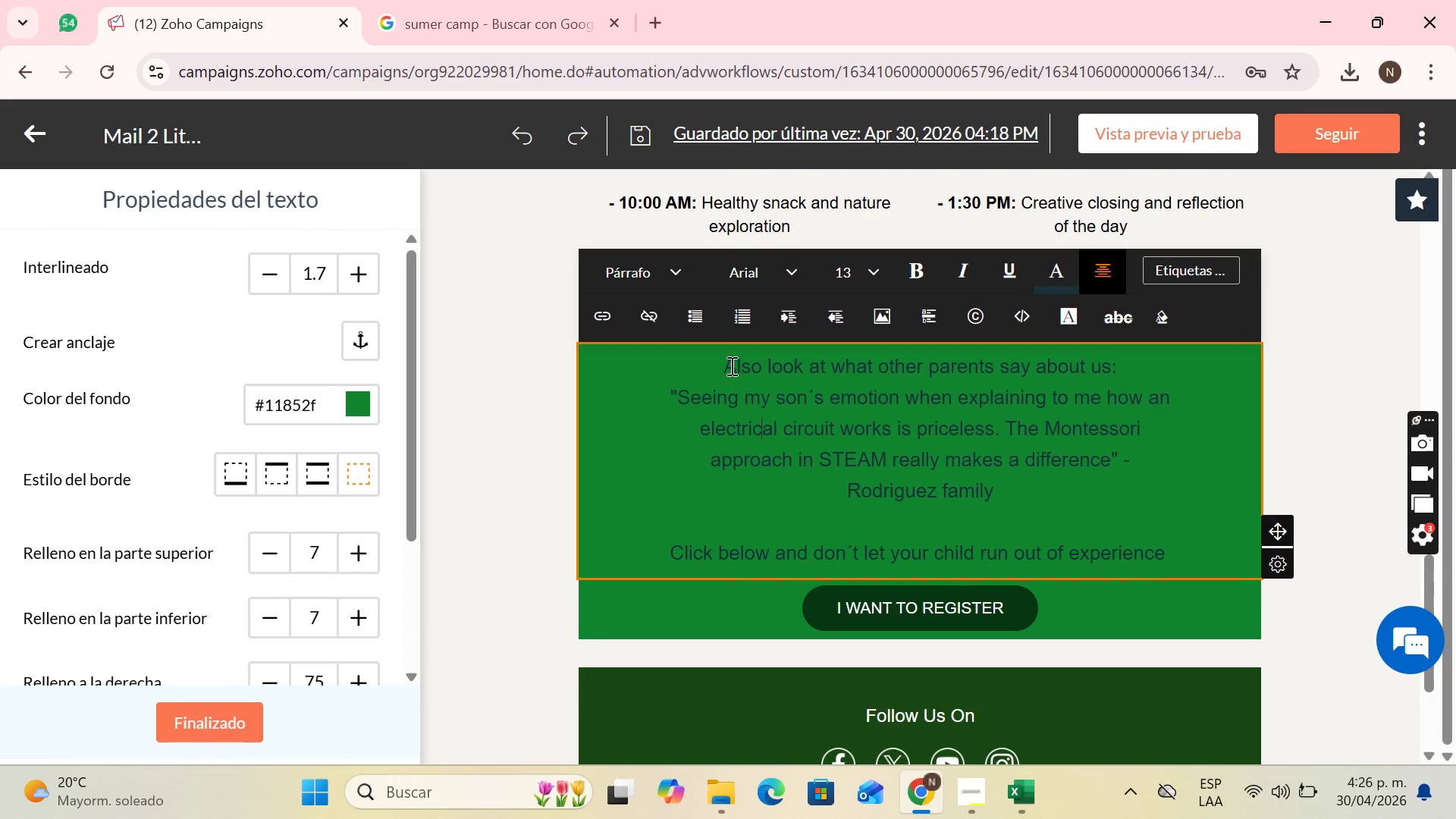 
left_click_drag(start_coordinate=[730, 366], to_coordinate=[734, 366])
 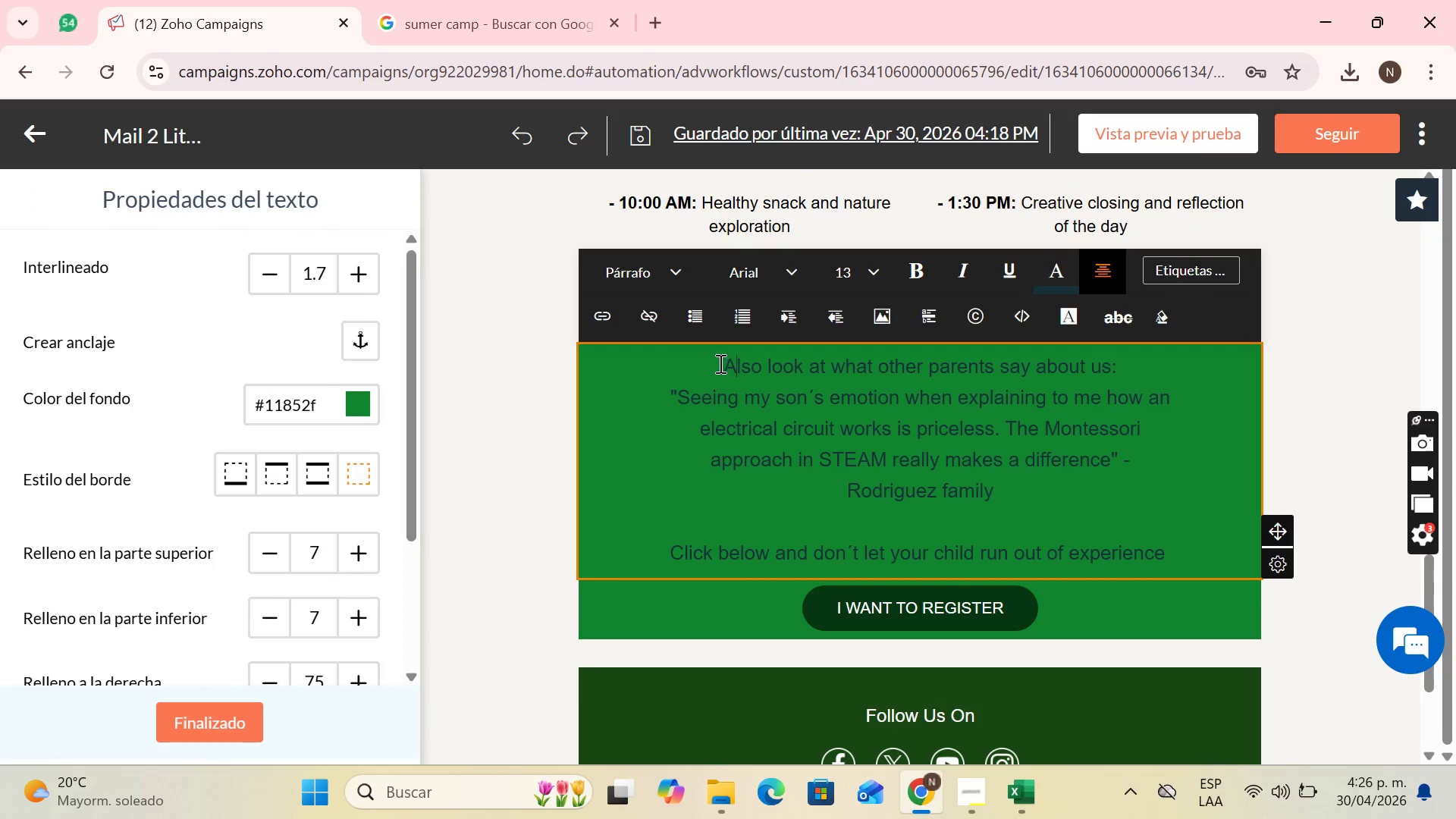 
left_click_drag(start_coordinate=[719, 363], to_coordinate=[1171, 557])
 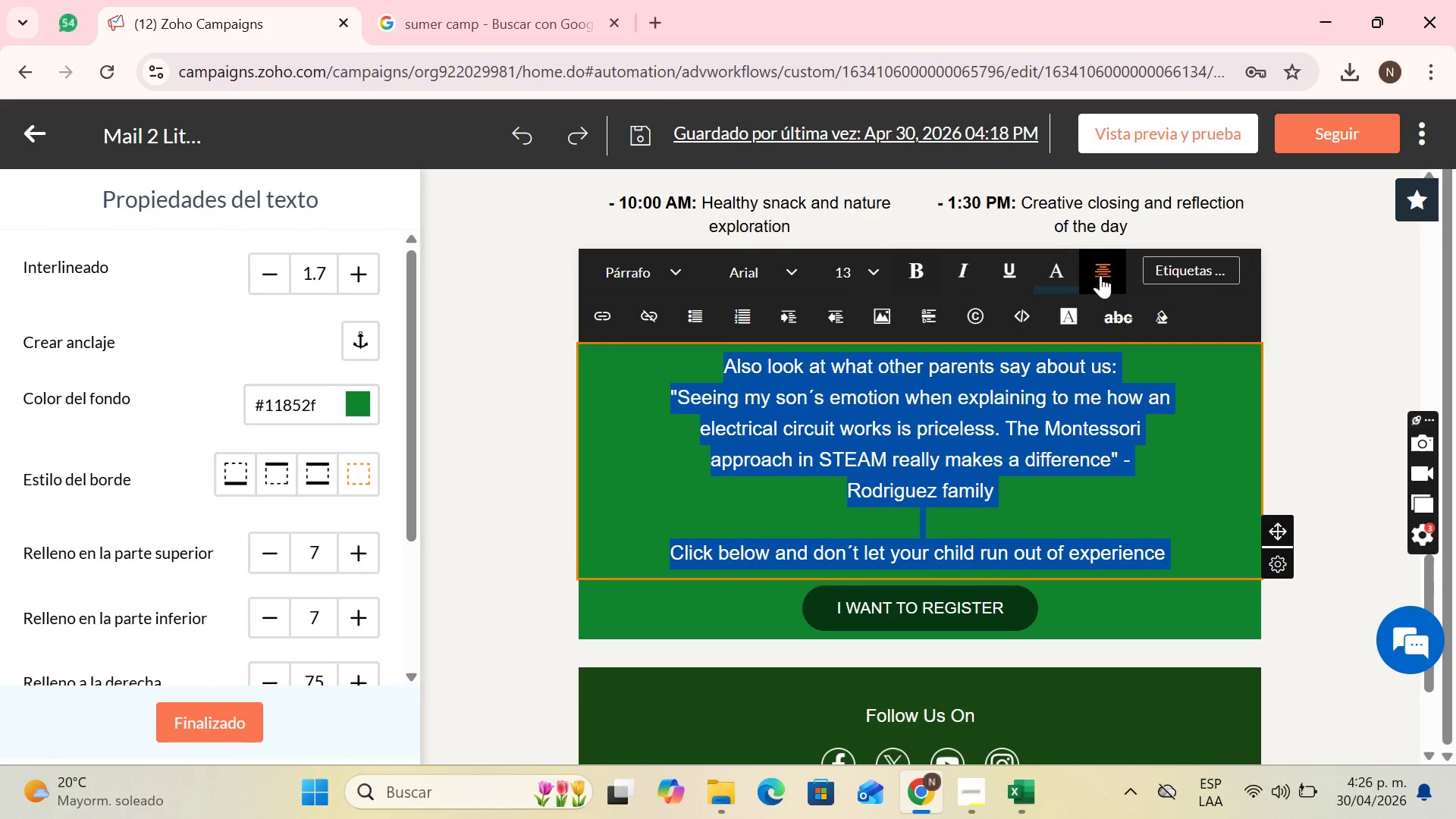 
left_click([1075, 281])
 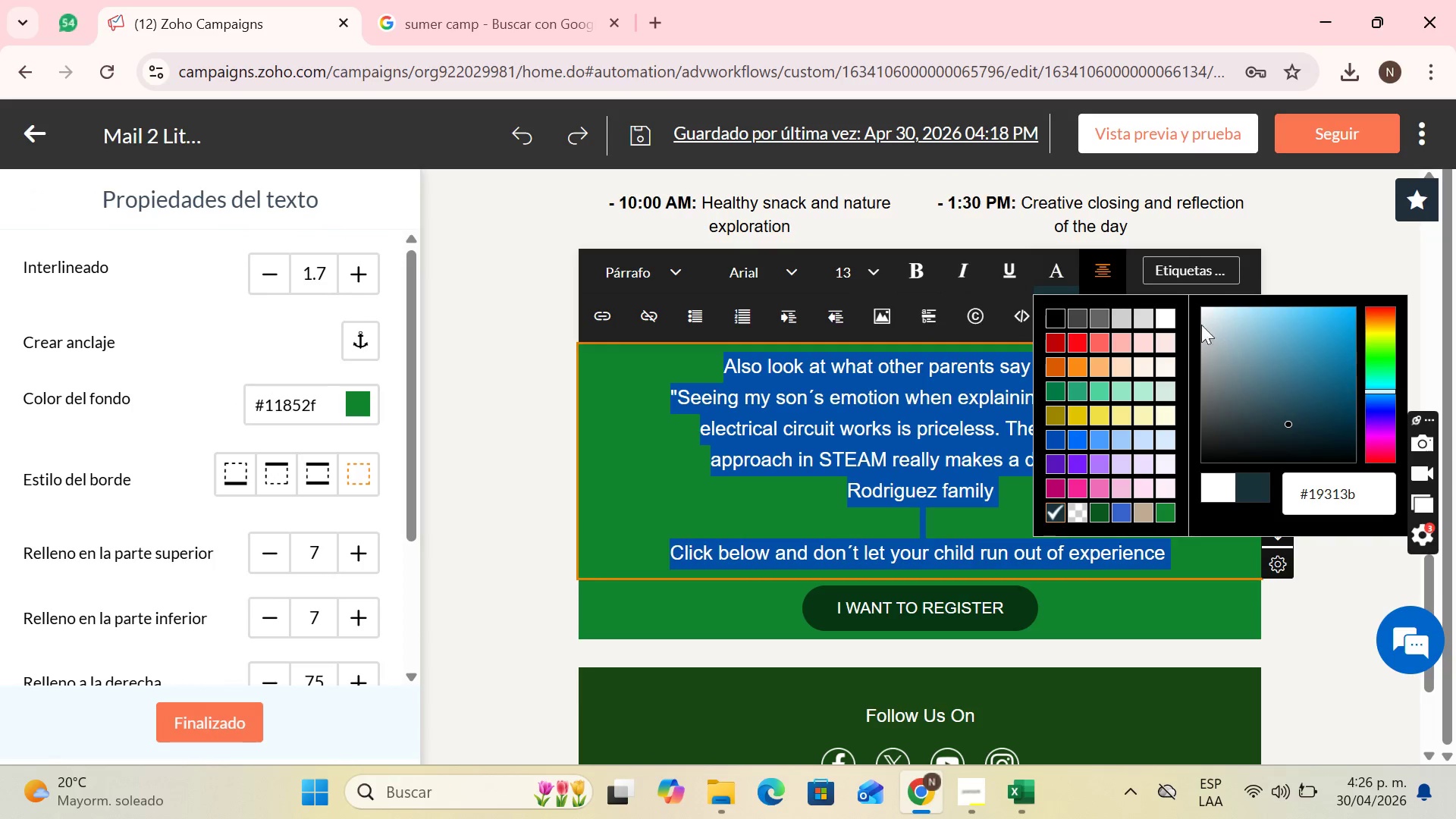 
left_click([1174, 324])
 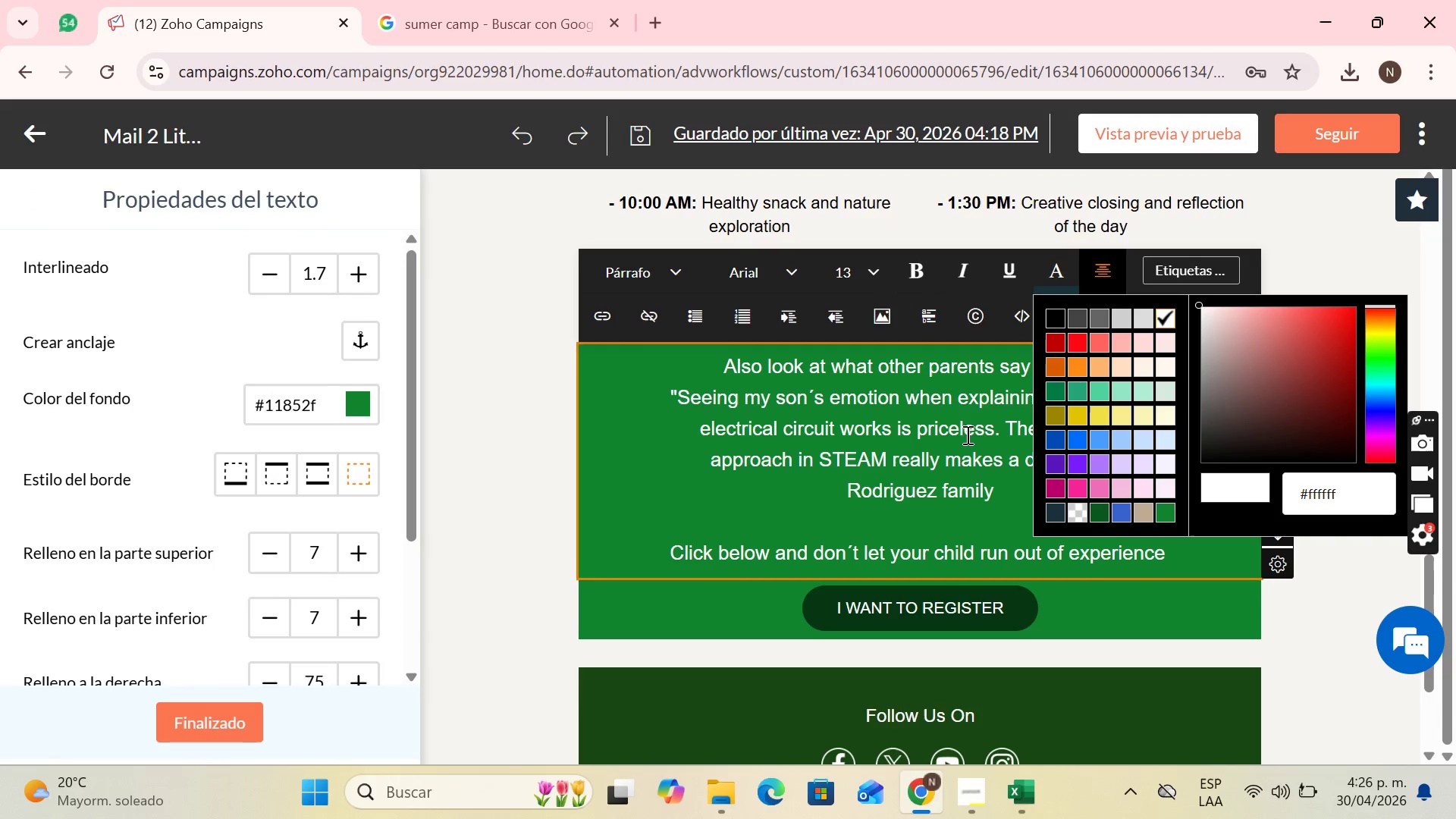 
left_click([964, 436])
 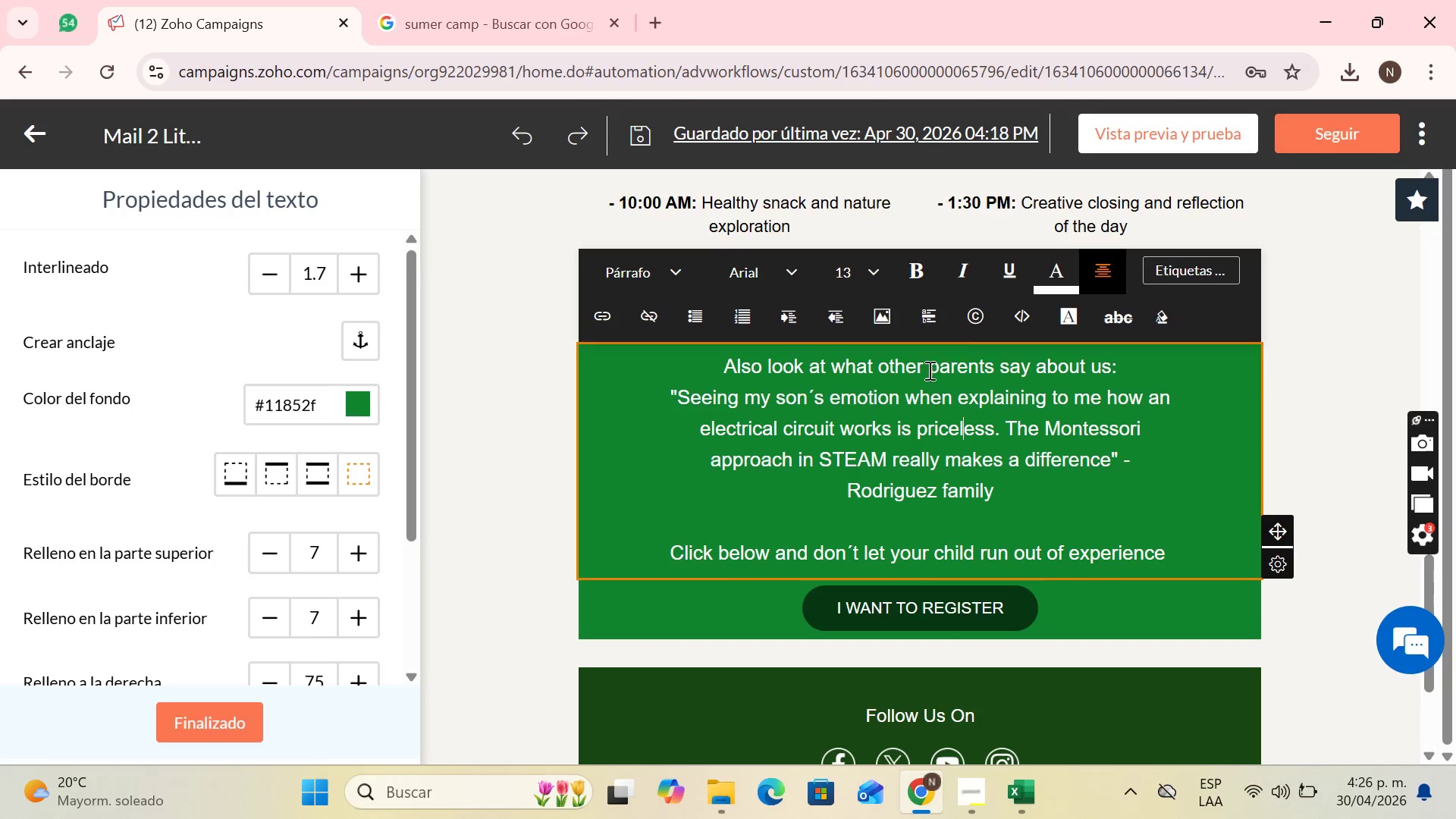 
scroll: coordinate [937, 397], scroll_direction: up, amount: 2.0
 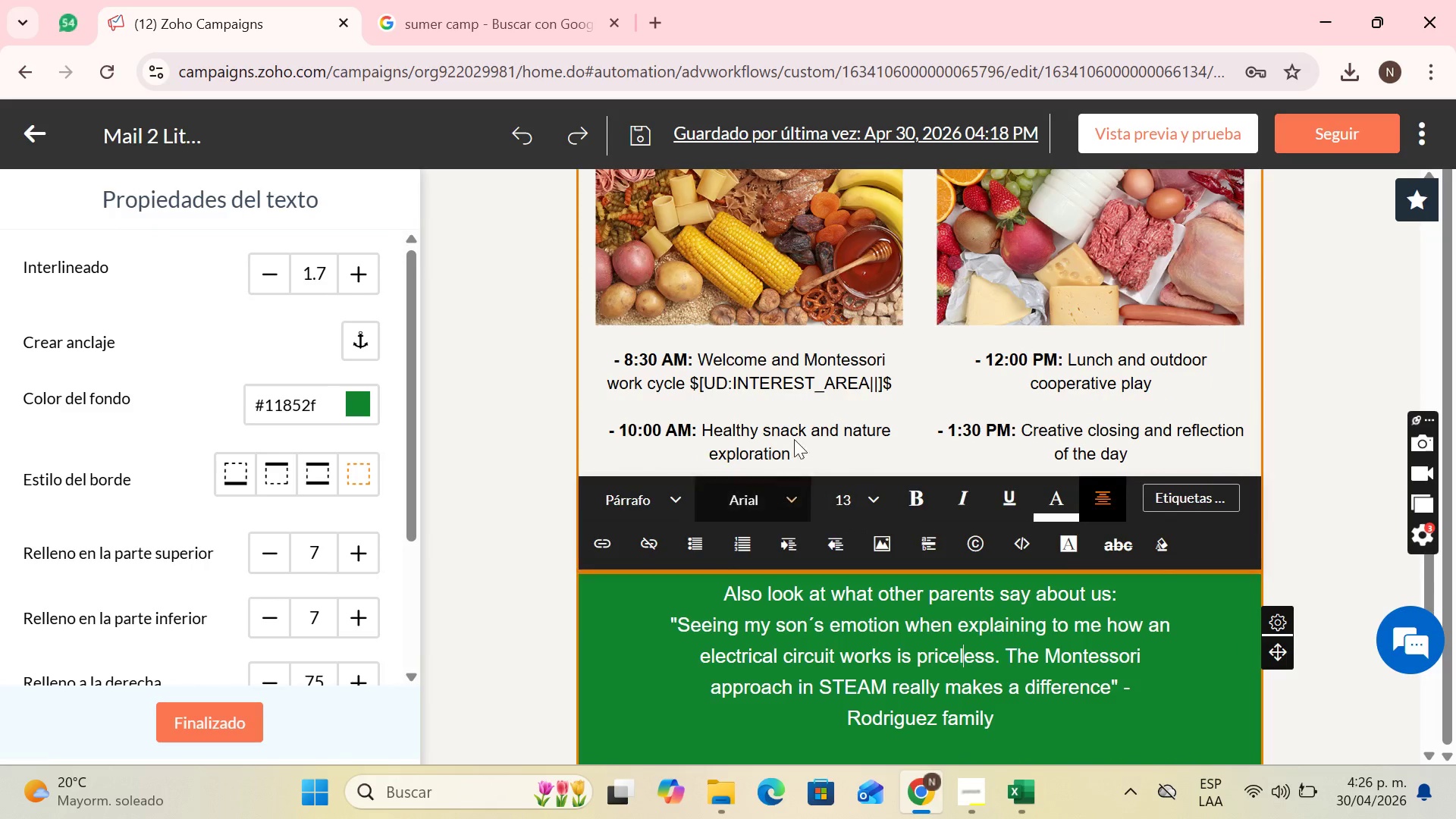 
left_click([810, 377])
 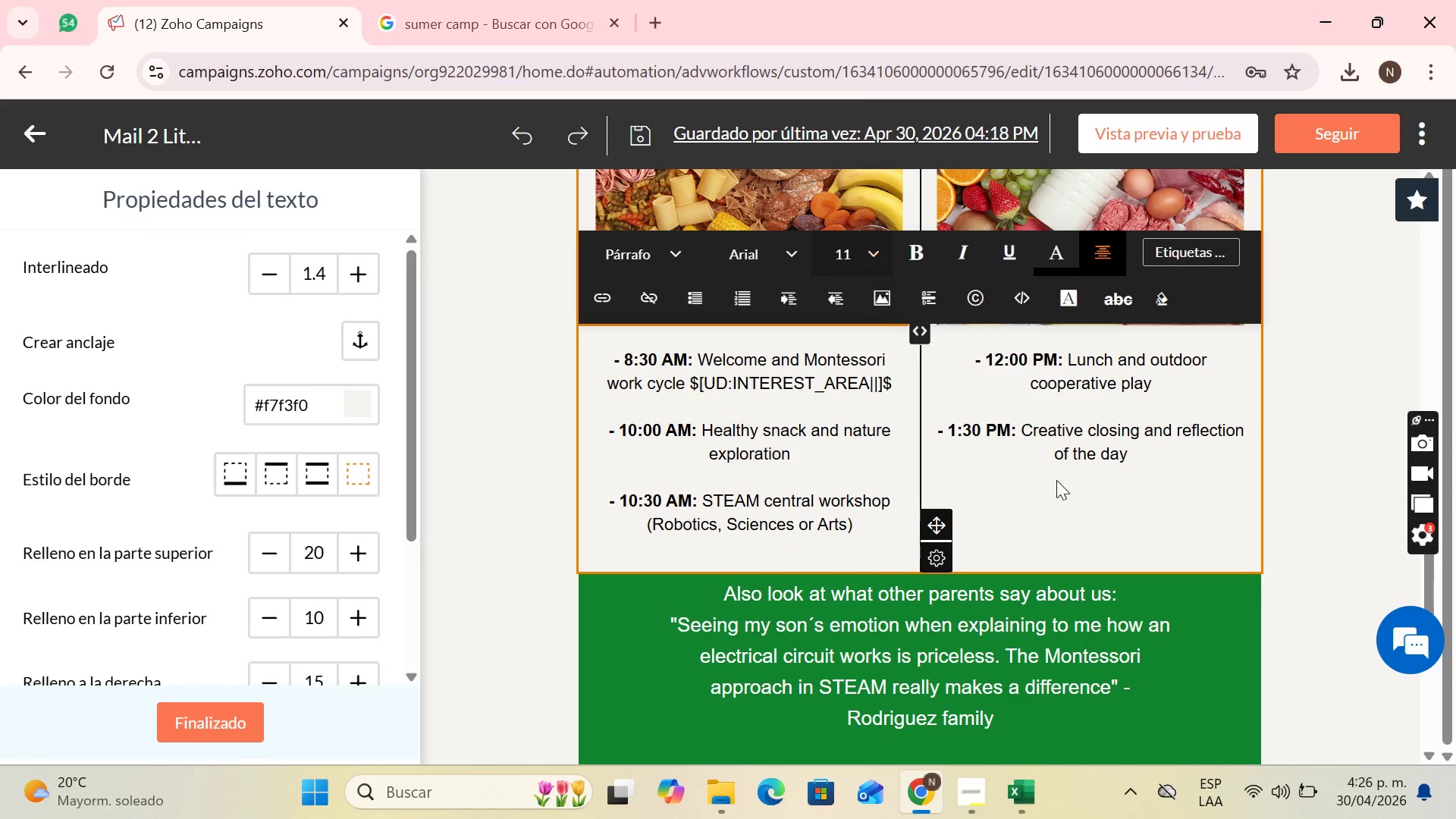 
left_click([959, 462])
 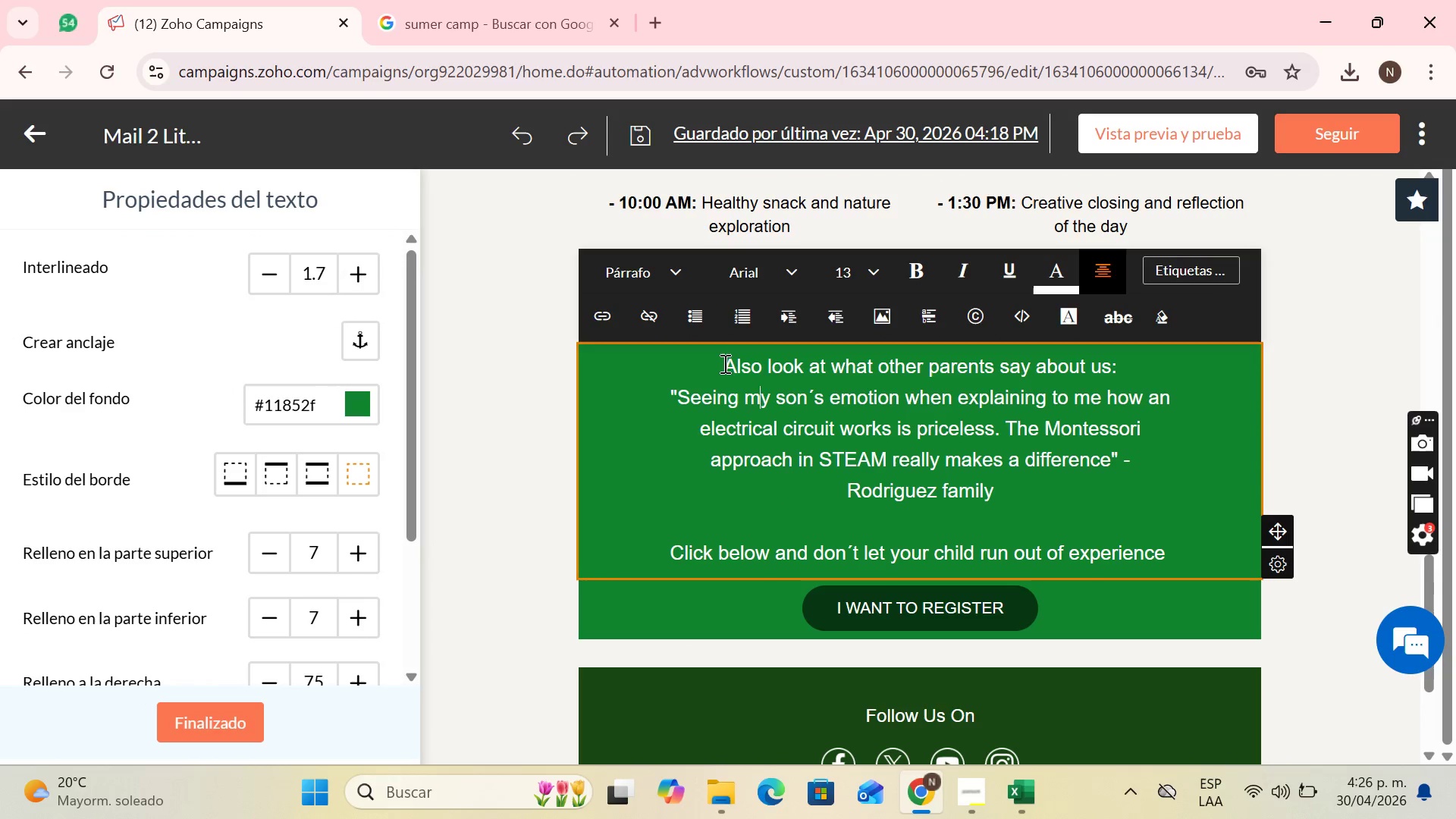 
scroll: coordinate [1079, 501], scroll_direction: down, amount: 2.0
 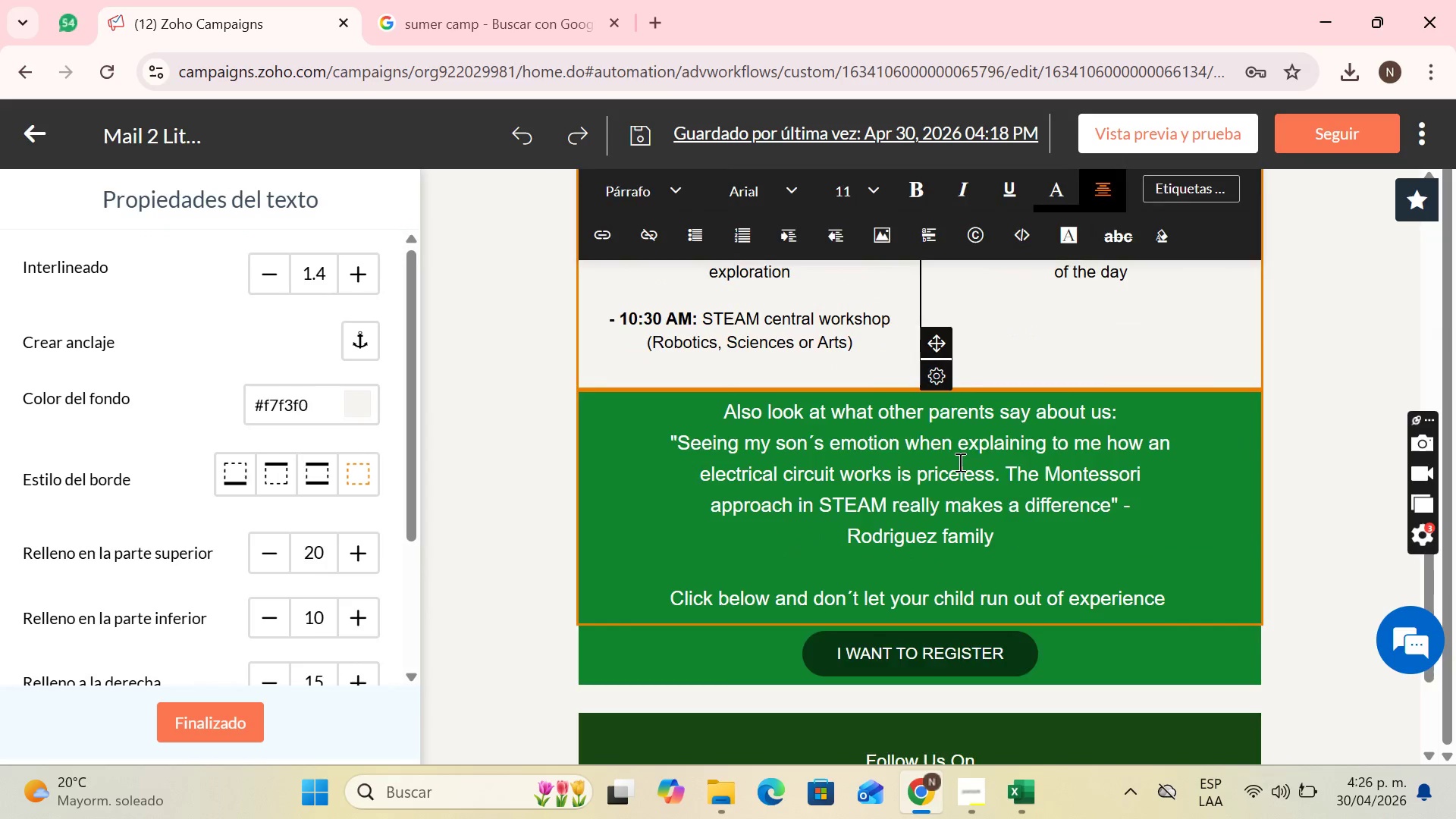 
left_click_drag(start_coordinate=[723, 363], to_coordinate=[1125, 364])
 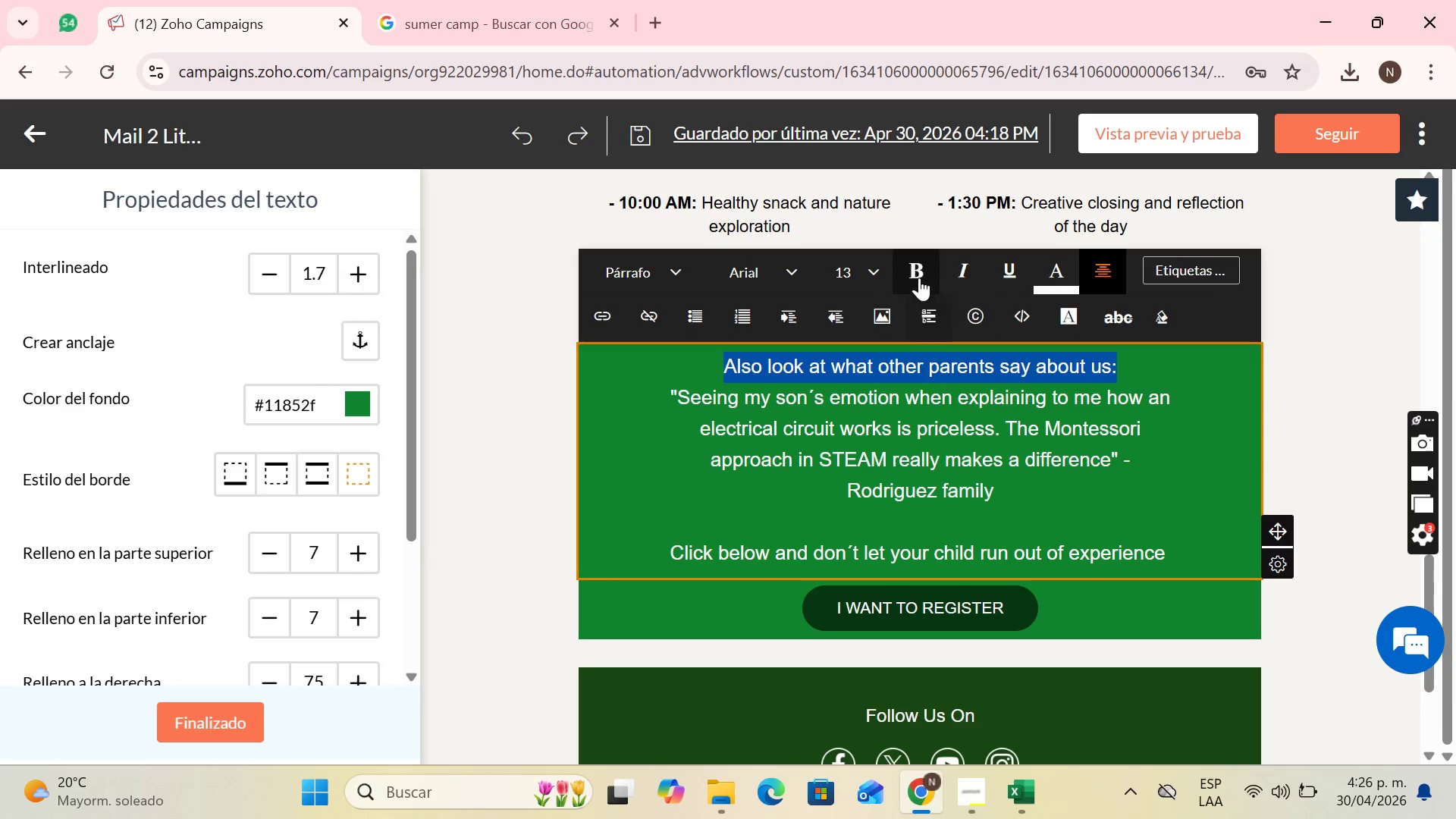 
left_click([919, 278])
 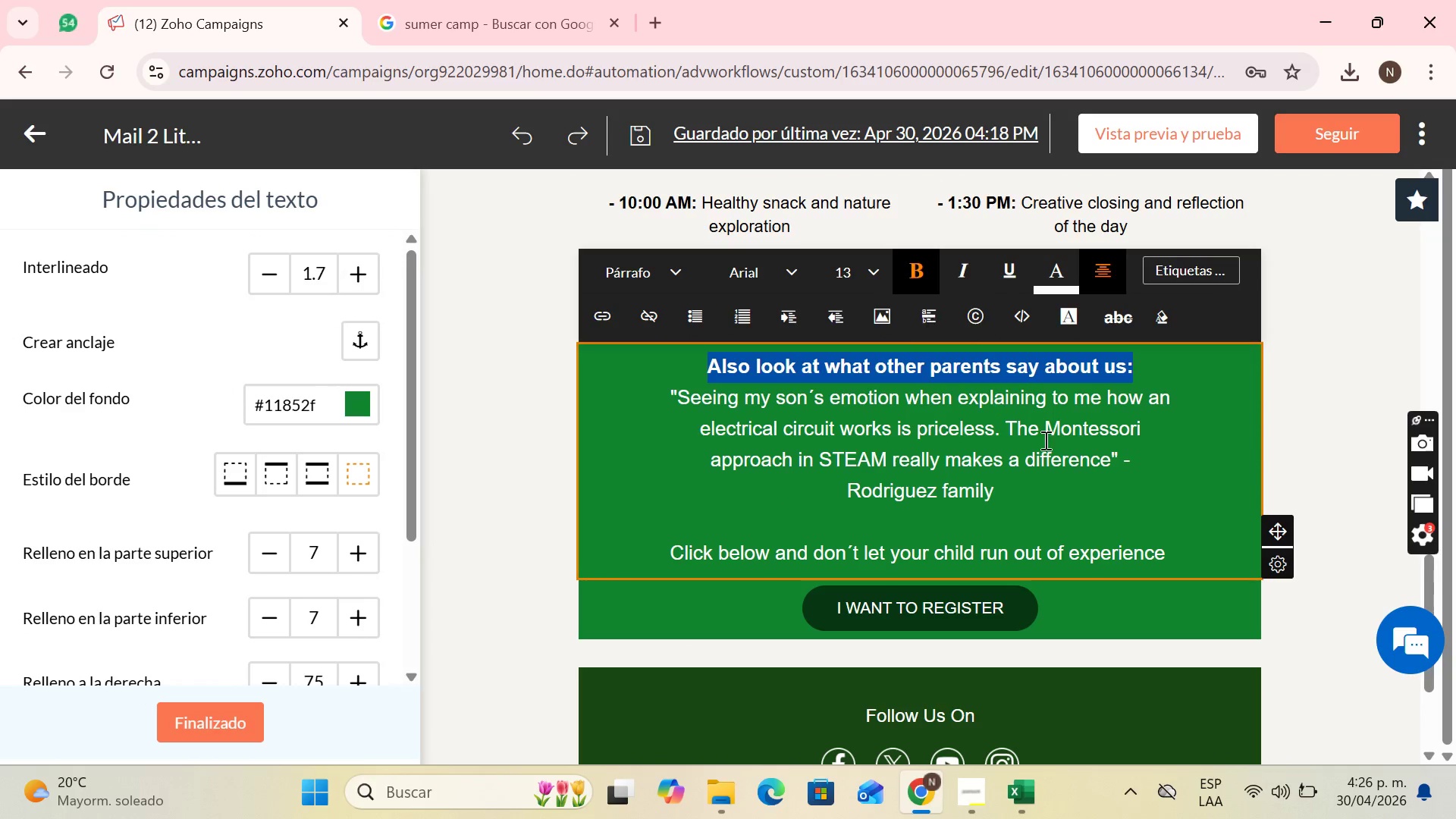 
left_click([1044, 440])
 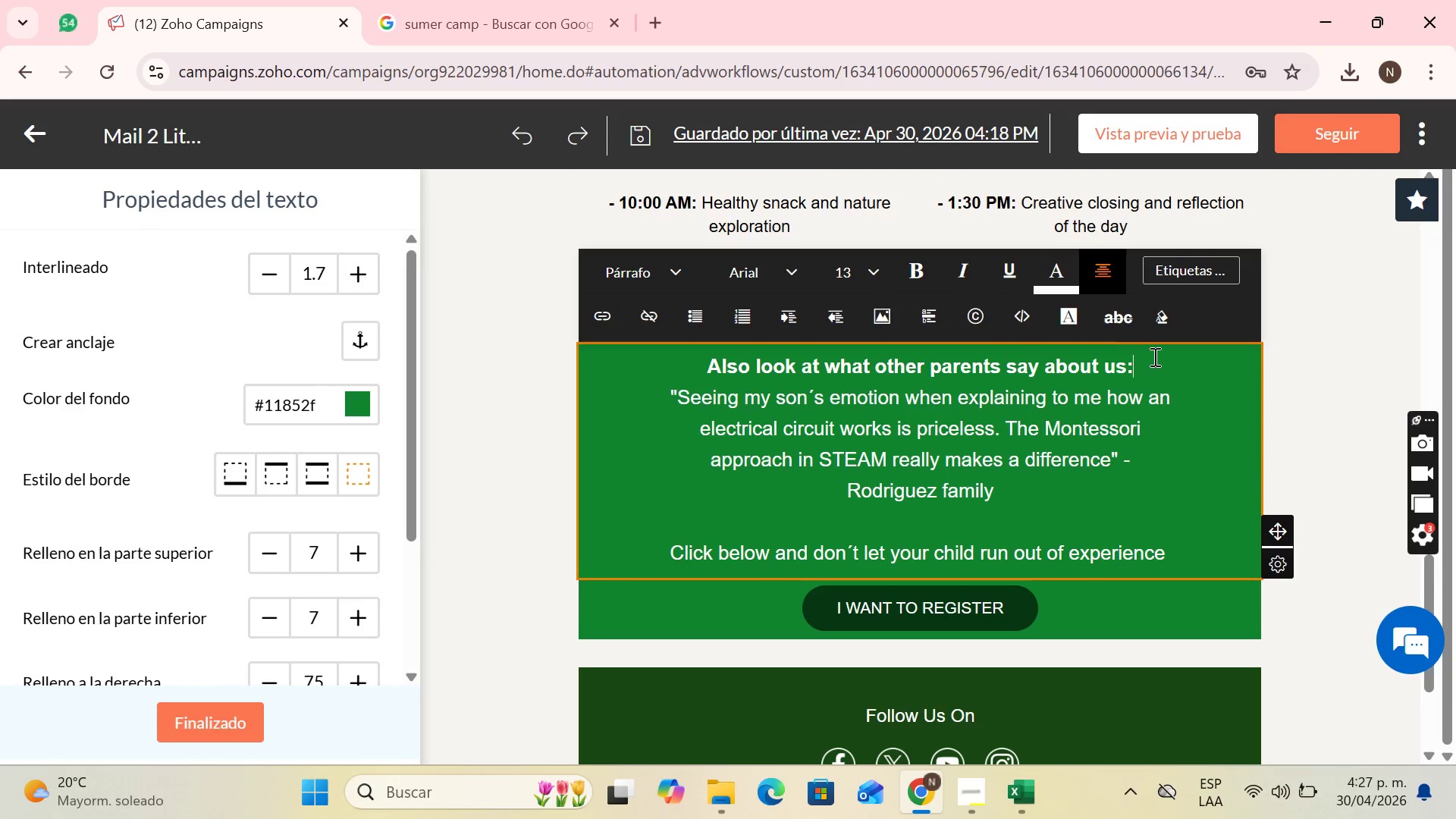 
key(Enter)
 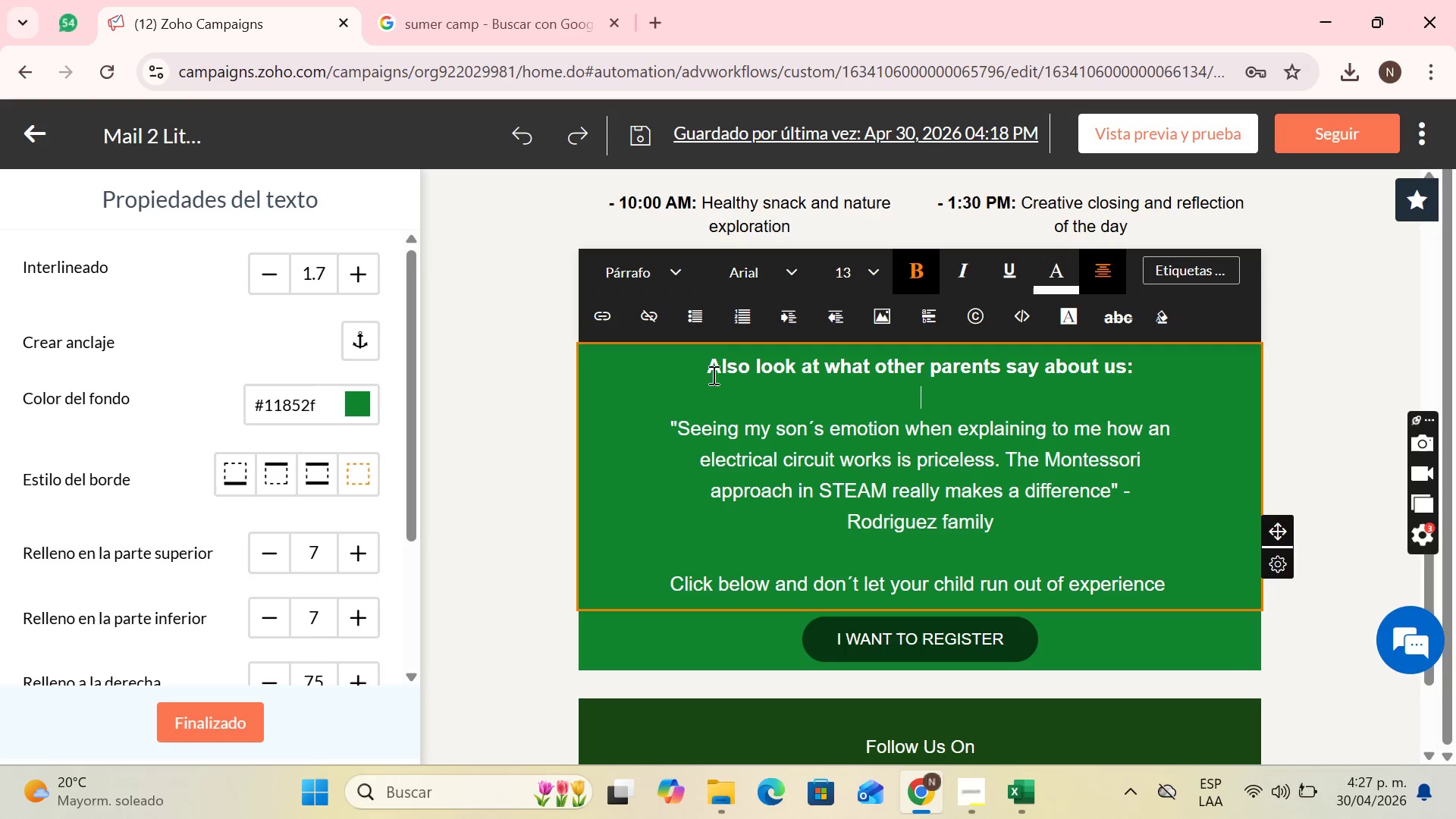 
left_click_drag(start_coordinate=[701, 365], to_coordinate=[1228, 588])
 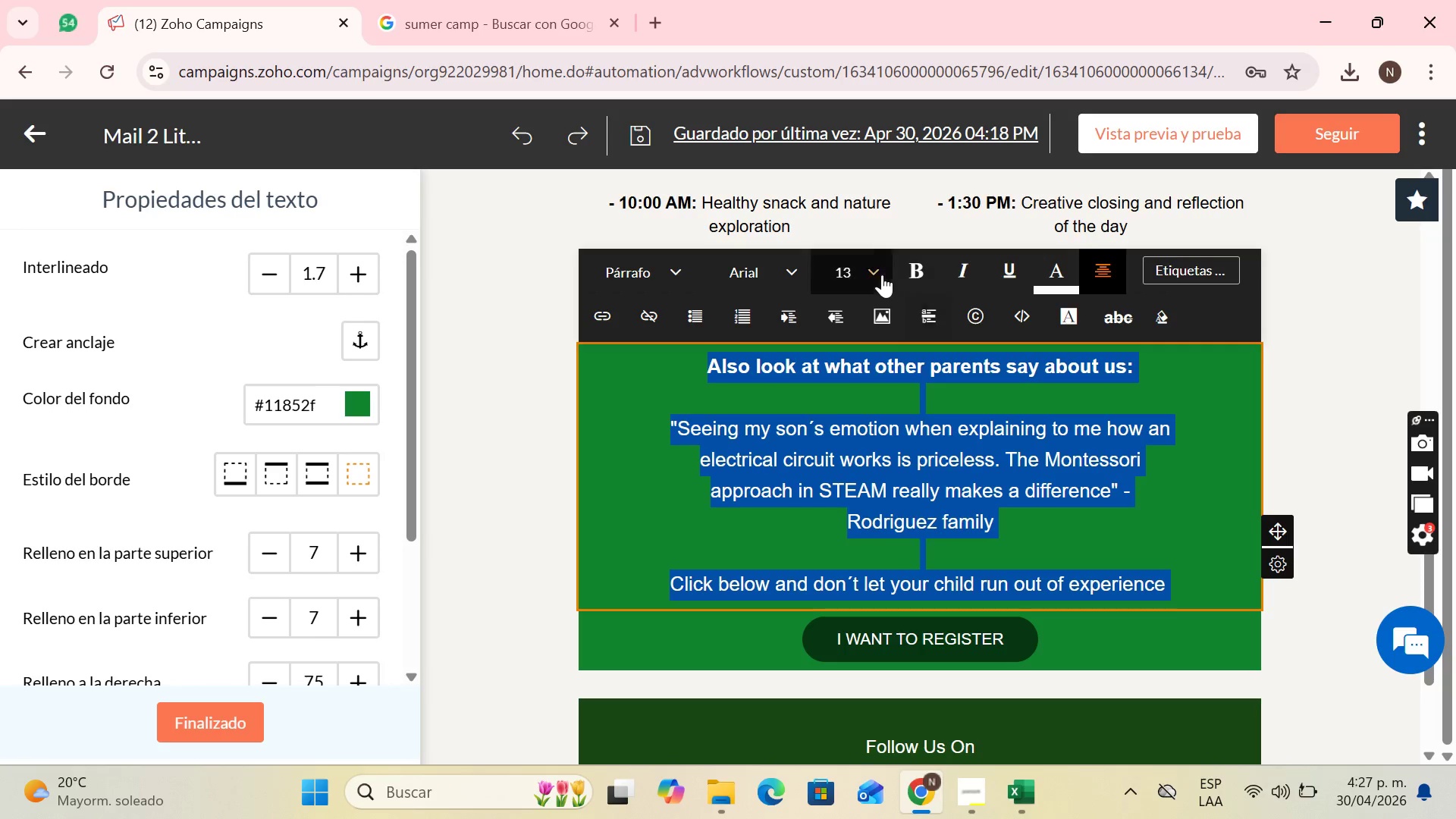 
left_click([874, 274])
 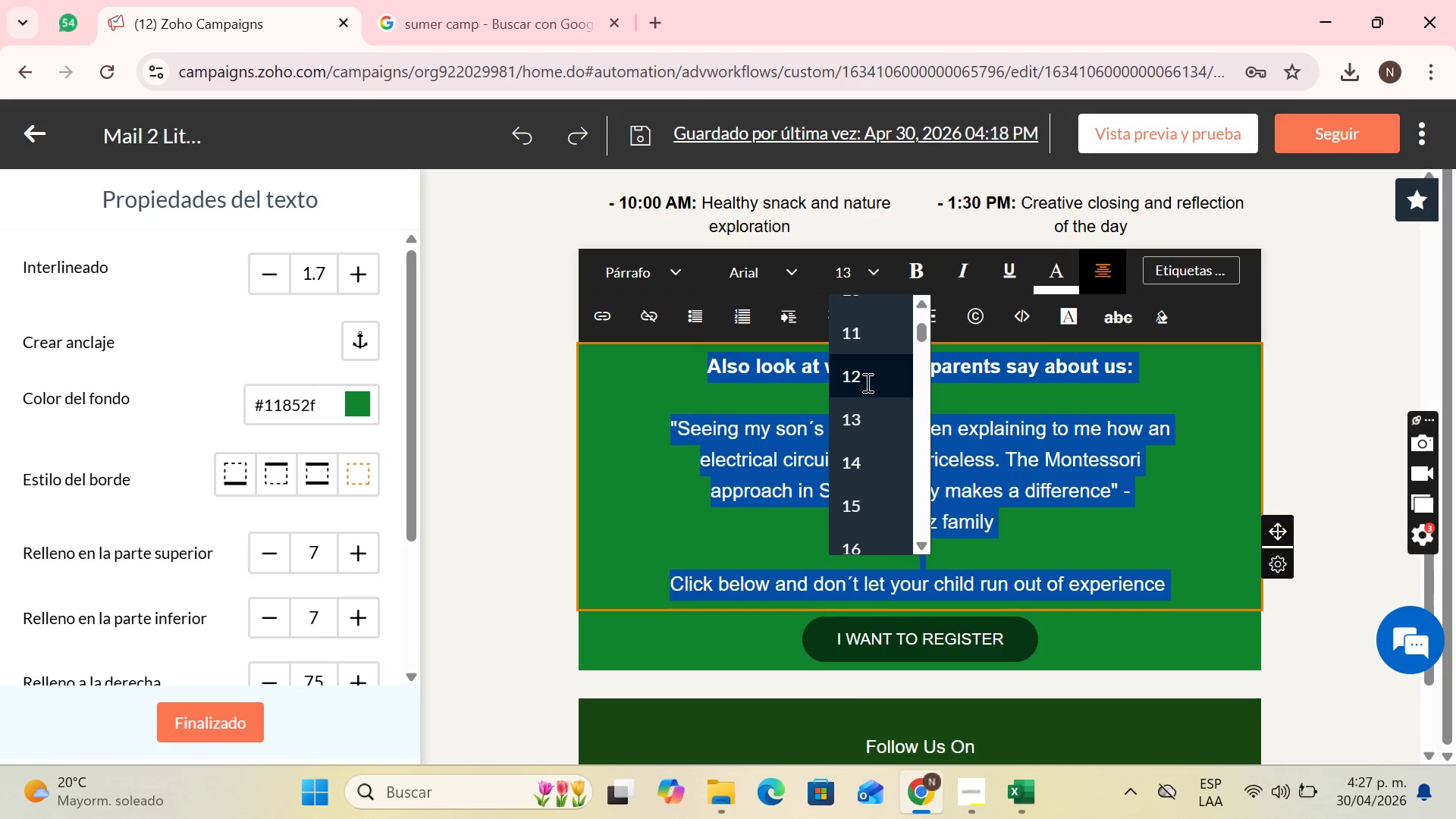 
double_click([1068, 412])
 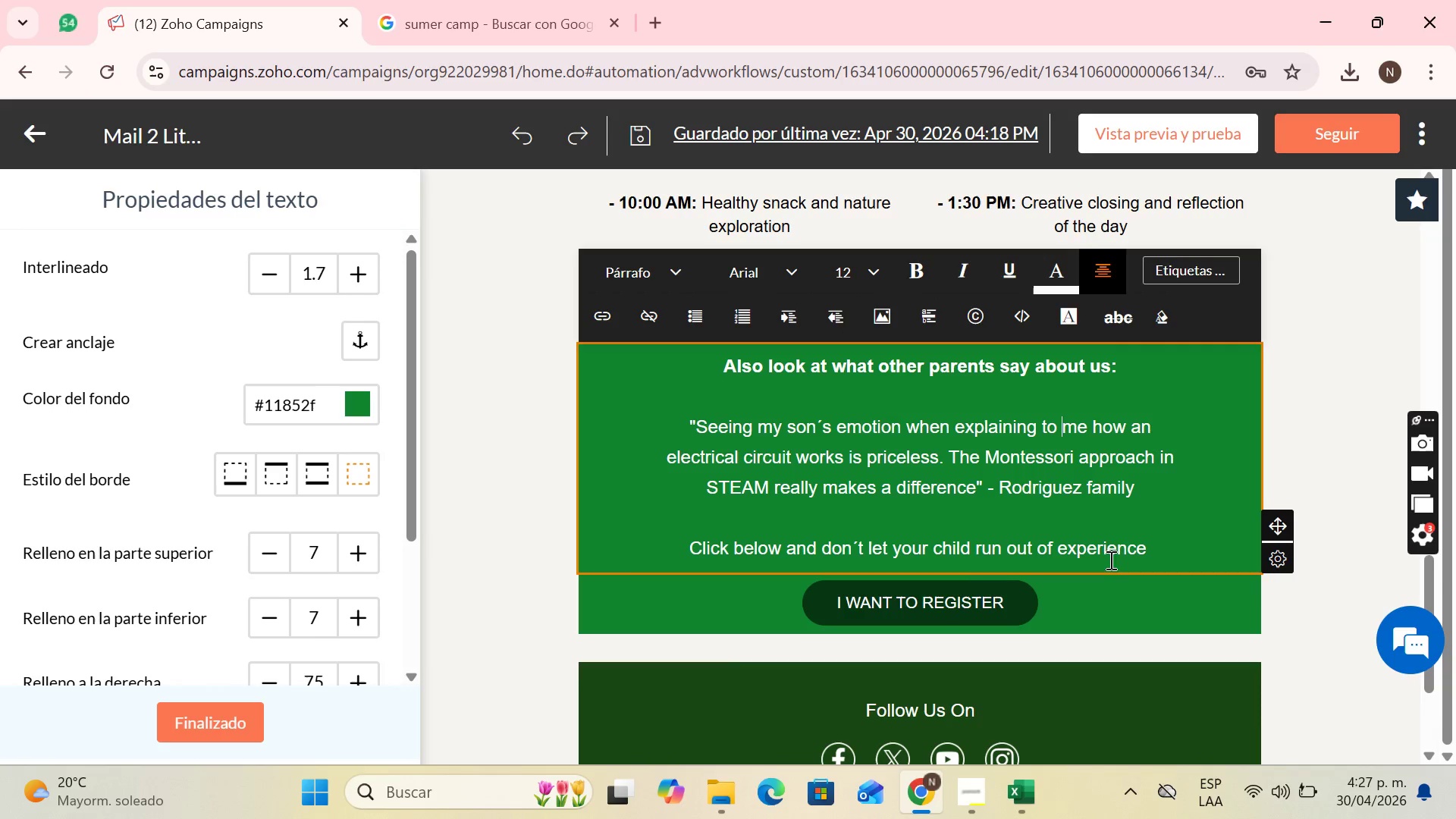 
left_click([1161, 551])
 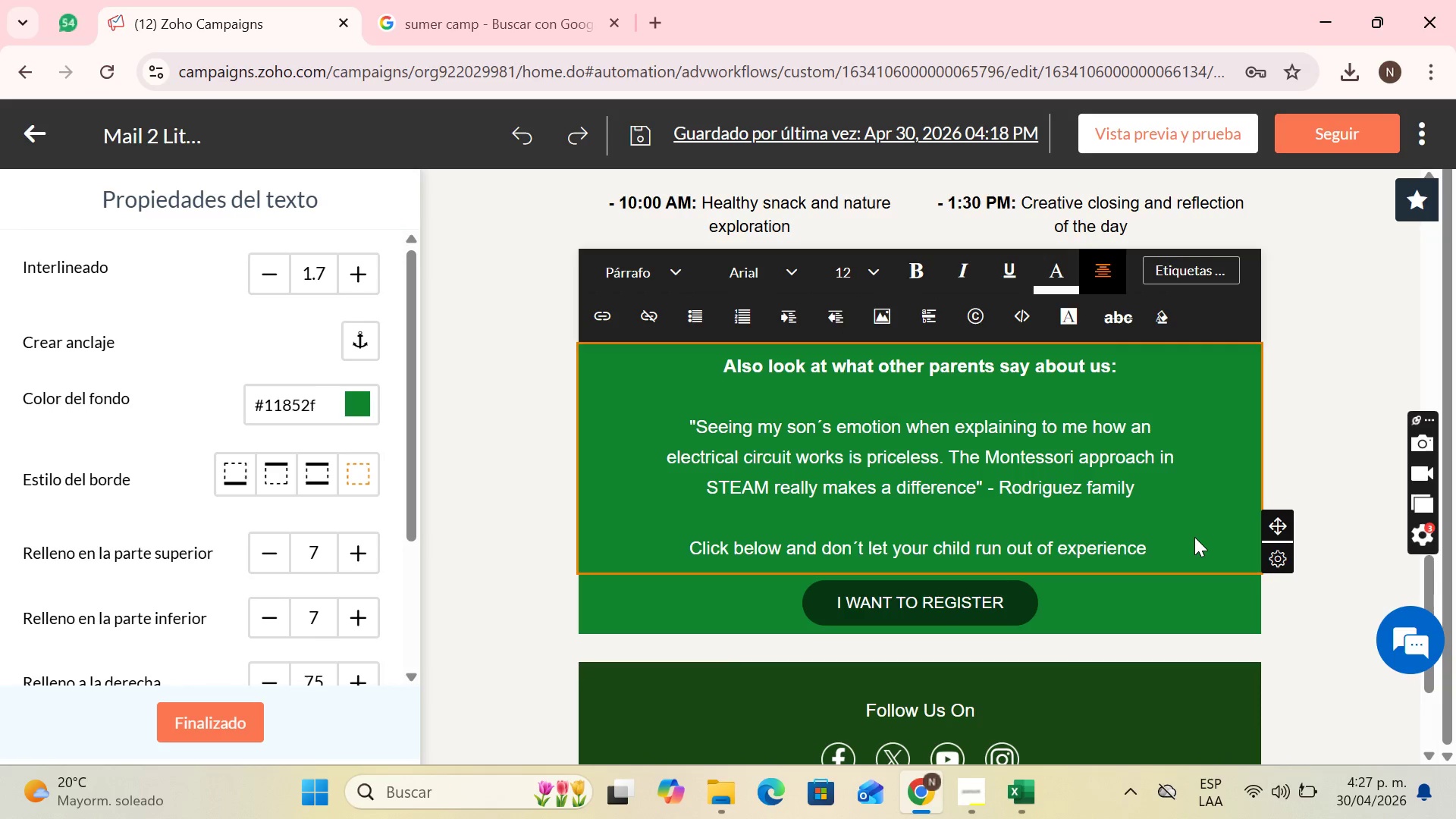 
key(Backspace)
 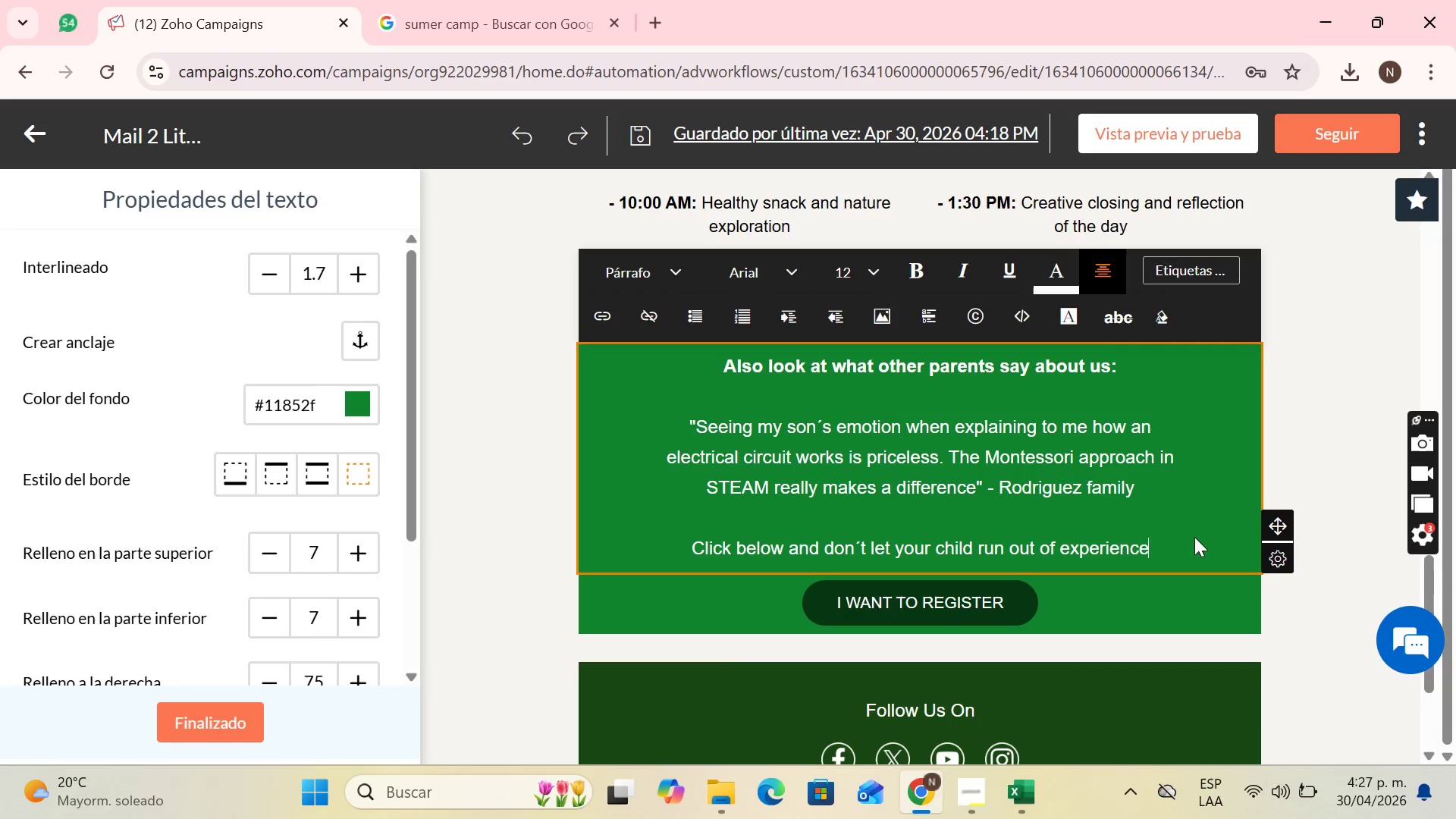 
key(1)
 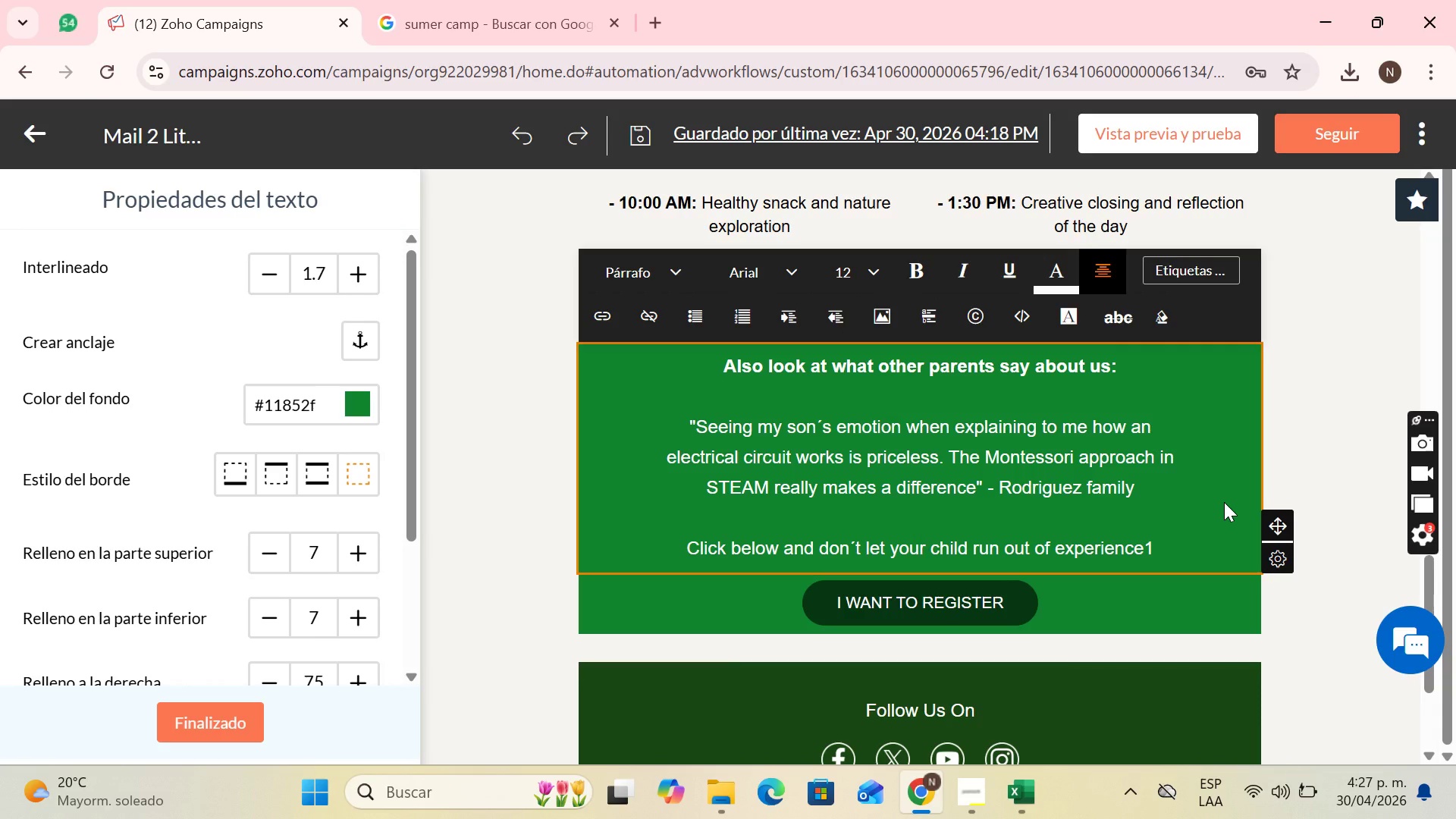 
key(Backspace)
 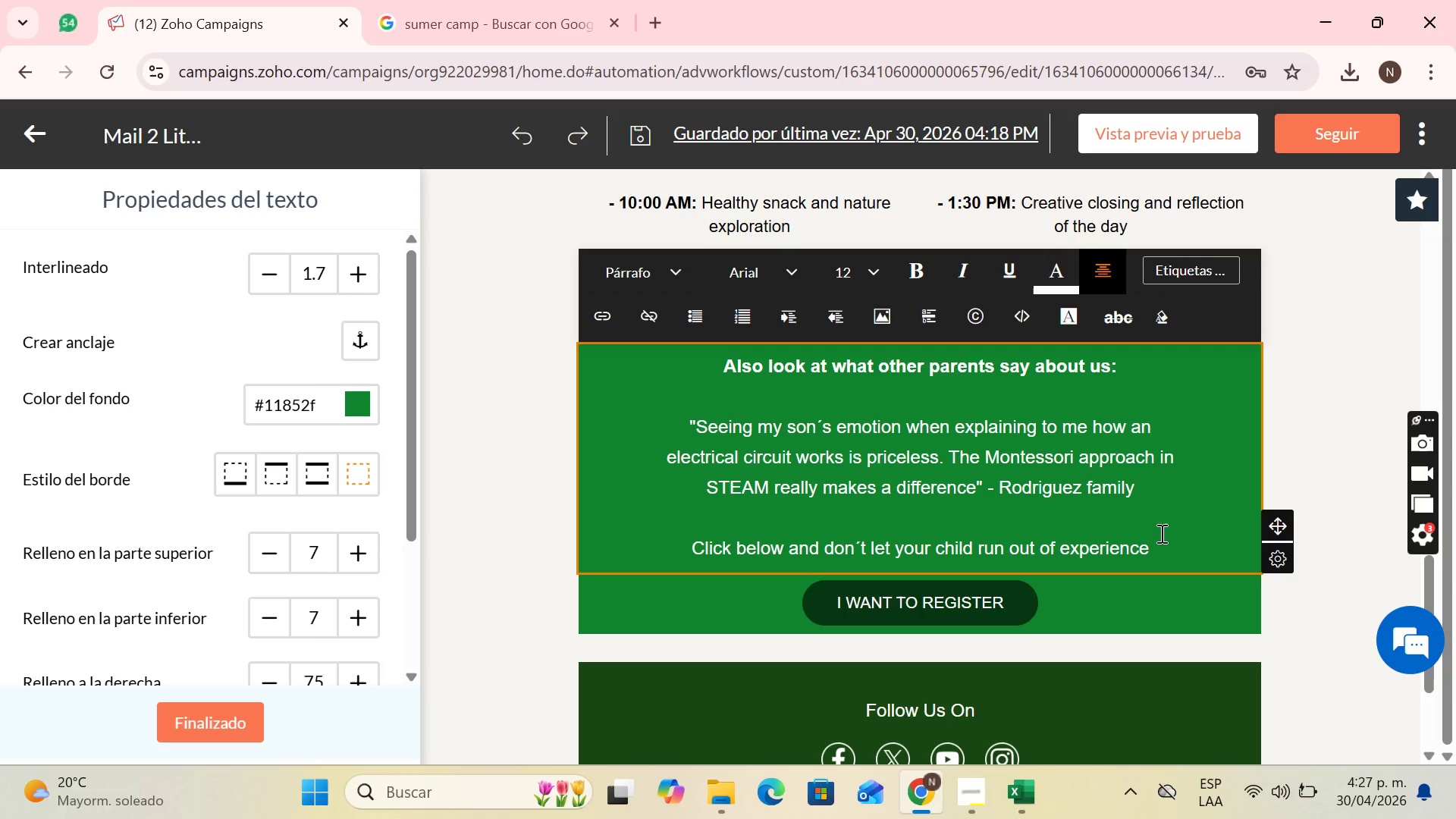 
left_click_drag(start_coordinate=[1159, 544], to_coordinate=[654, 560])
 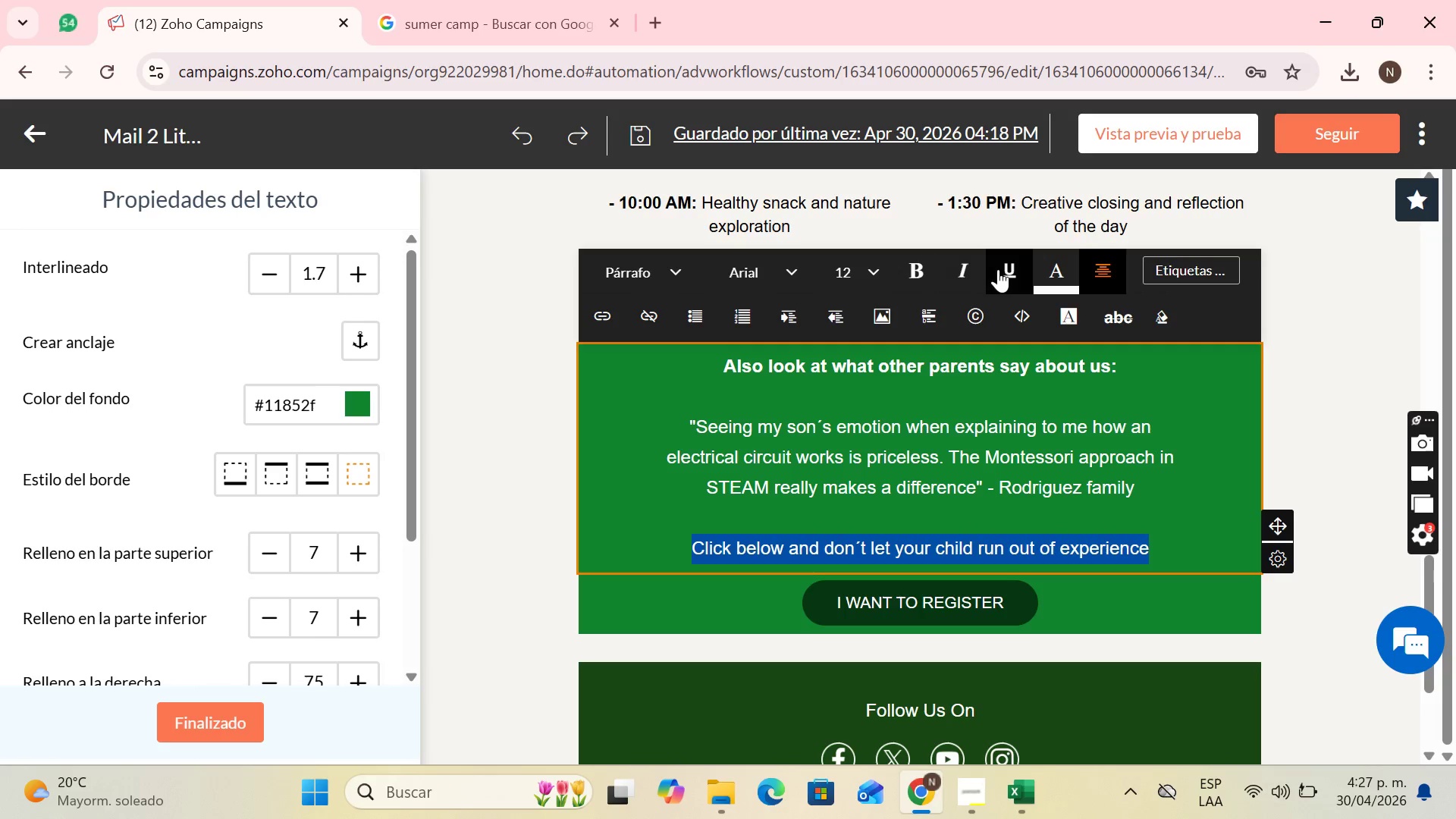 
left_click([927, 265])
 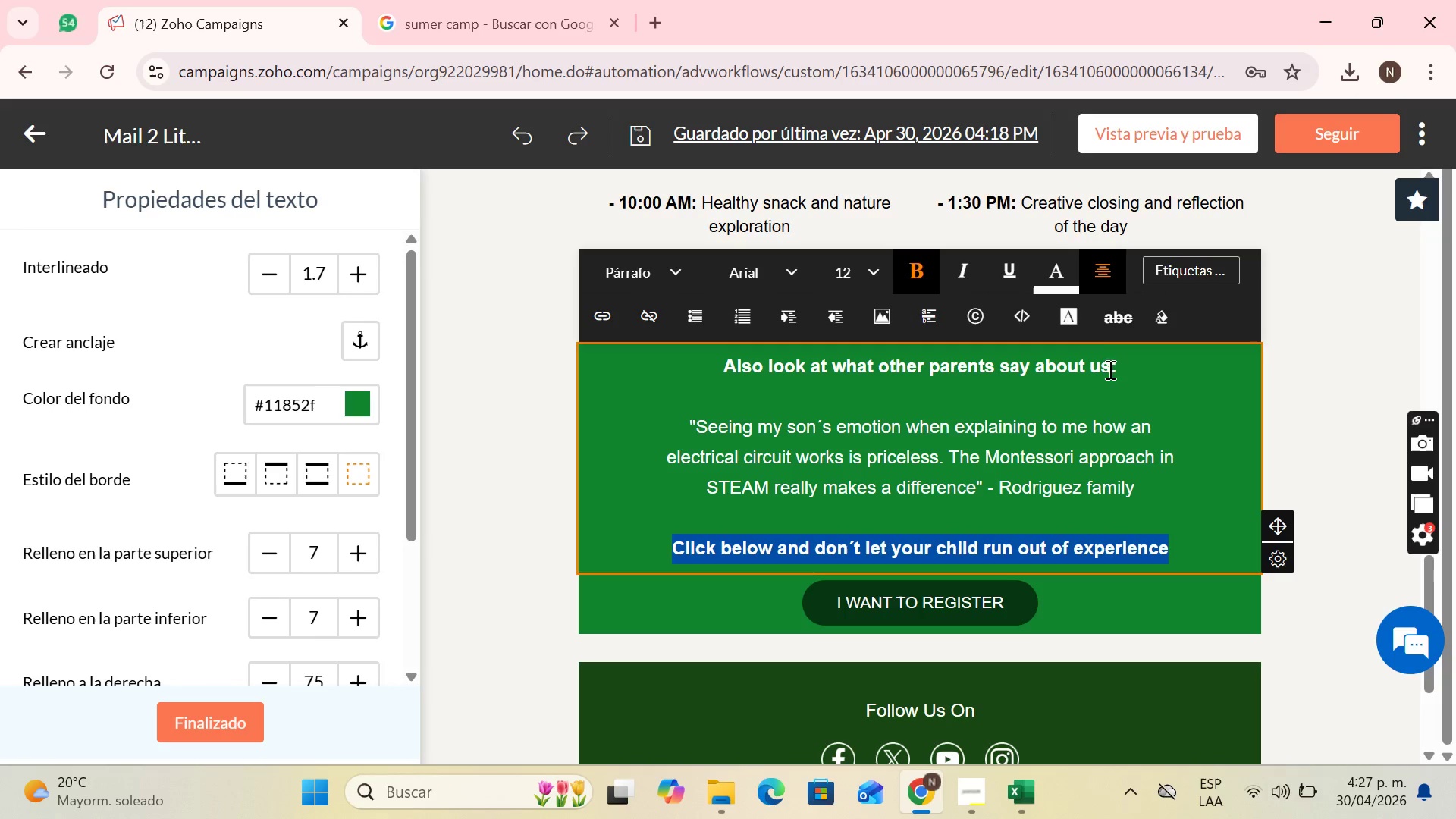 
left_click_drag(start_coordinate=[1112, 366], to_coordinate=[742, 364])
 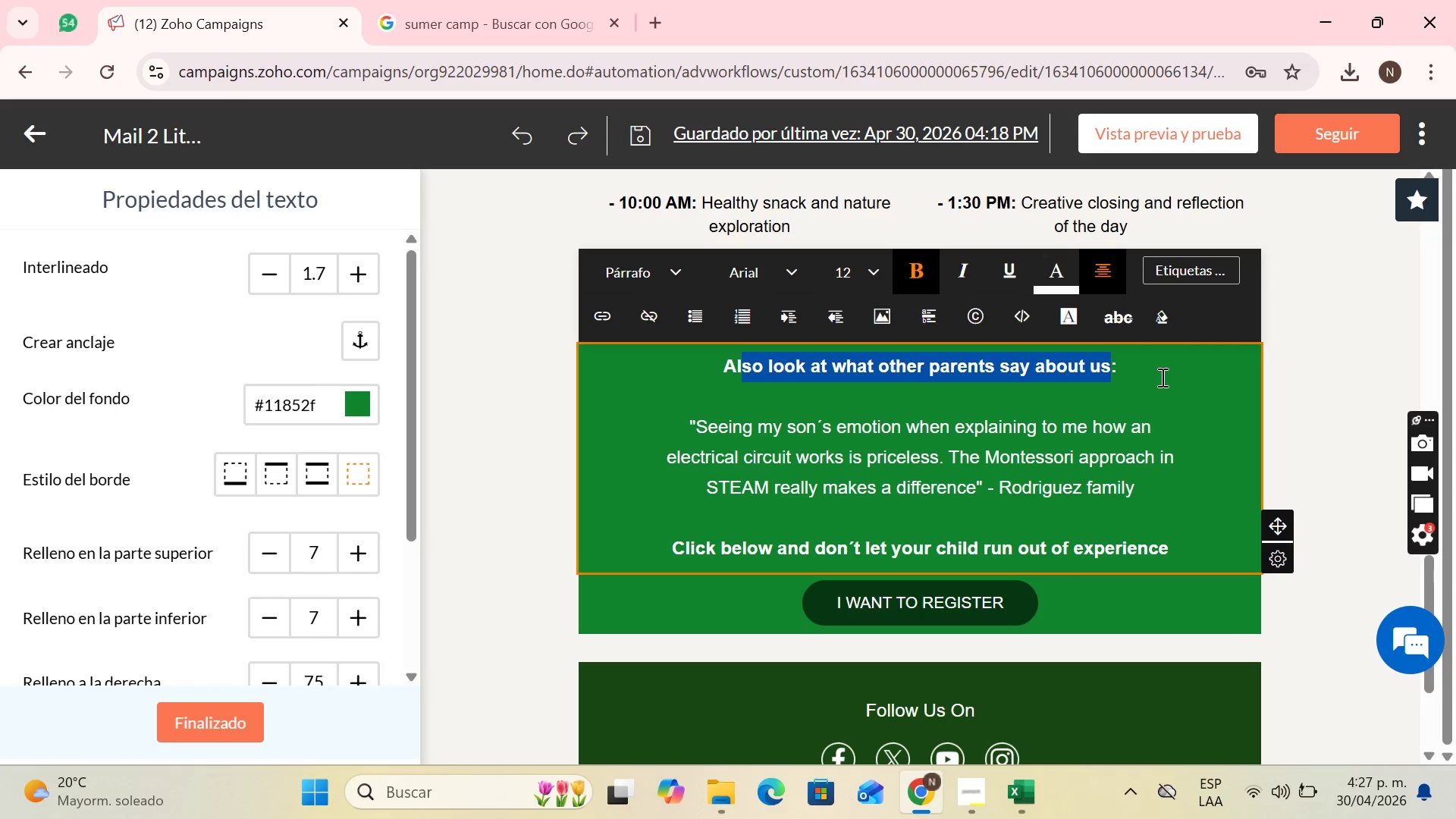 
left_click([1153, 375])
 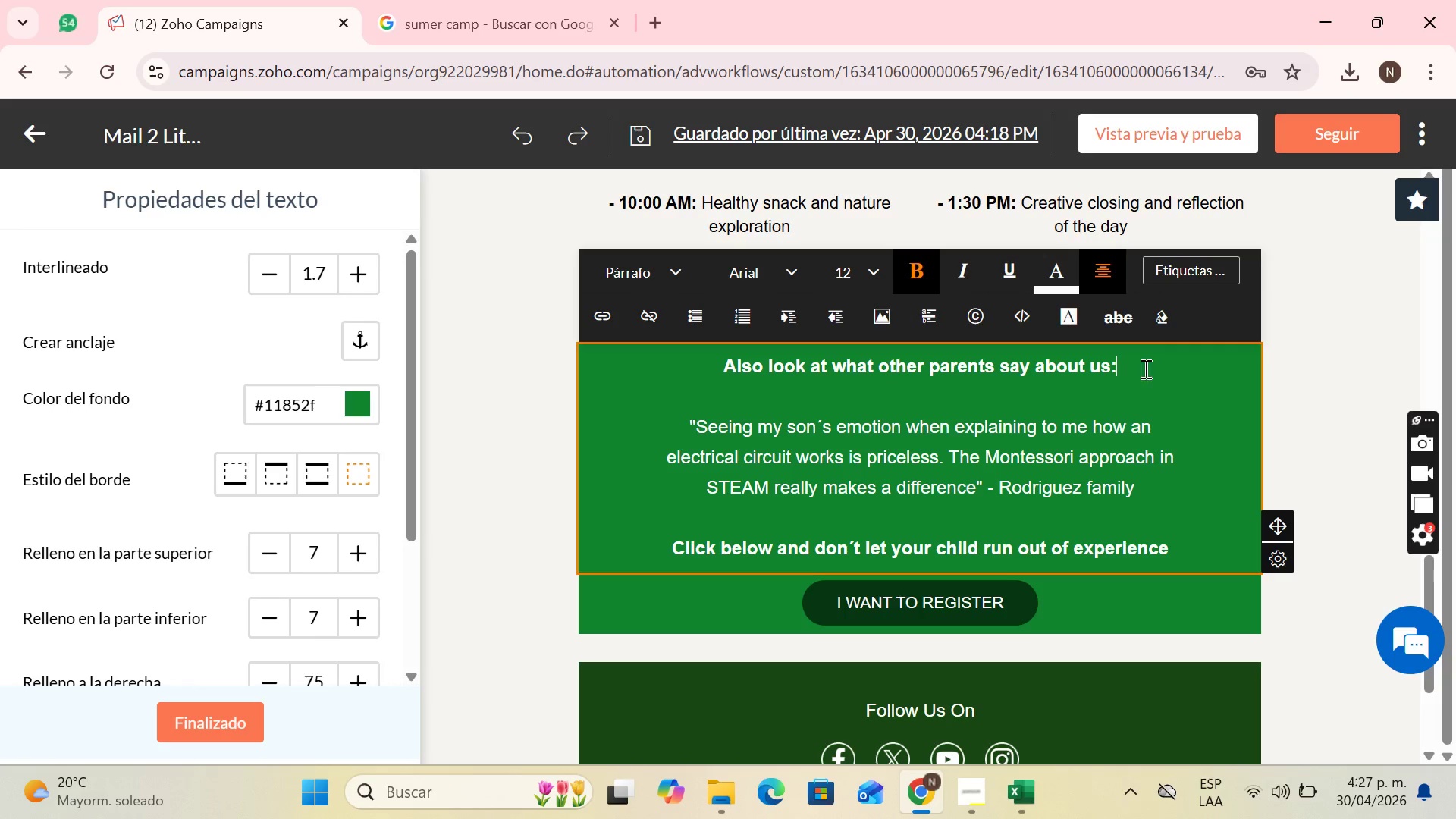 
left_click_drag(start_coordinate=[1144, 369], to_coordinate=[704, 372])
 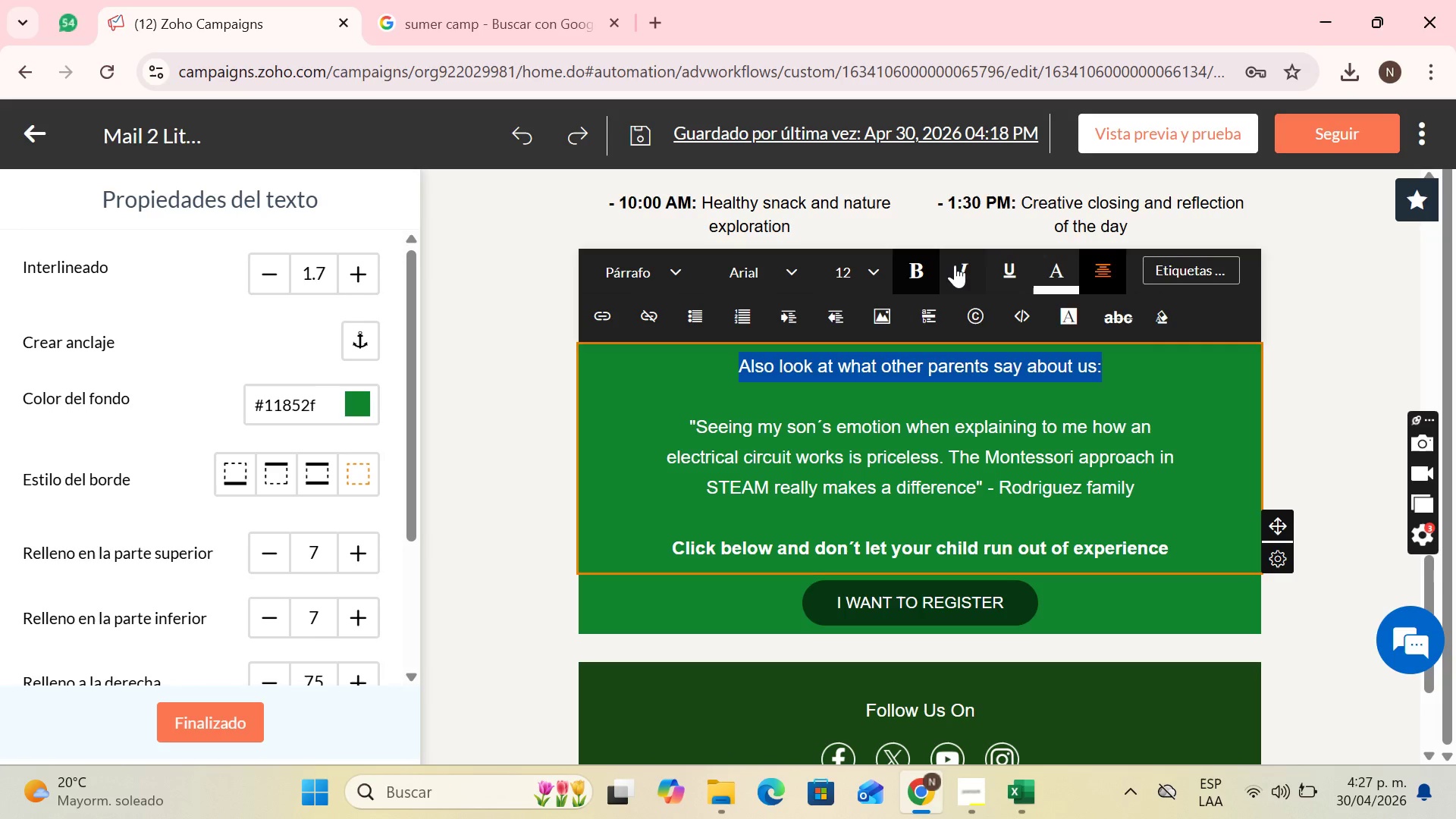 
double_click([955, 265])
 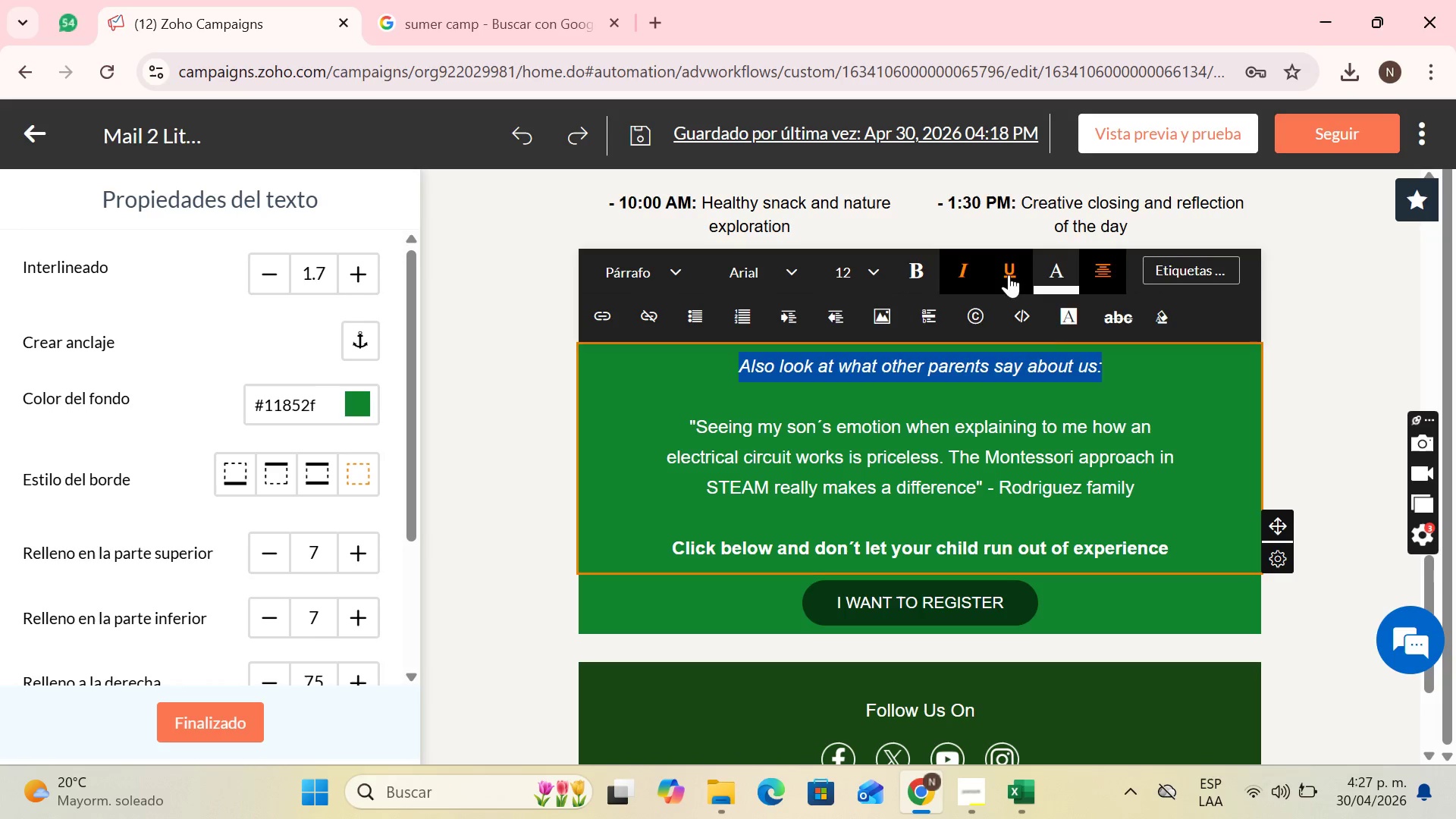 
double_click([1106, 380])
 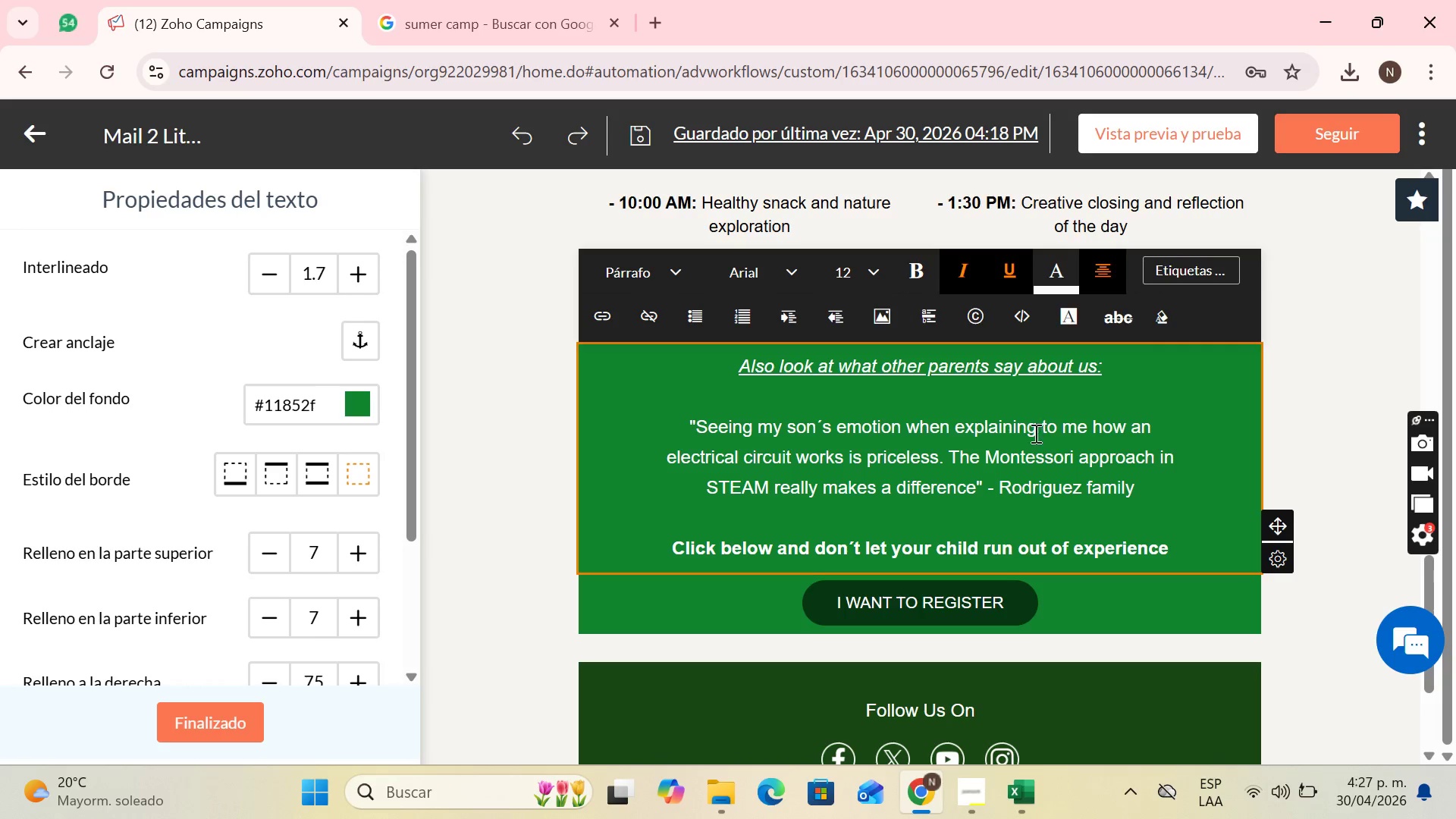 
scroll: coordinate [996, 446], scroll_direction: down, amount: 1.0
 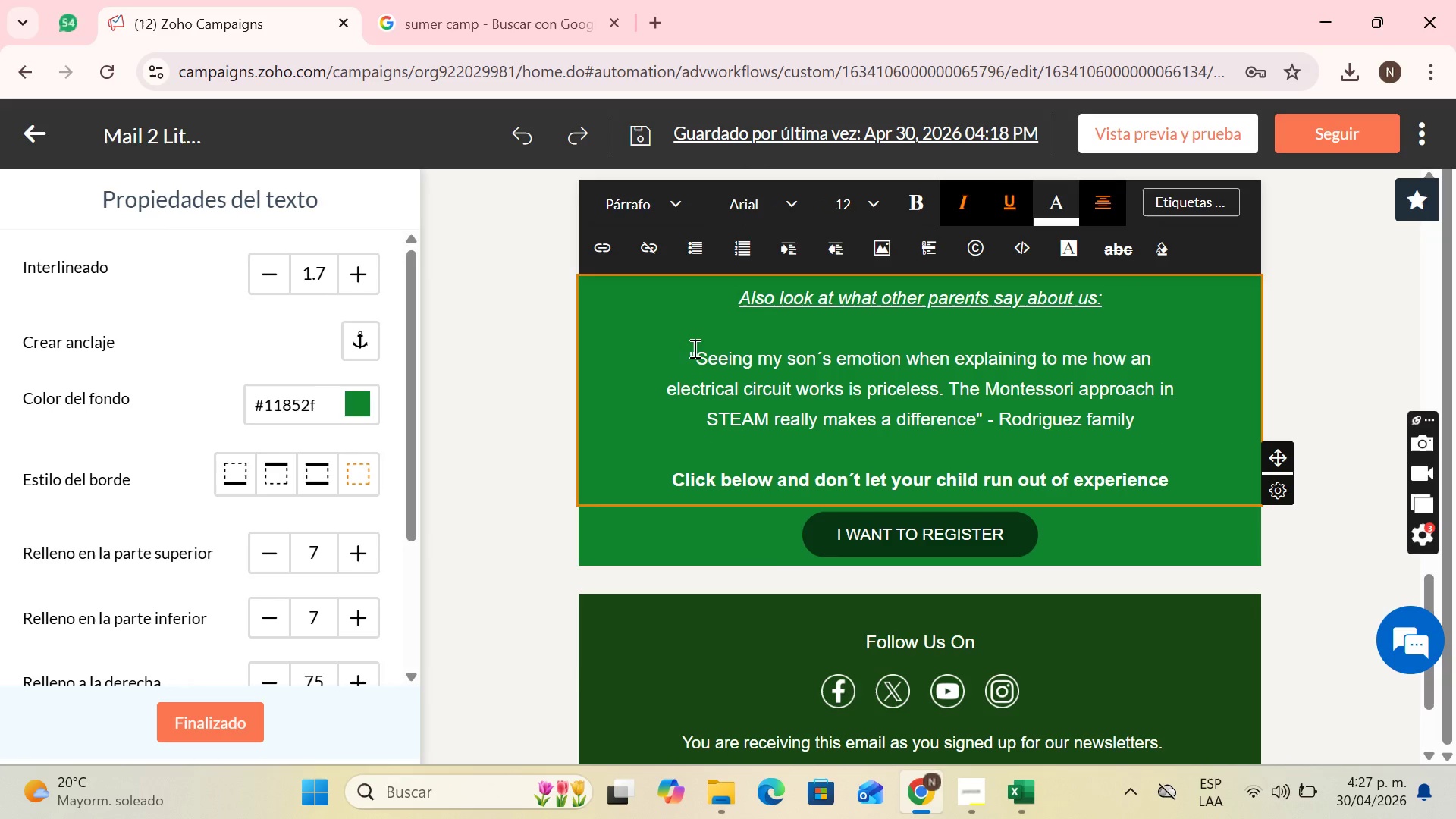 
left_click_drag(start_coordinate=[695, 353], to_coordinate=[974, 422])
 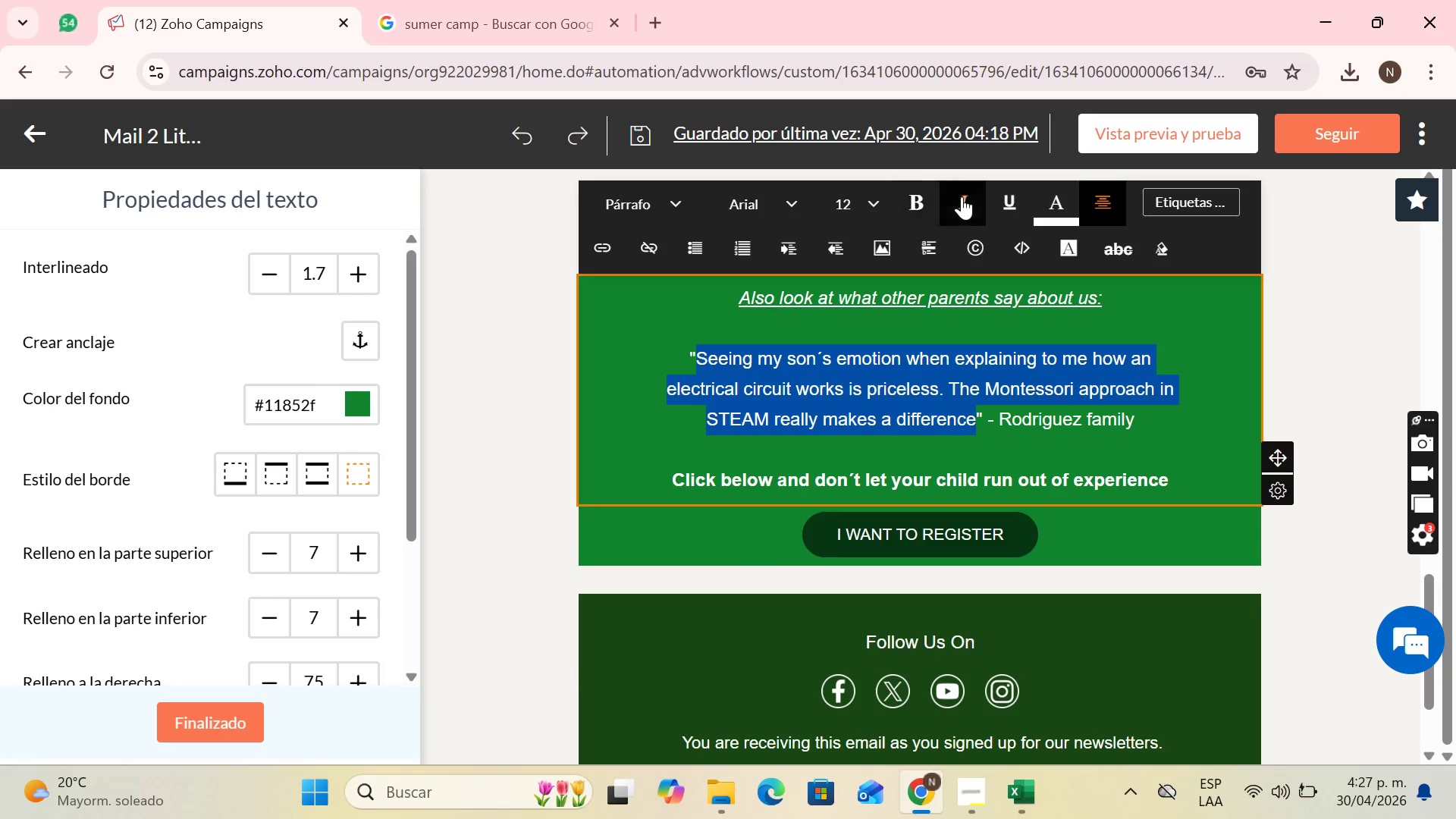 
double_click([1008, 372])
 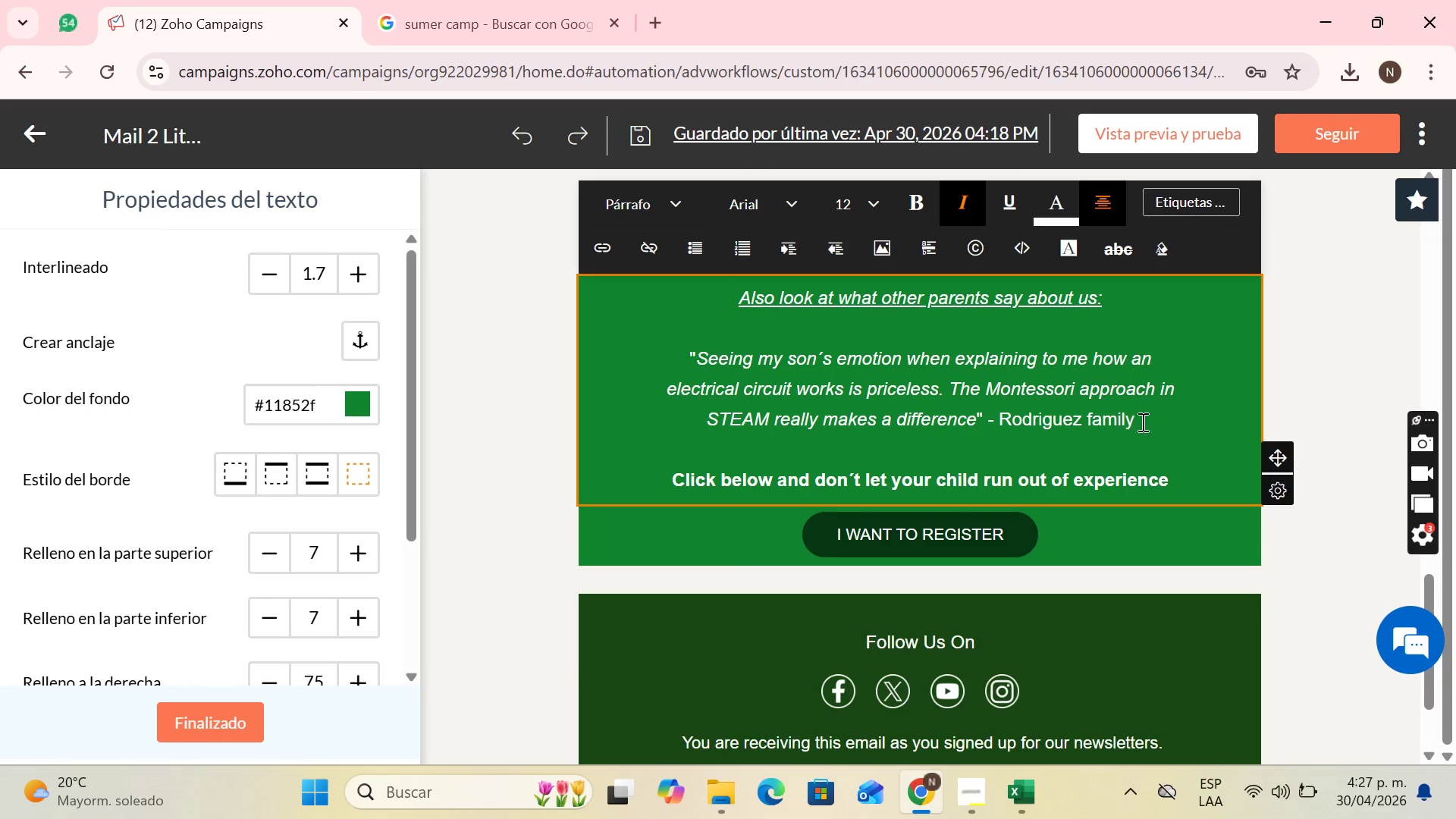 
left_click([1164, 420])
 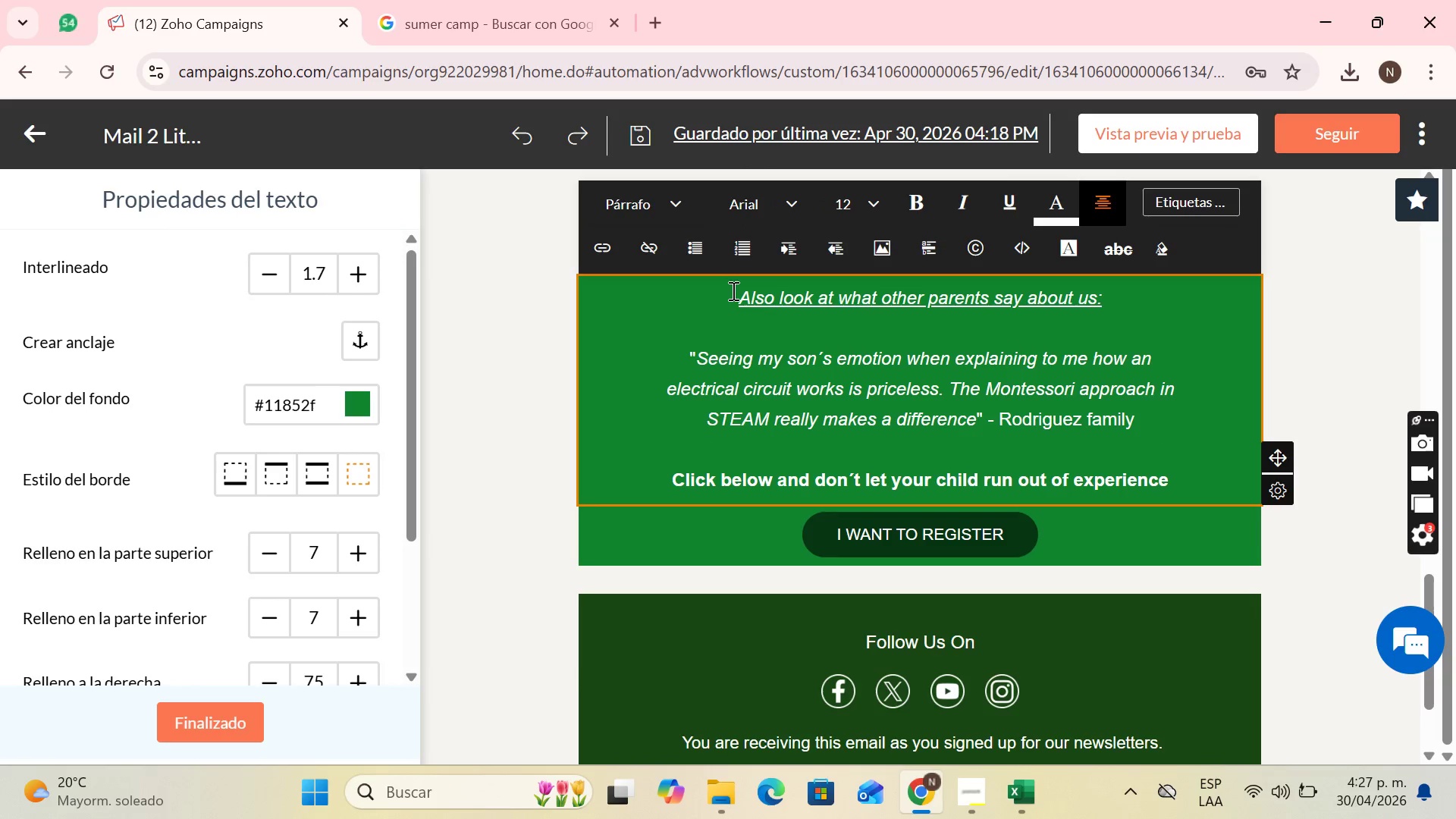 
left_click_drag(start_coordinate=[739, 294], to_coordinate=[1109, 299])
 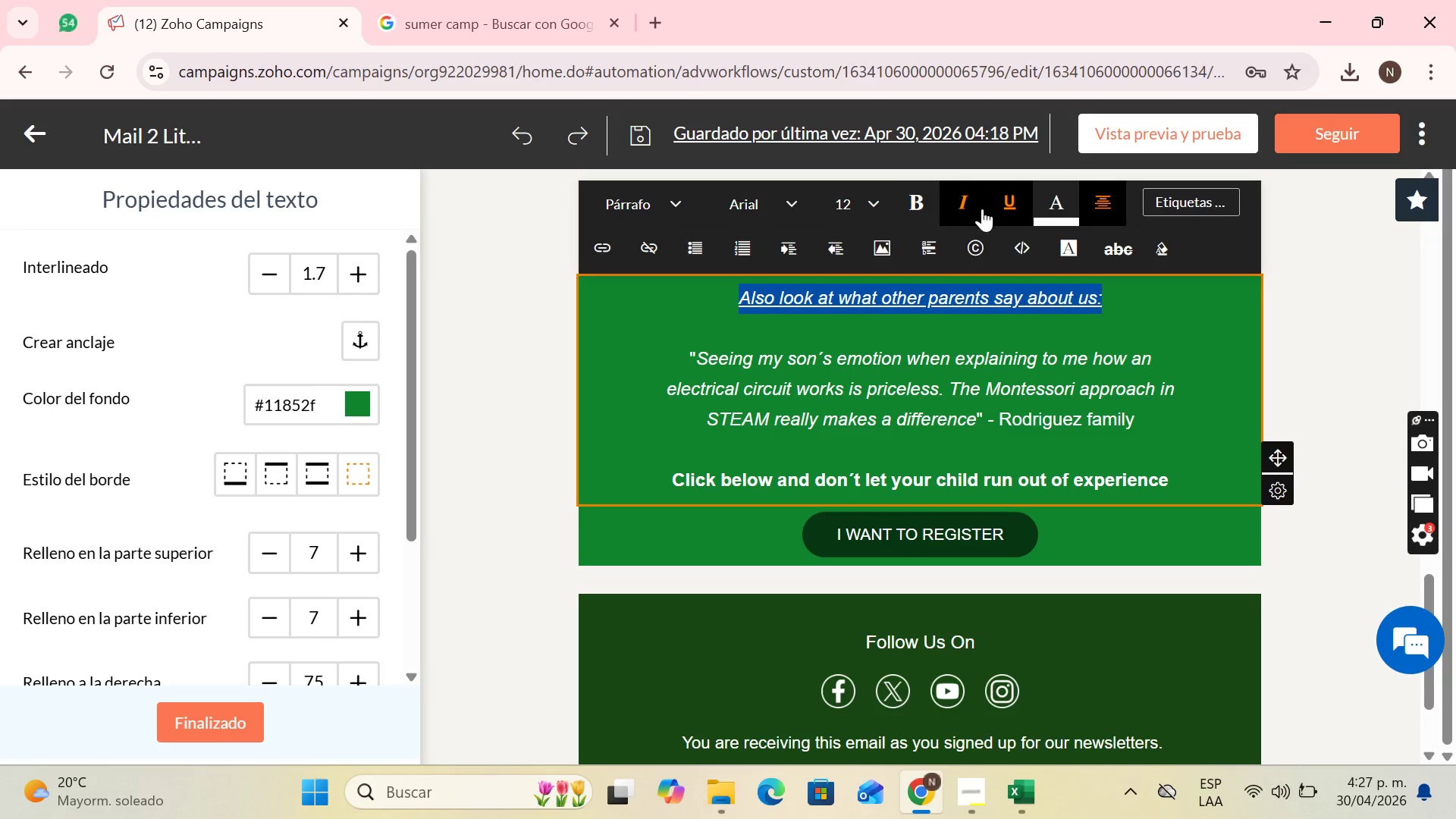 
left_click([982, 209])
 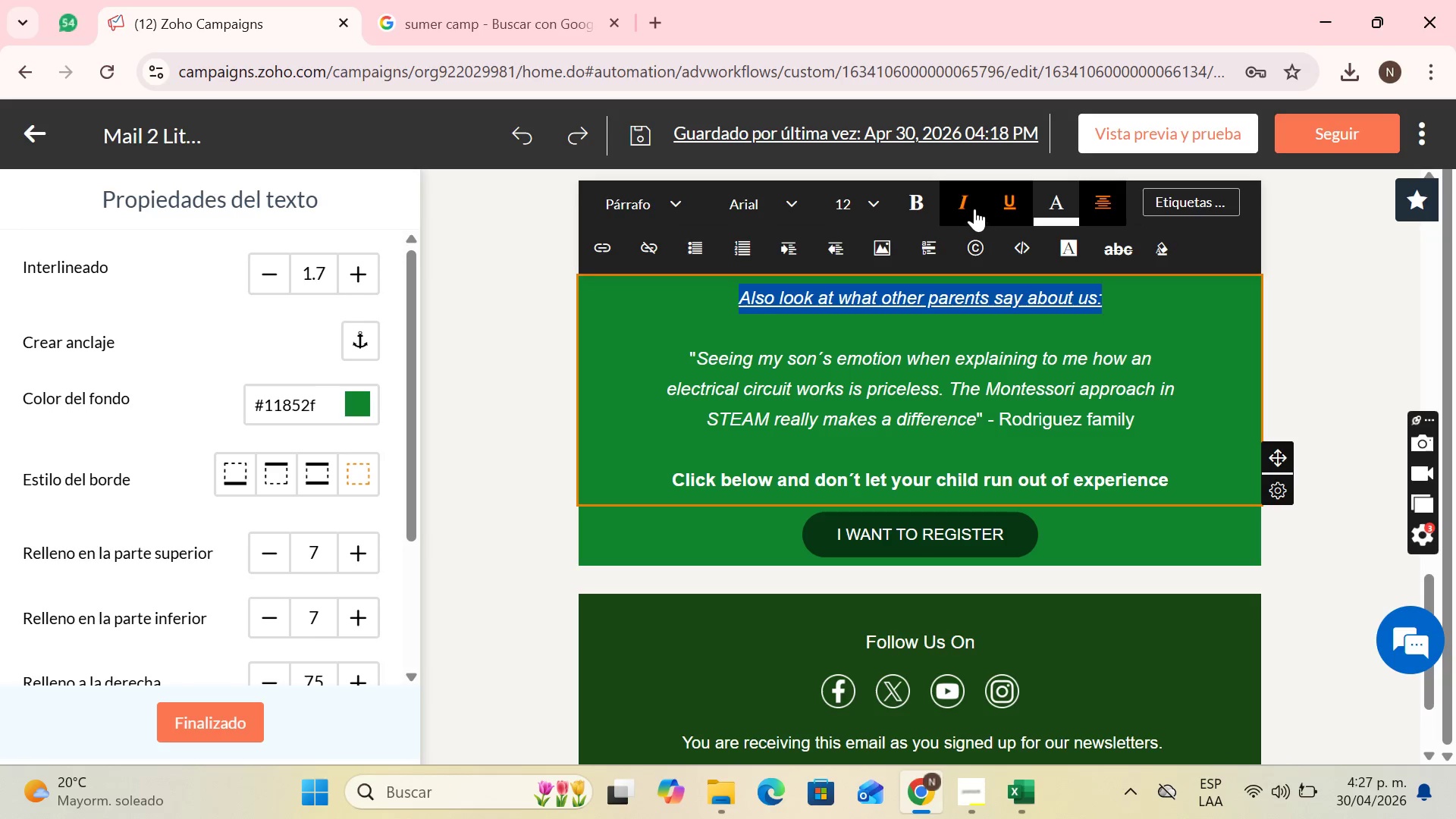 
left_click([974, 208])
 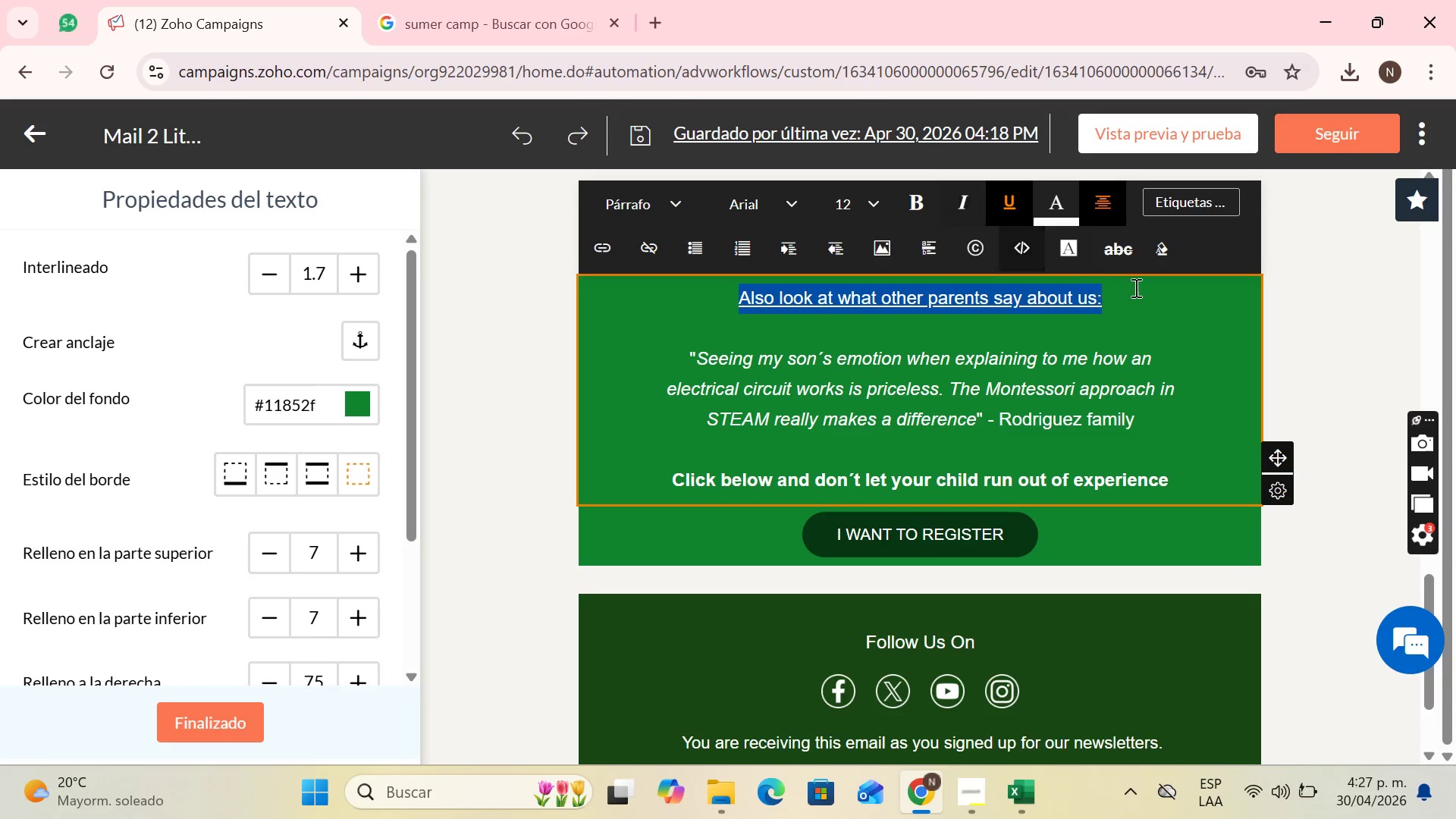 
left_click([1138, 288])
 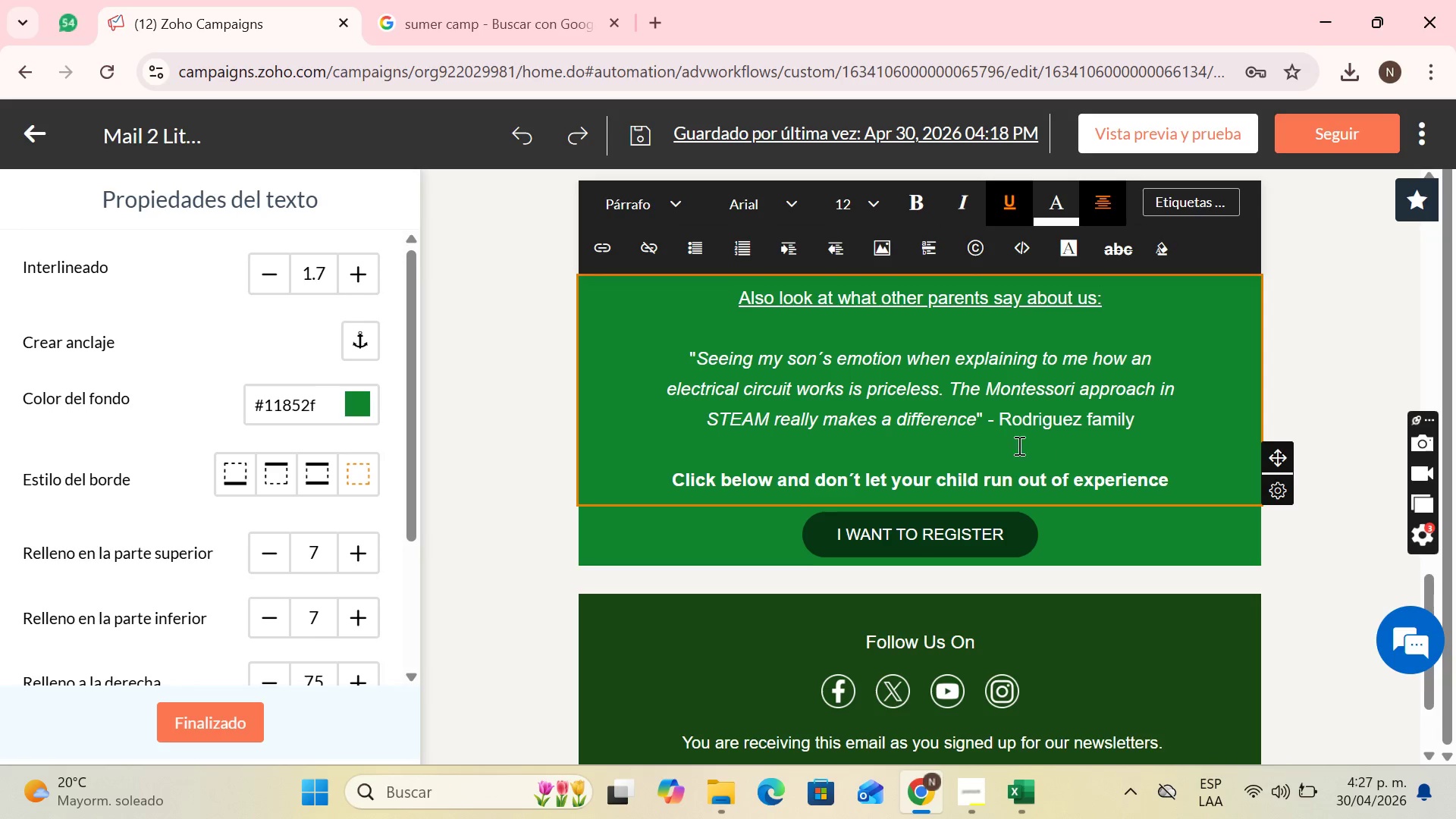 
scroll: coordinate [1065, 420], scroll_direction: down, amount: 4.0
 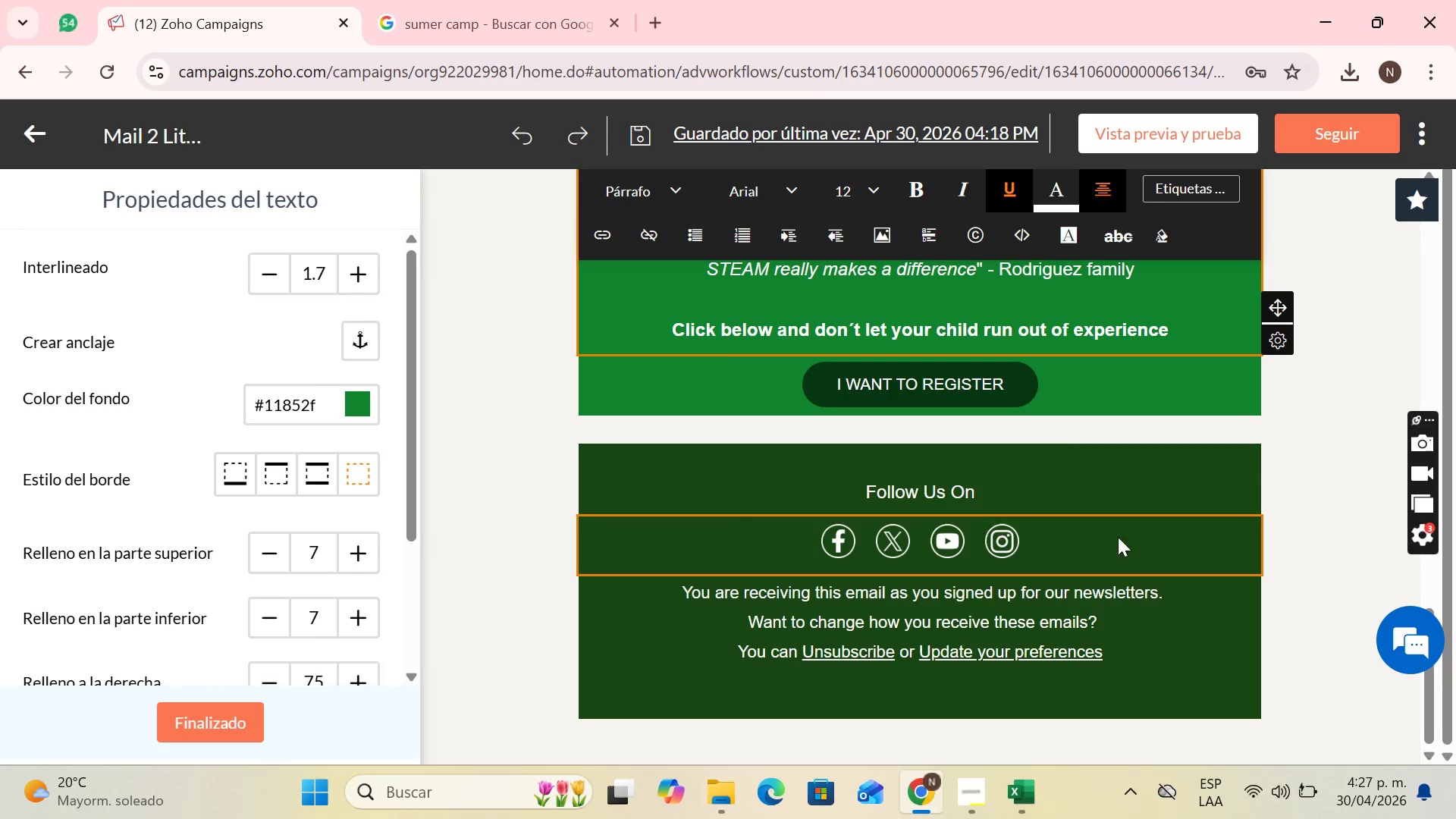 
scroll: coordinate [1114, 520], scroll_direction: up, amount: 12.0
 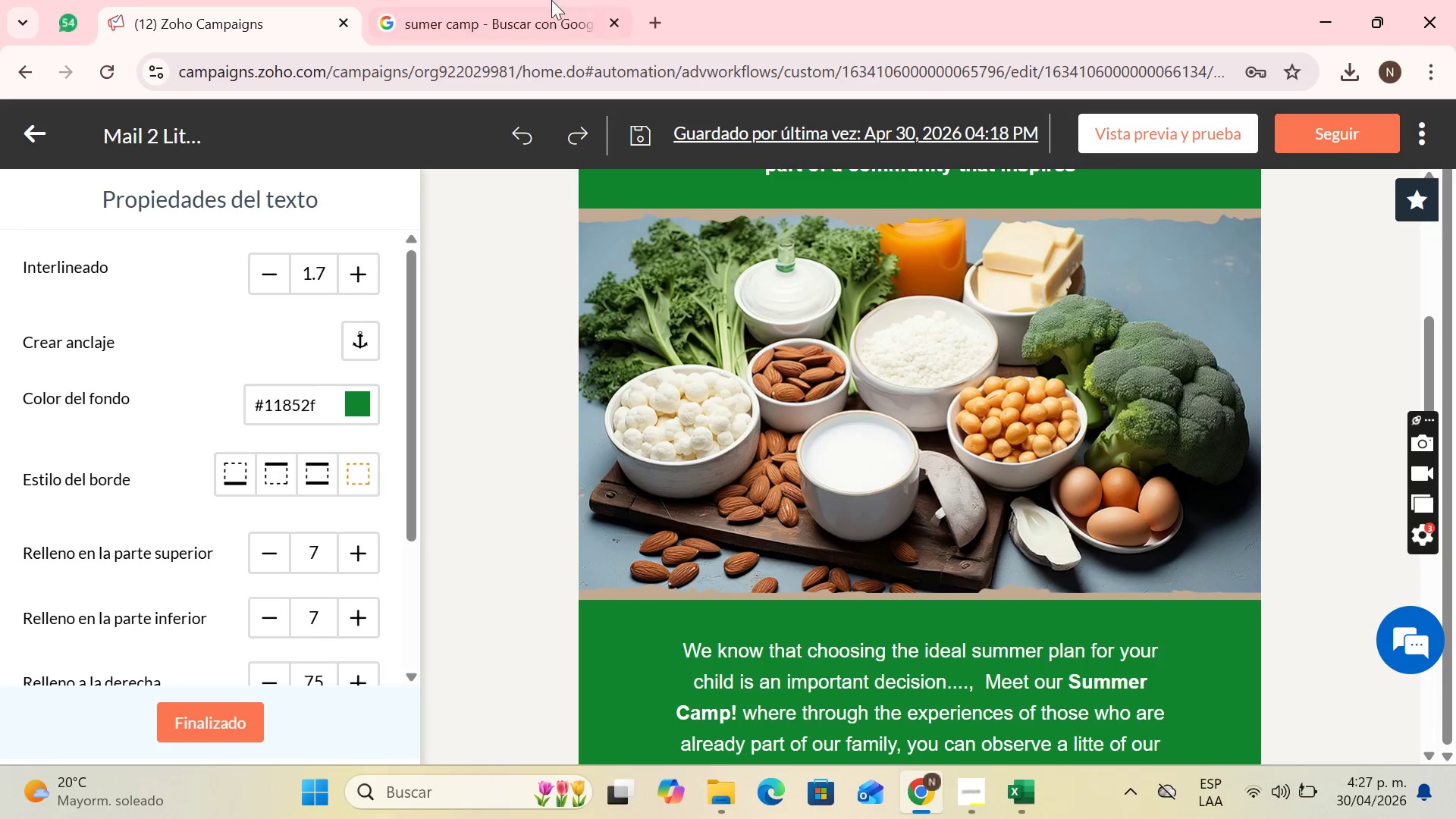 
left_click([513, 0])
 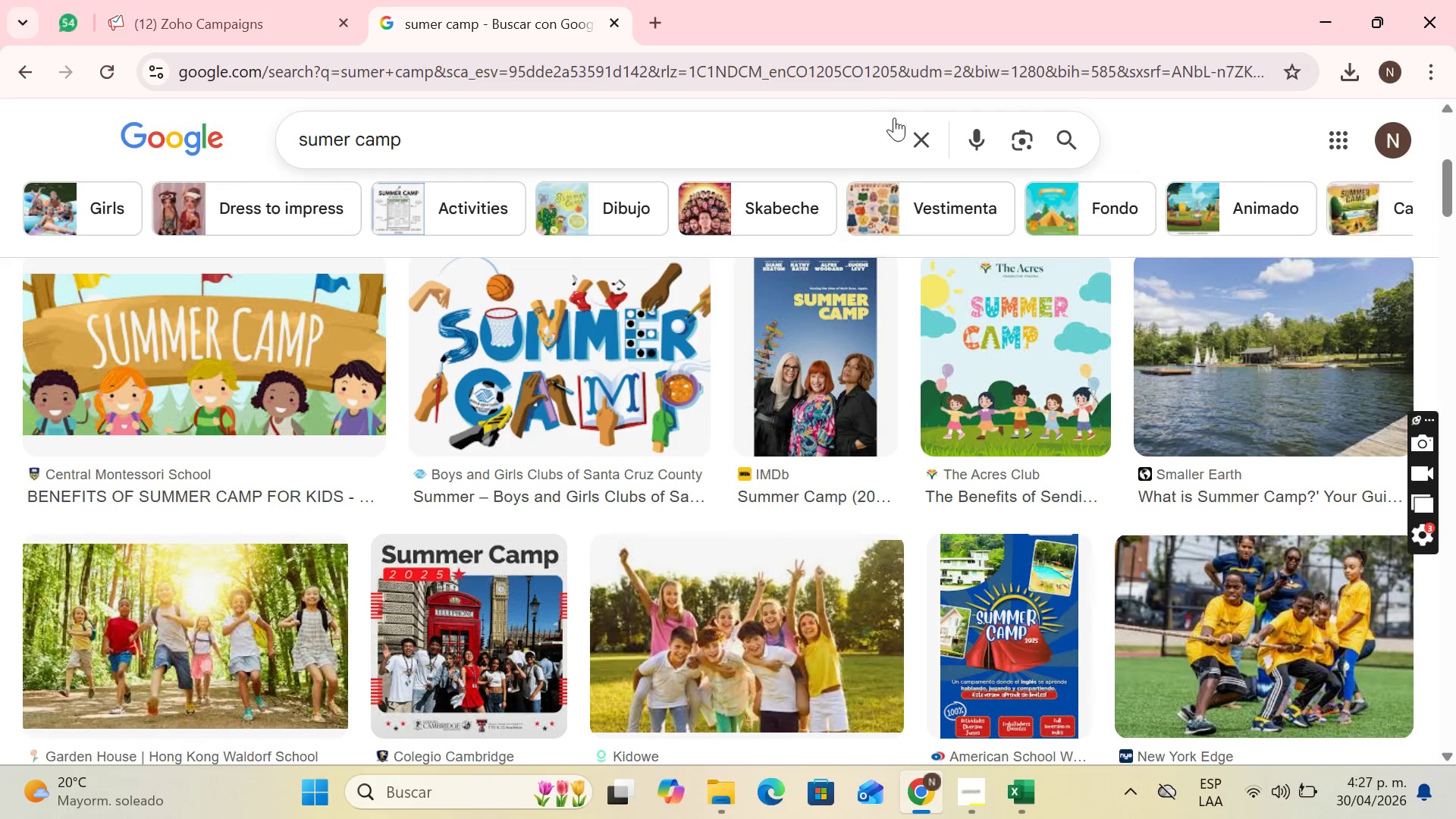 
left_click([916, 130])
 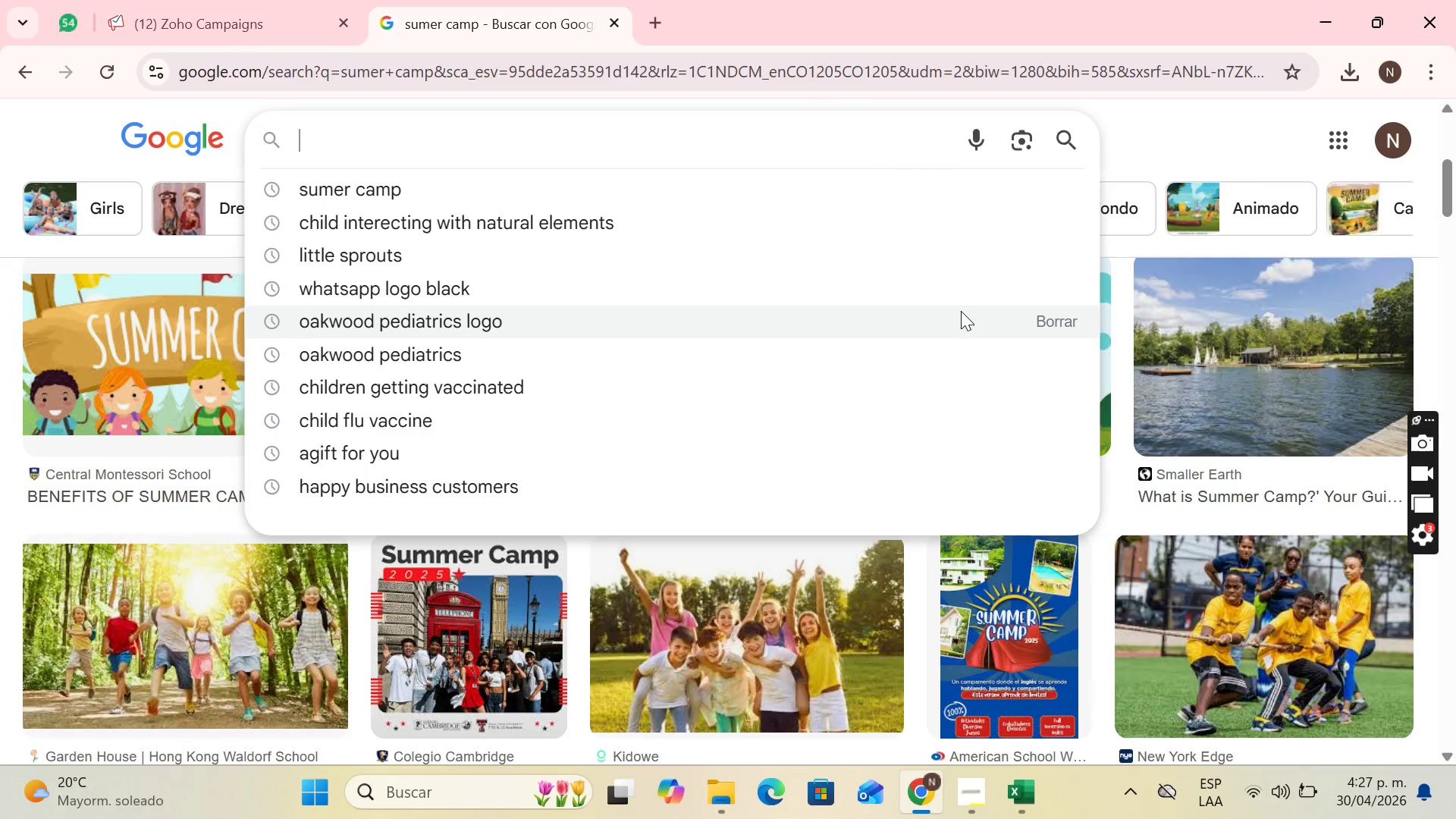 
type(Sume)
key(Backspace)
type(mer c)
 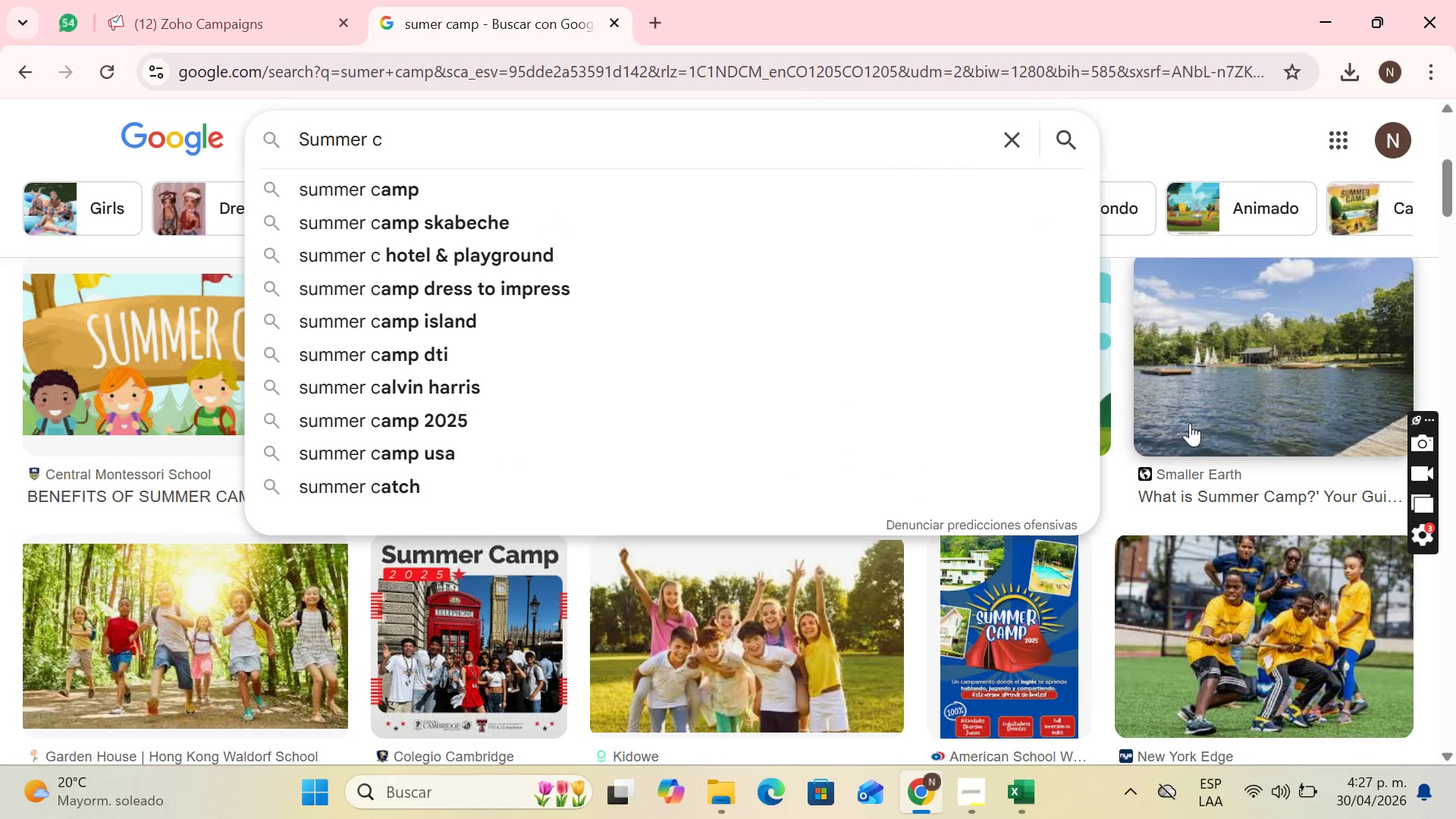 
scroll: coordinate [1215, 576], scroll_direction: down, amount: 2.0
 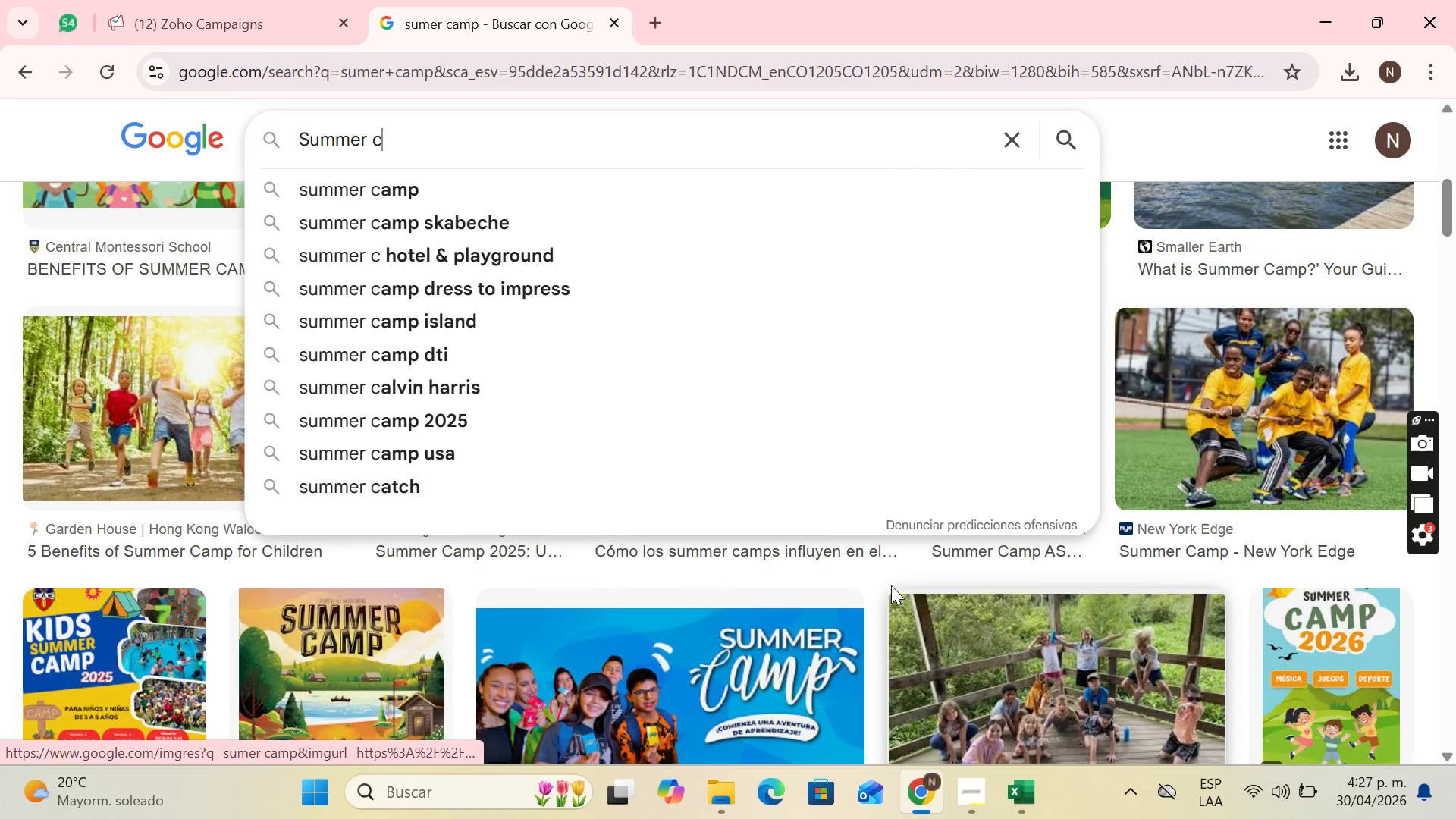 
left_click([861, 582])
 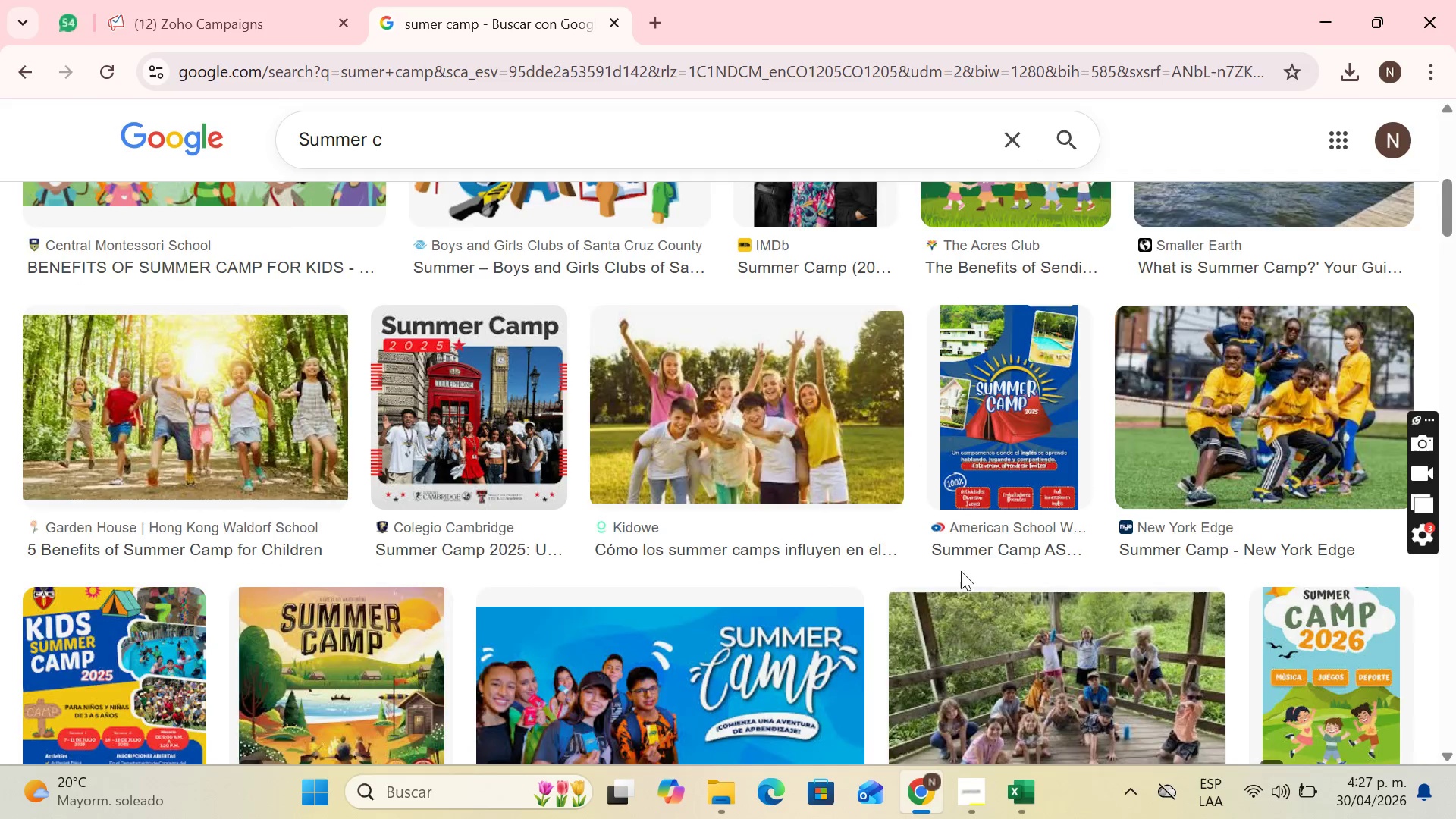 
scroll: coordinate [965, 544], scroll_direction: down, amount: 7.0
 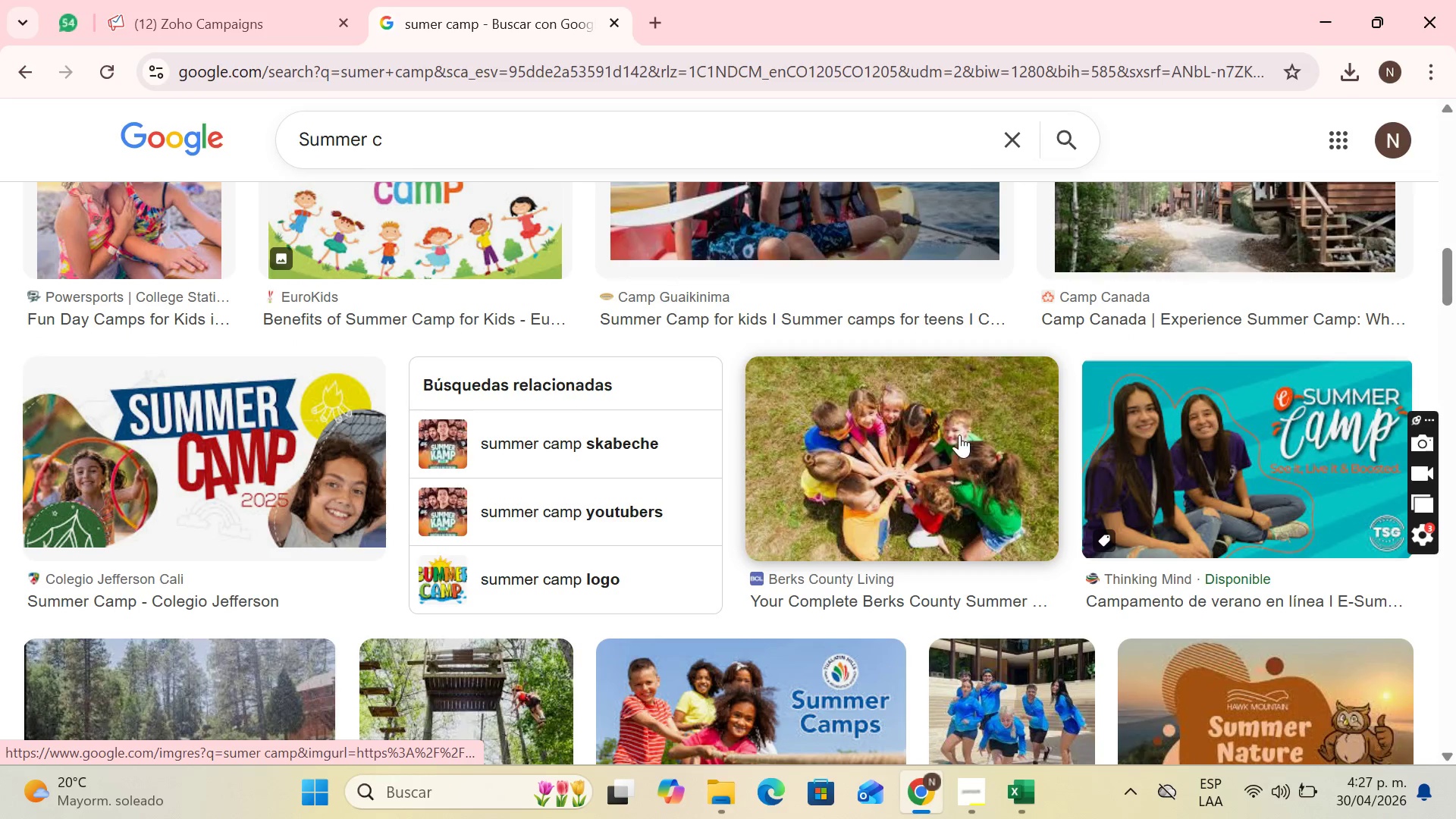 
right_click([959, 430])
 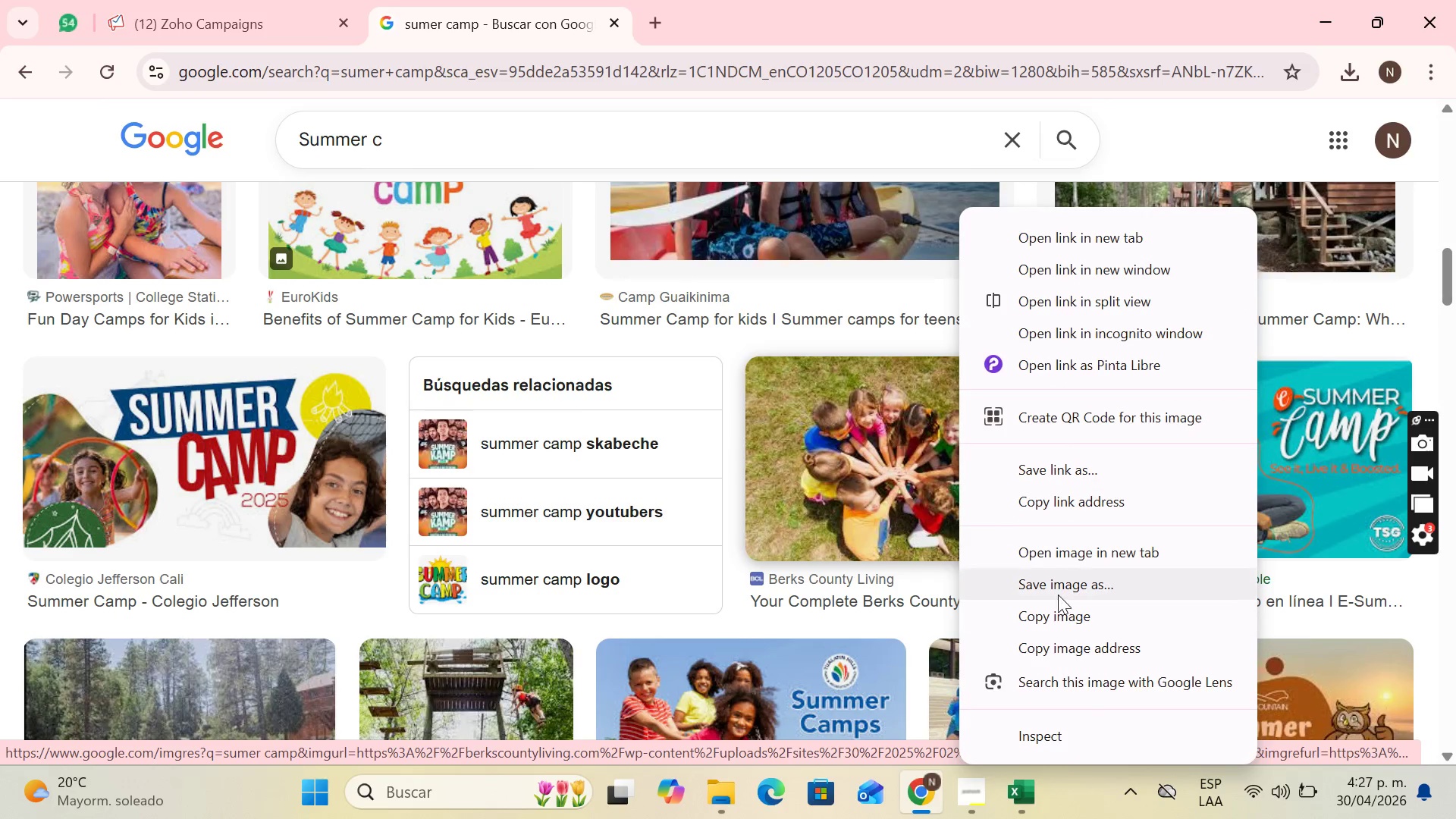 
left_click([1058, 592])
 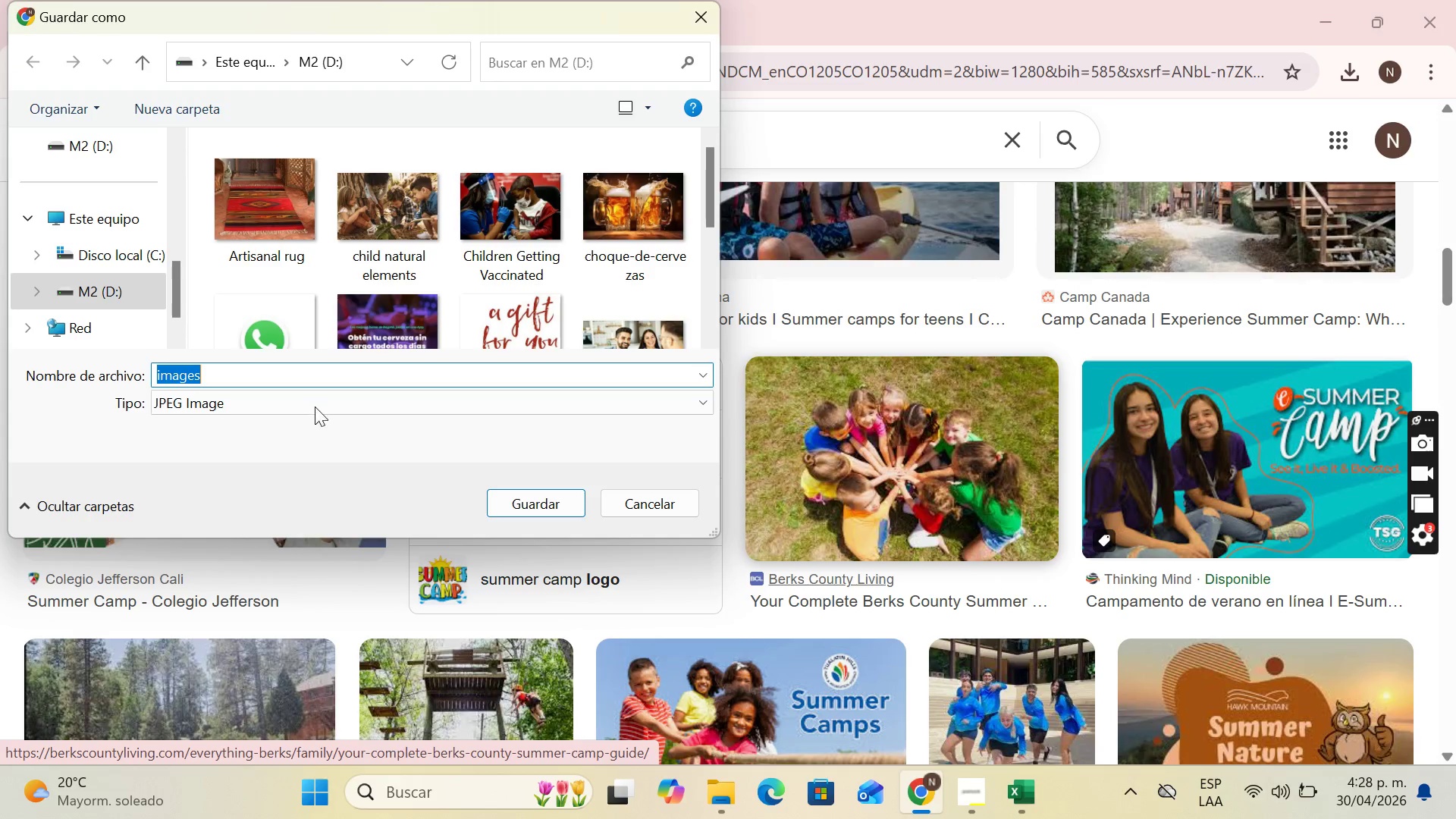 
type(summer camp child)
 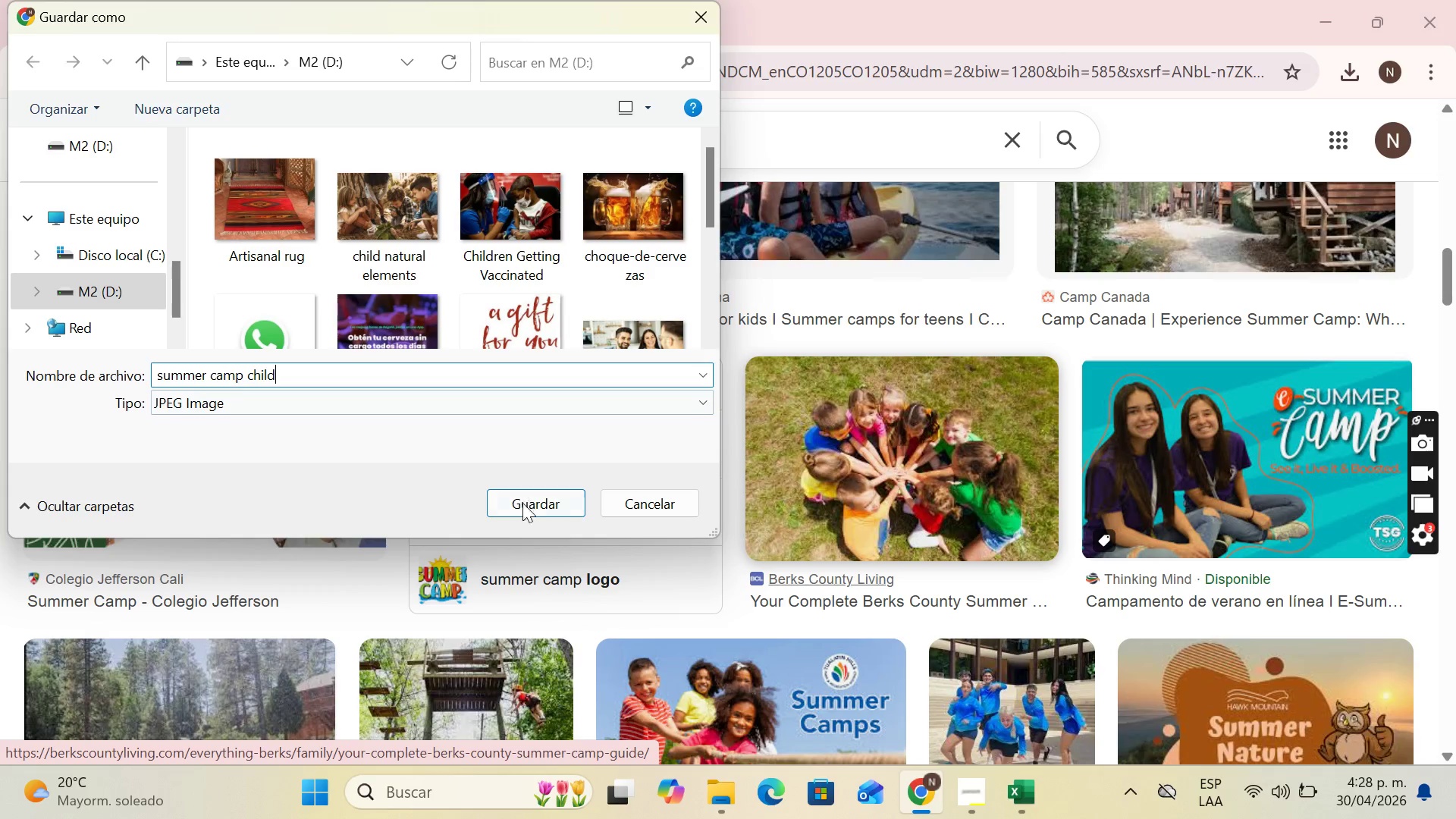 
left_click([527, 510])
 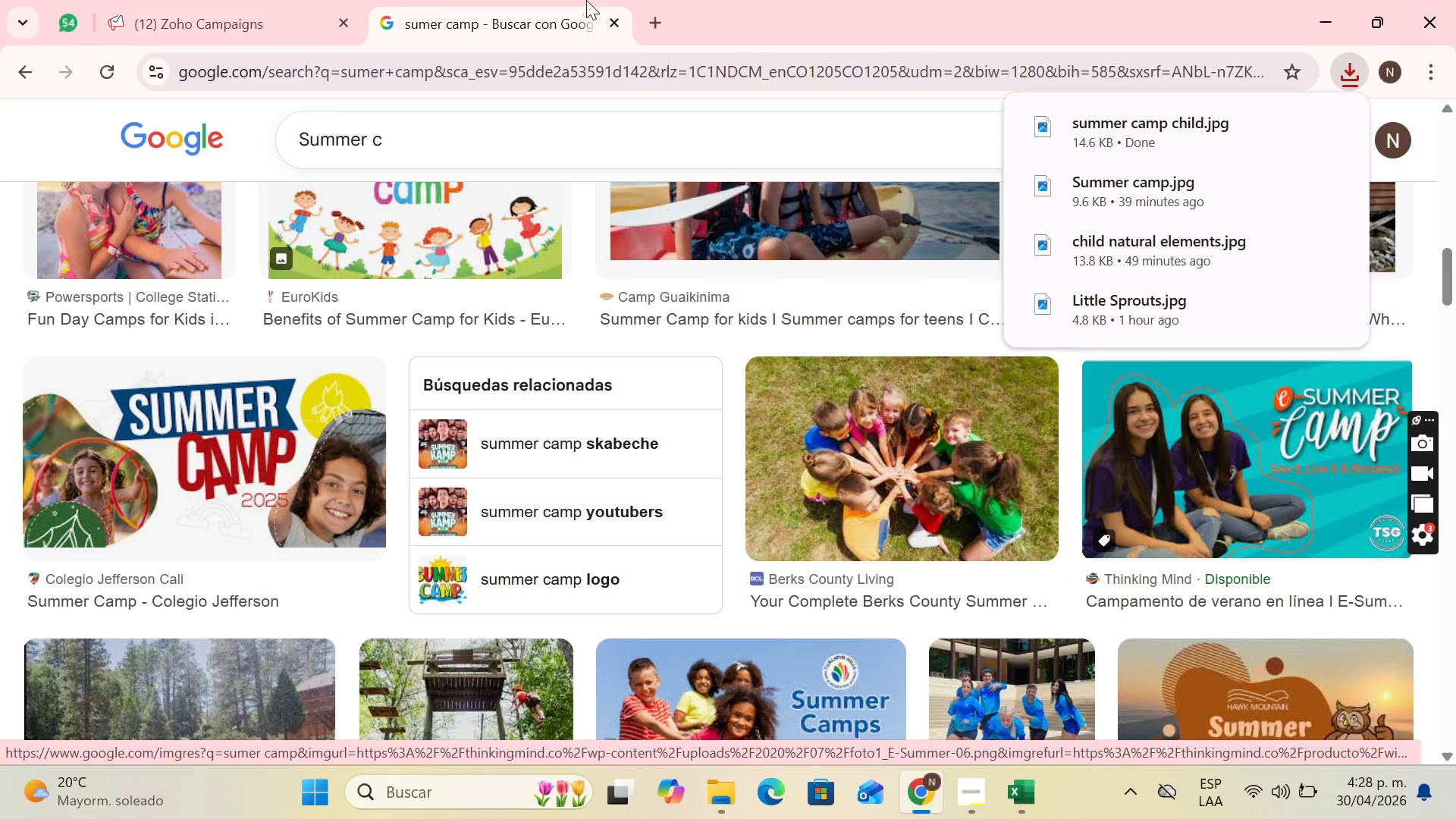 
left_click([216, 0])
 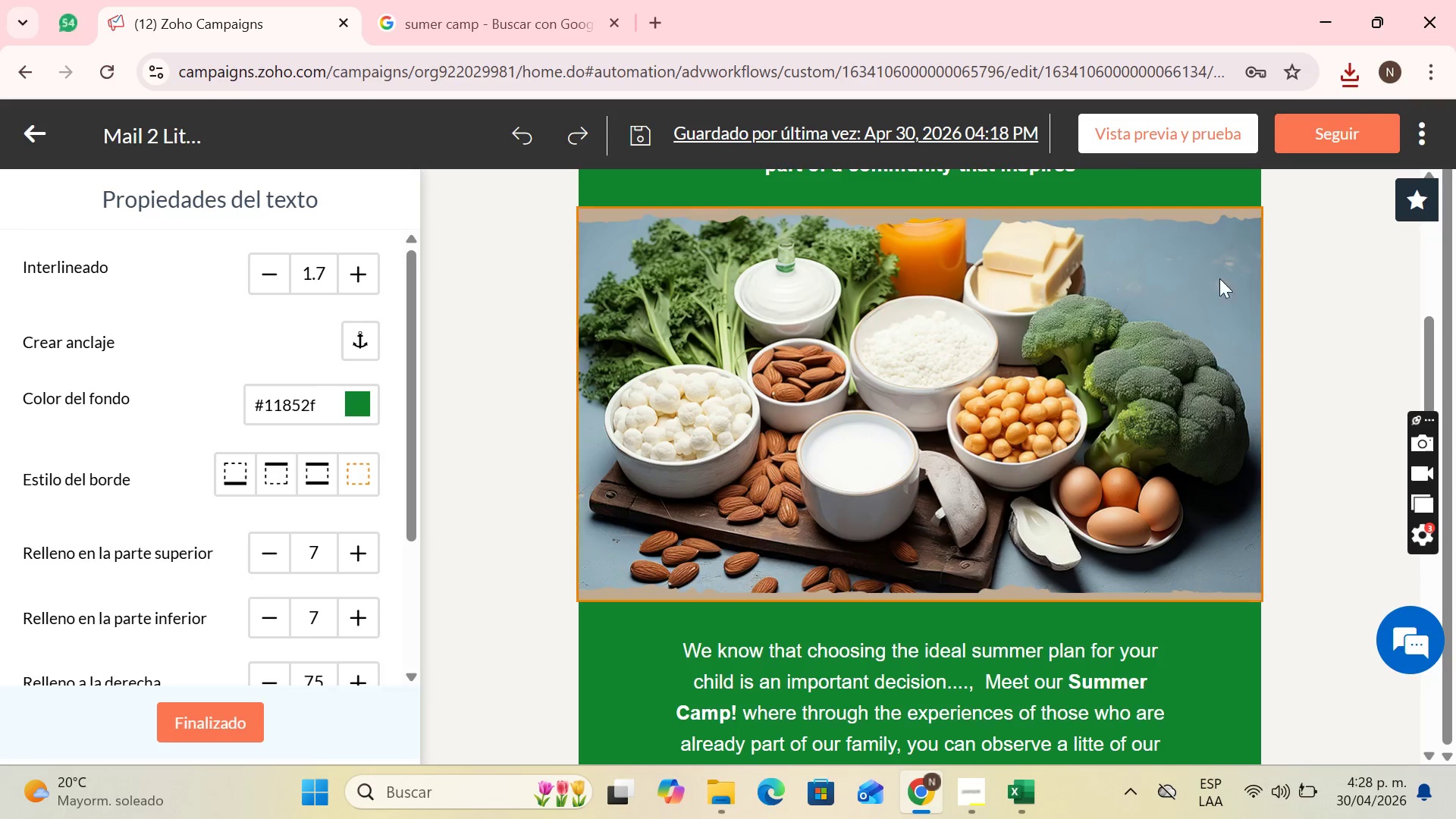 
left_click([1214, 275])
 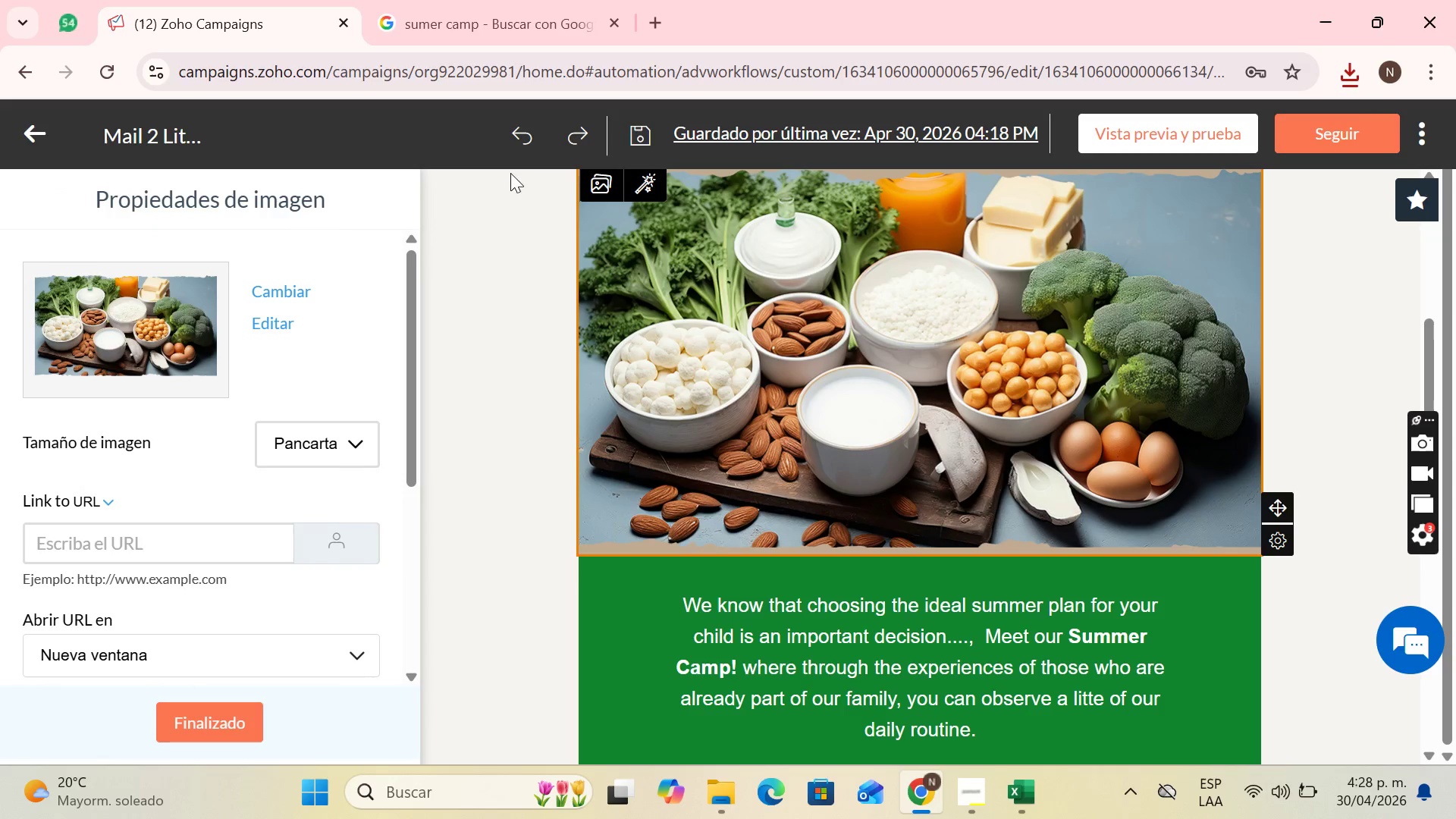 
left_click([607, 184])
 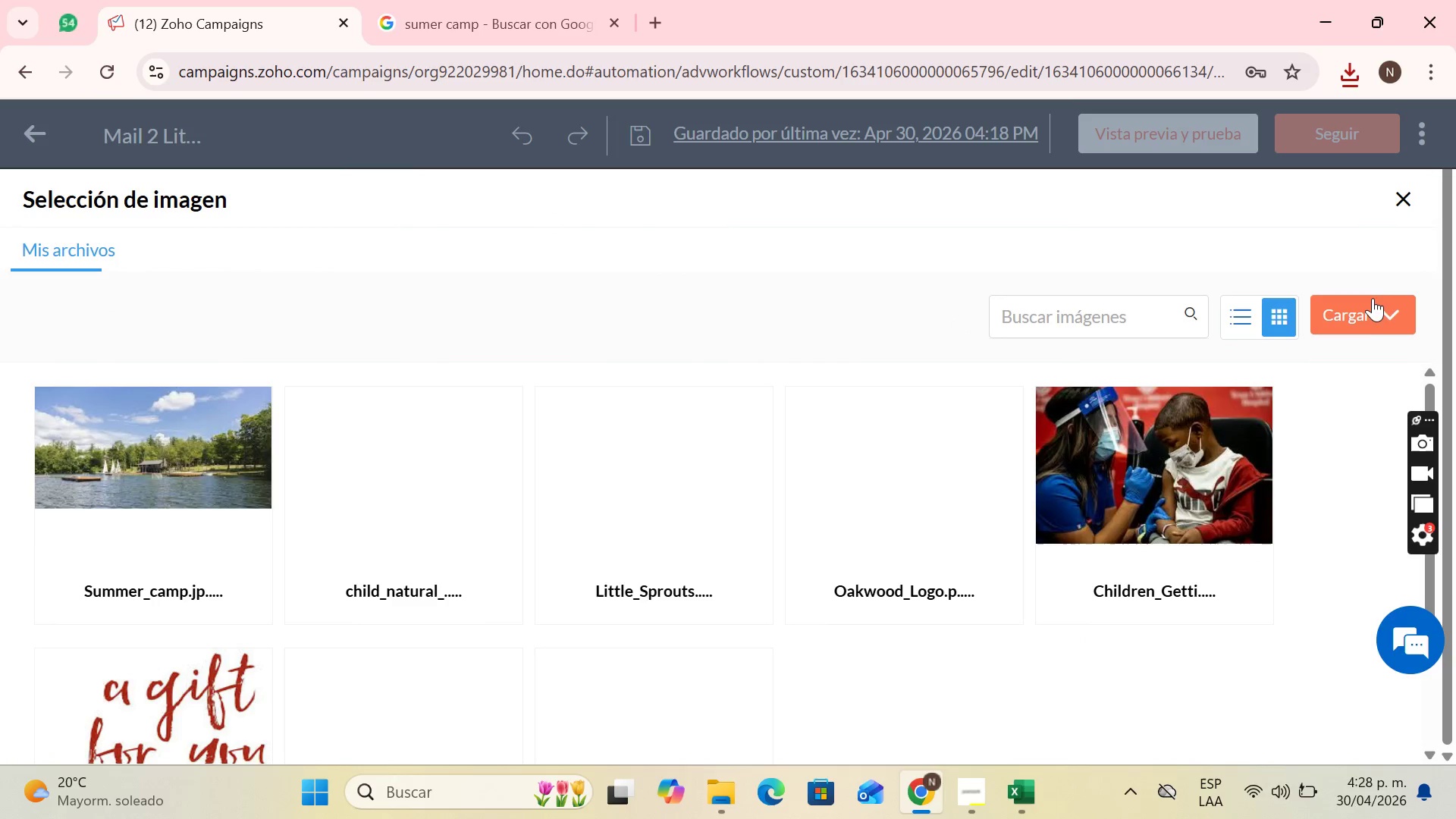 
left_click([1372, 299])
 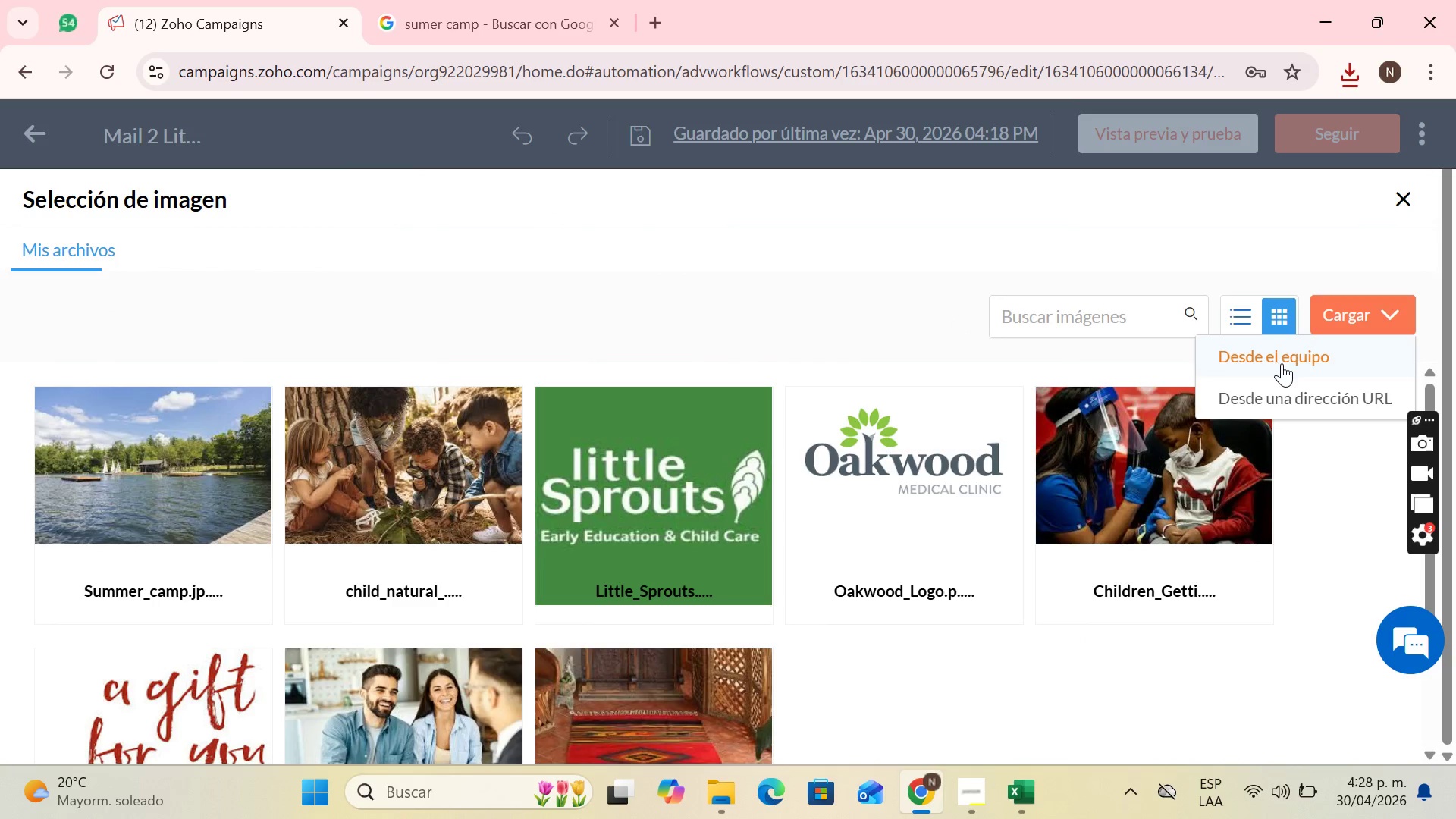 
left_click([1282, 363])
 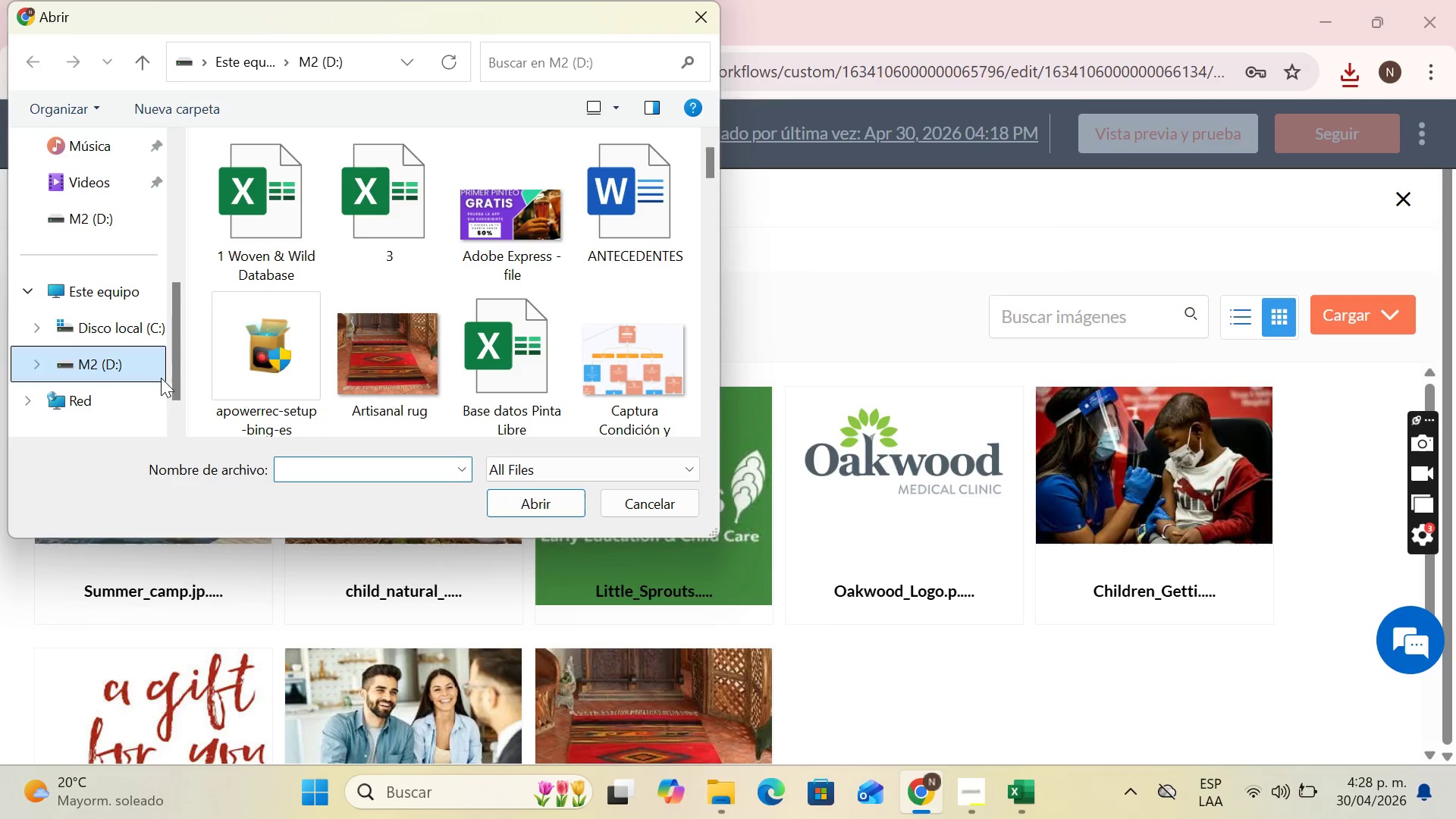 
type(su)
 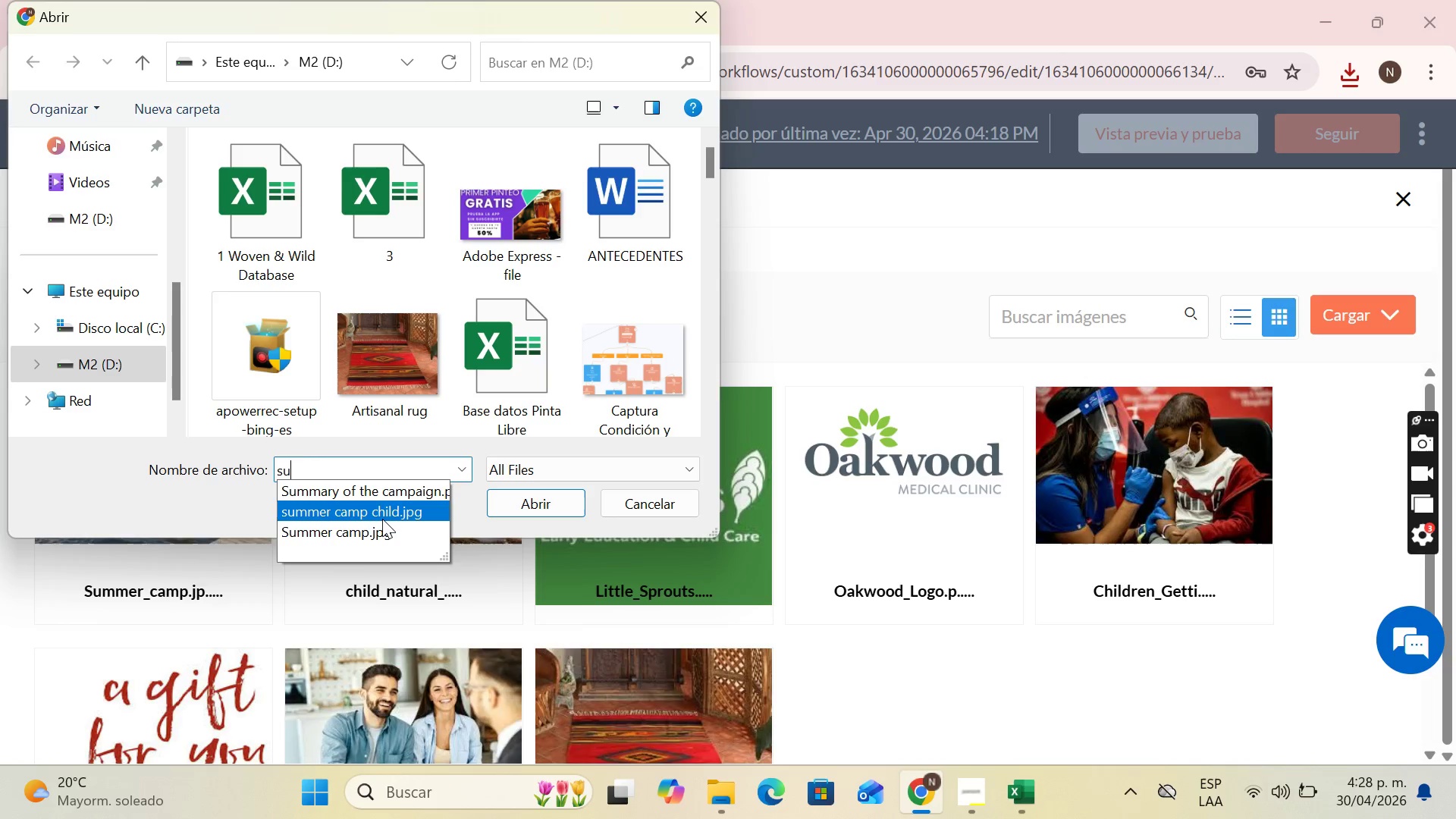 
left_click([382, 520])
 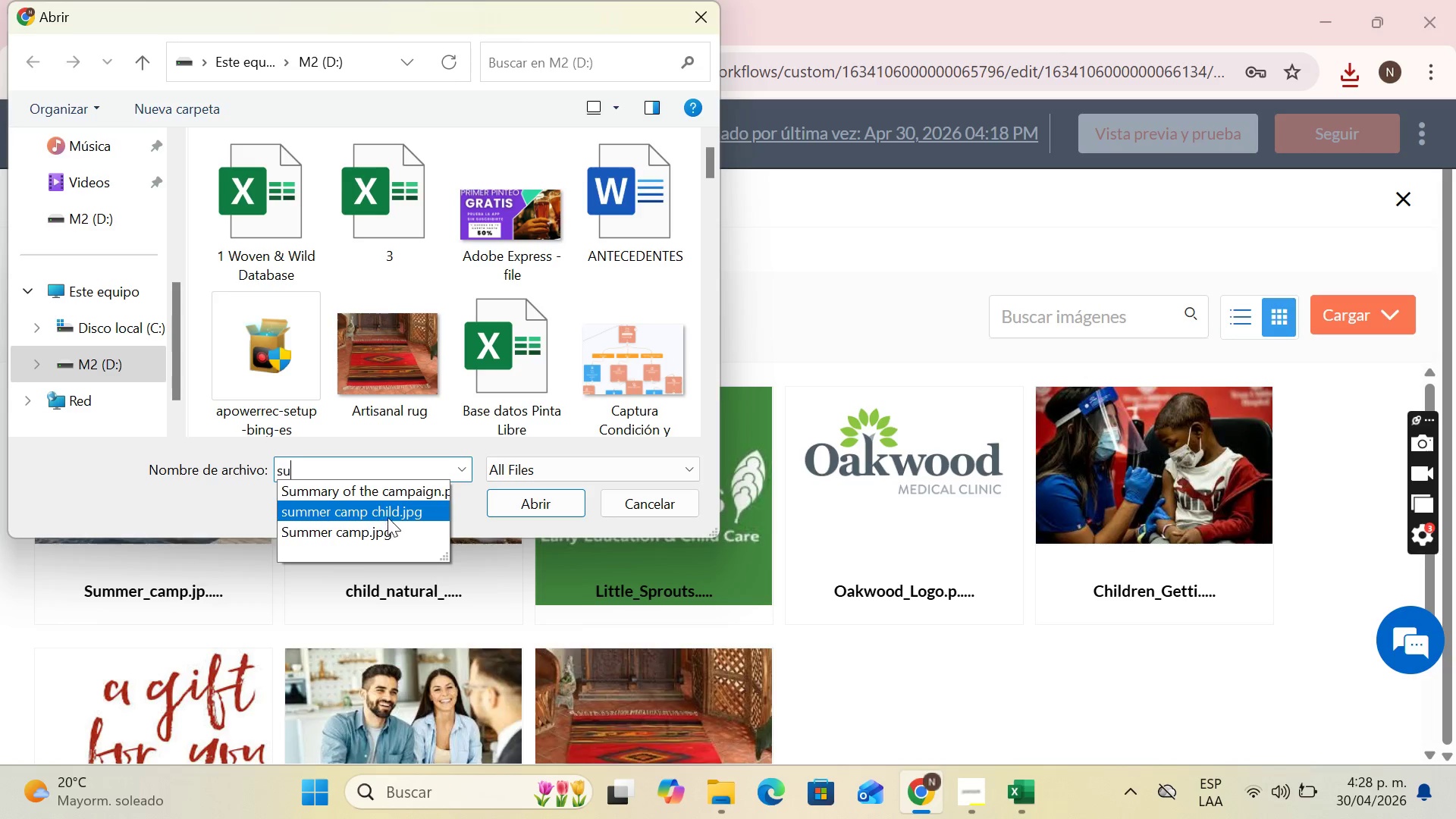 
left_click([389, 516])
 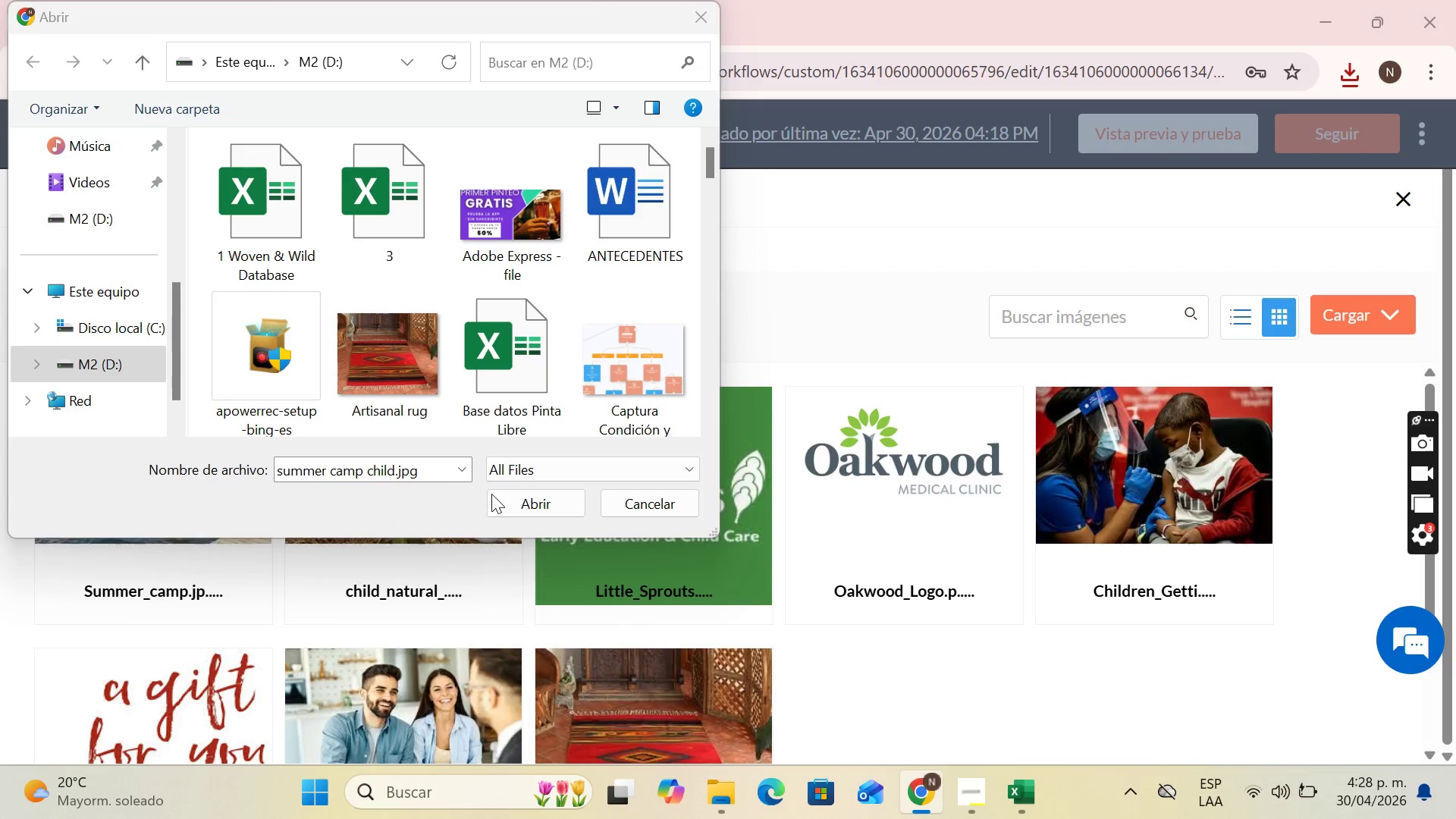 
left_click([492, 493])
 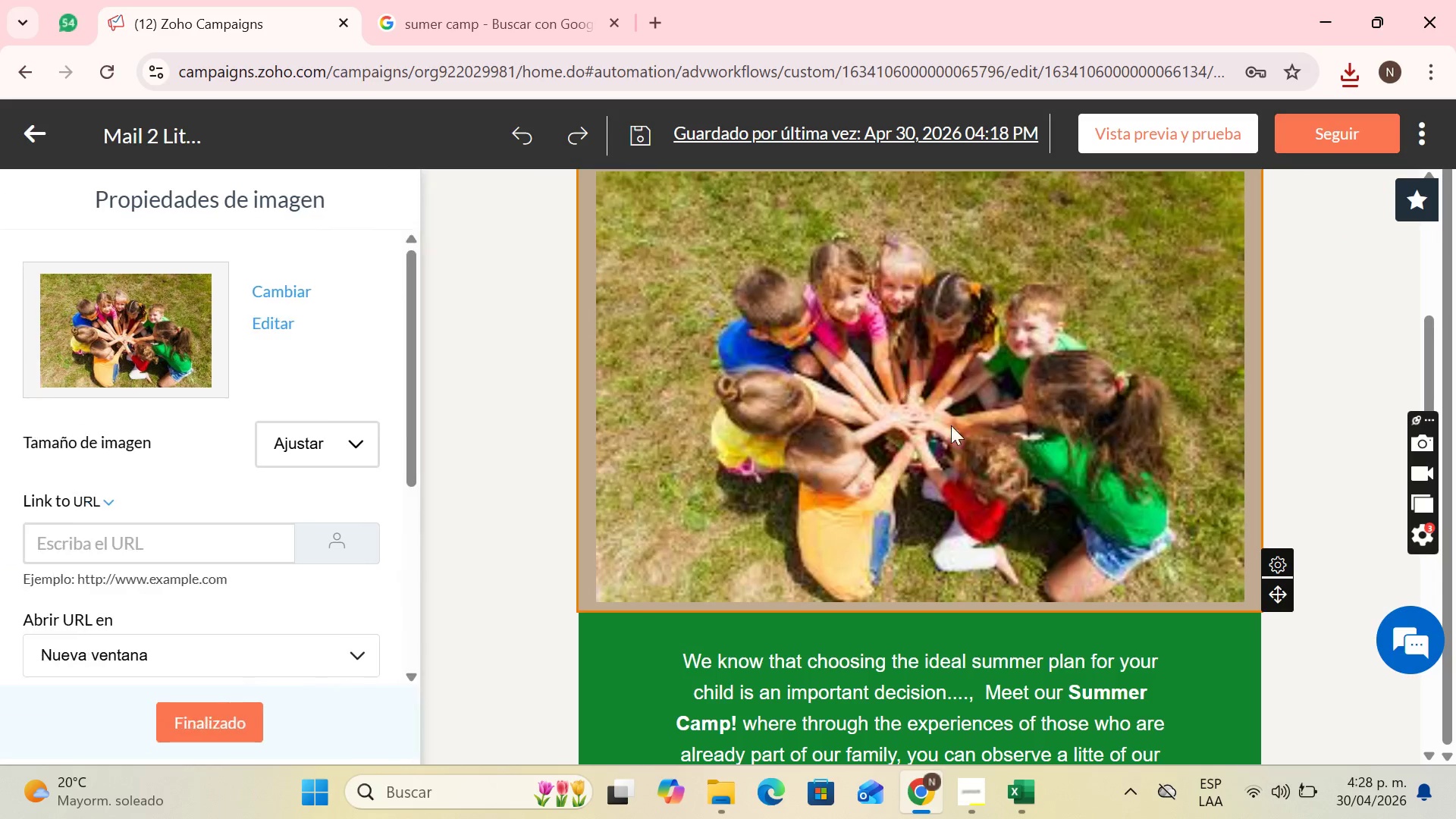 
left_click([307, 446])
 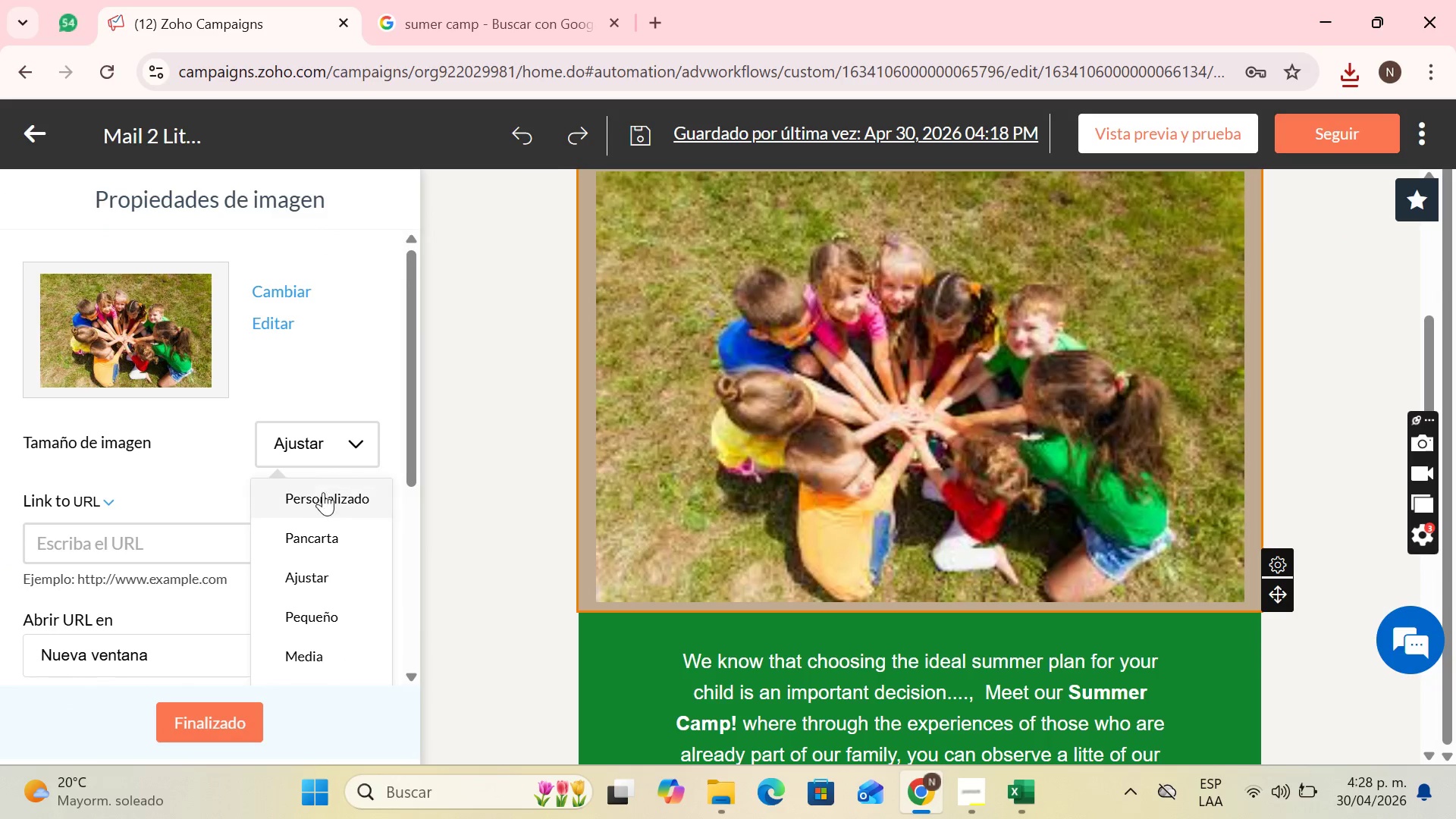 
left_click([322, 497])
 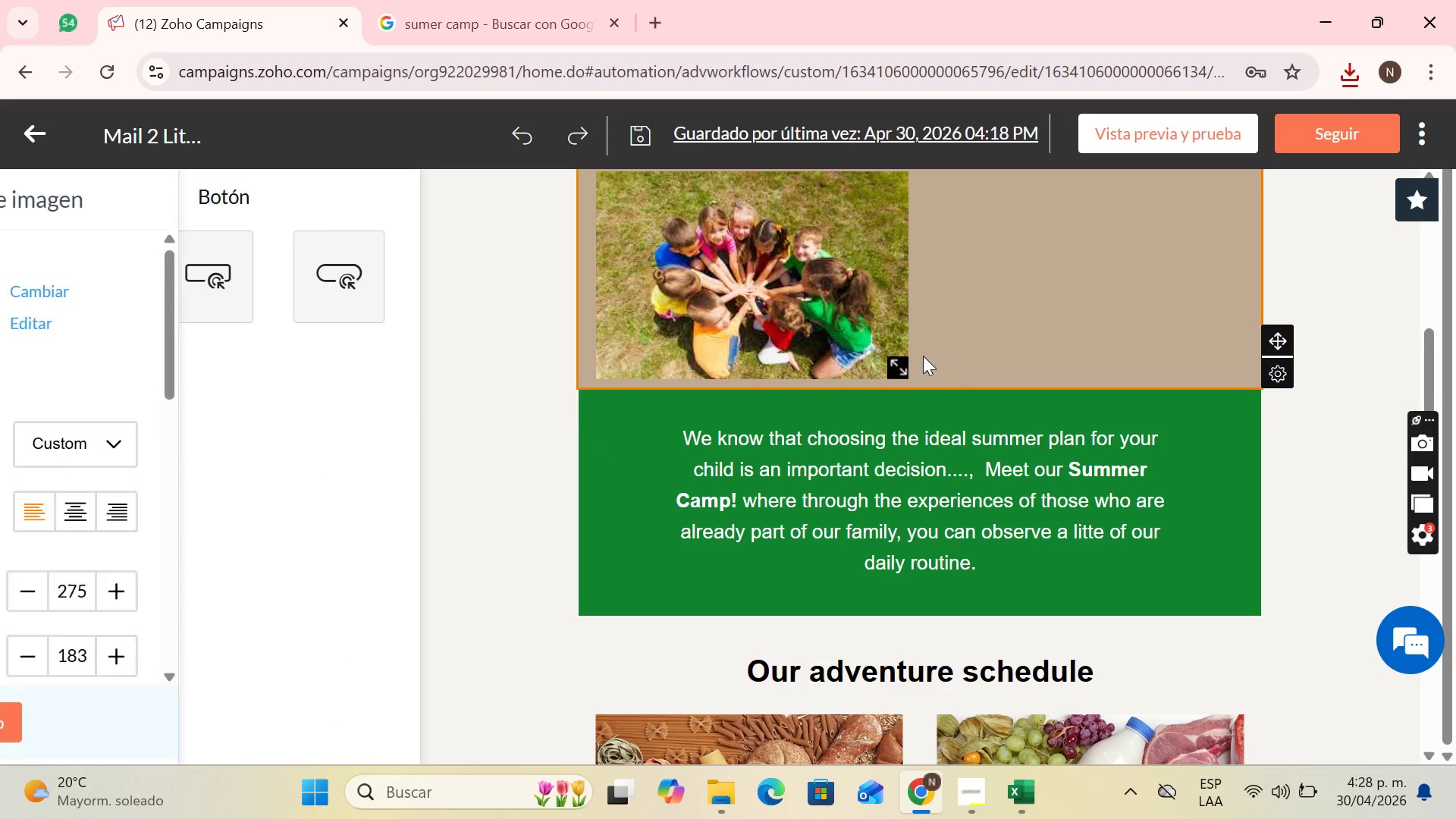 
scroll: coordinate [927, 346], scroll_direction: up, amount: 1.0
 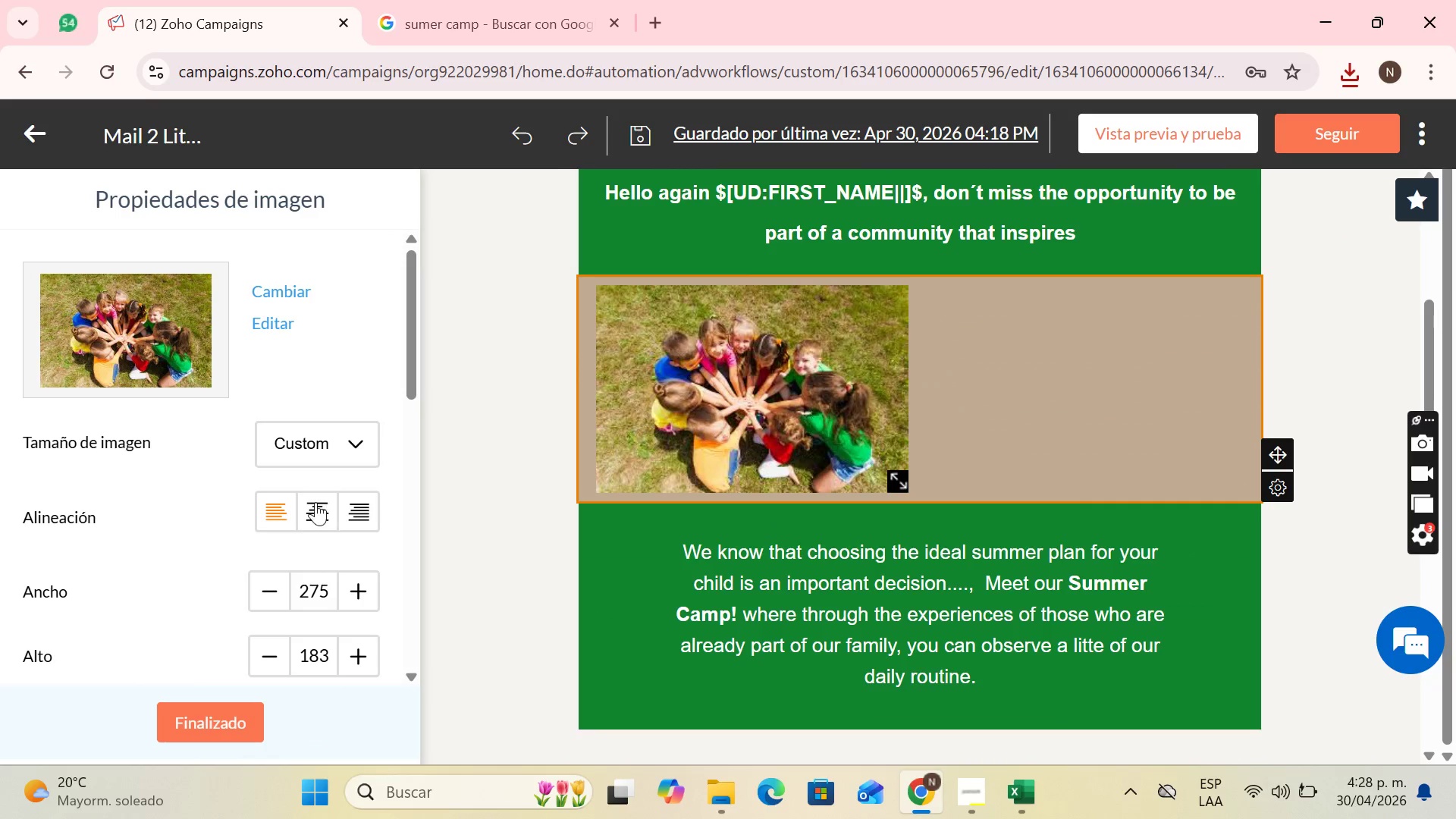 
left_click([312, 503])
 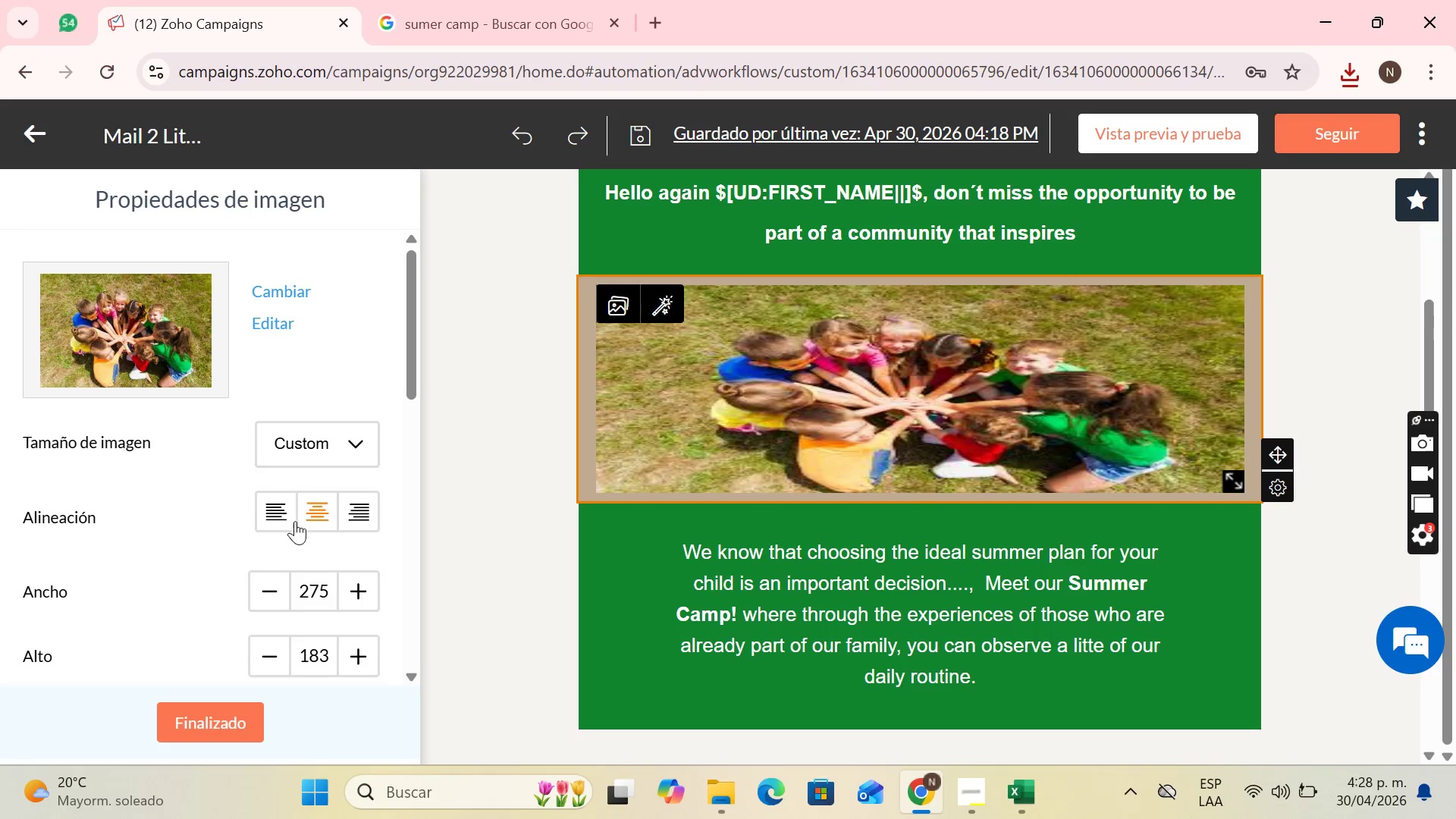 
left_click([285, 511])
 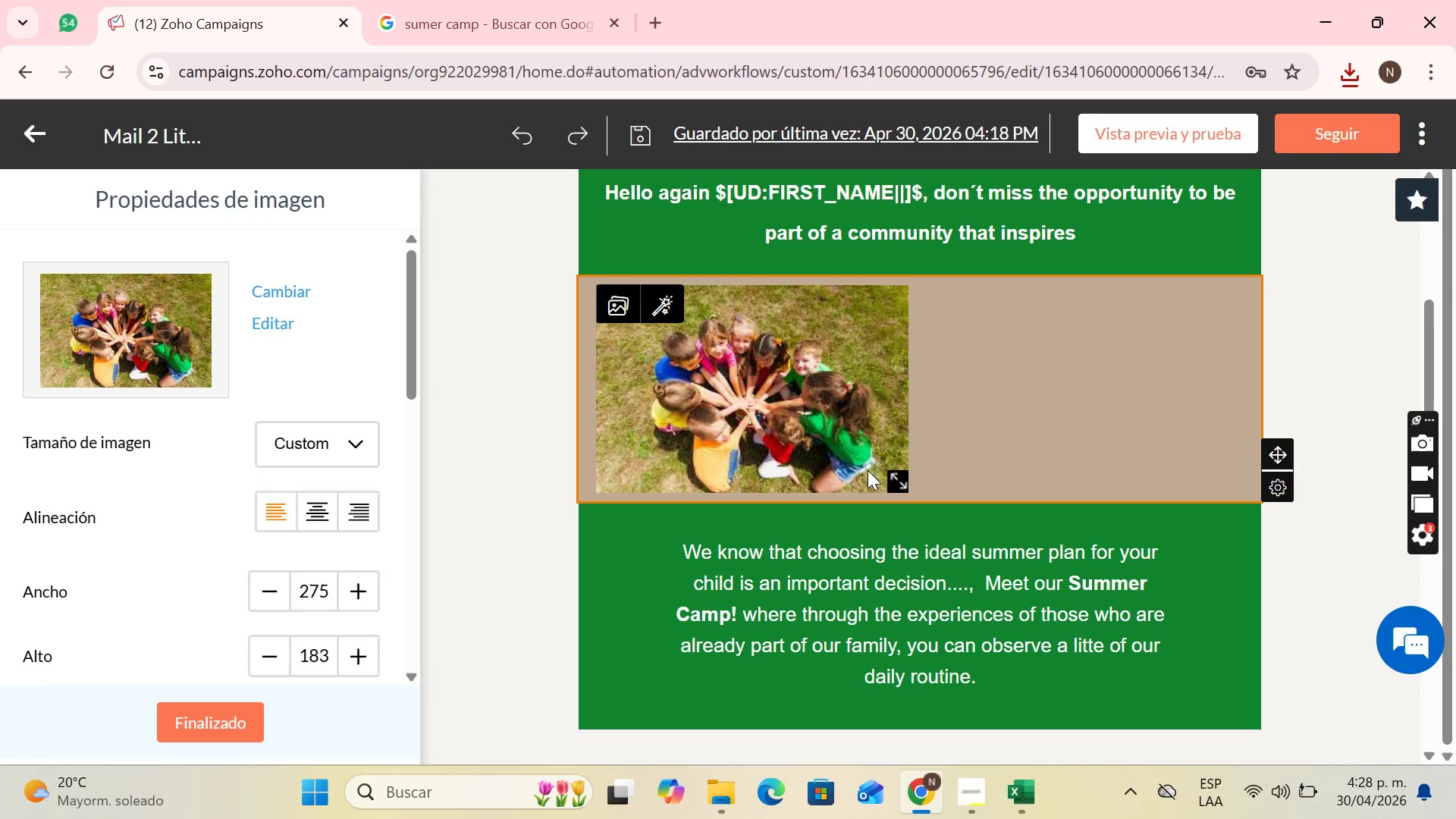 
left_click_drag(start_coordinate=[896, 475], to_coordinate=[924, 526])
 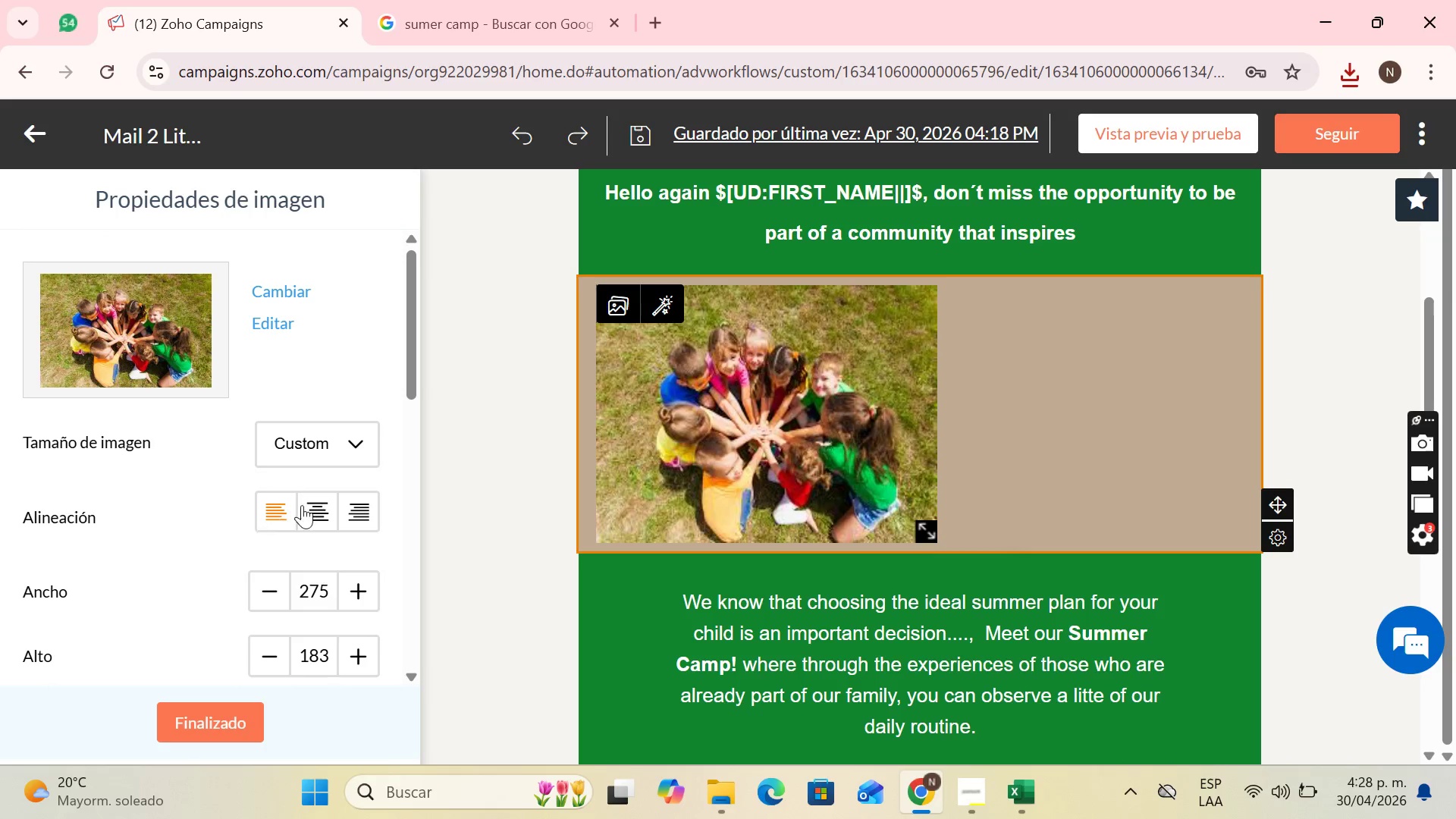 
left_click([317, 507])
 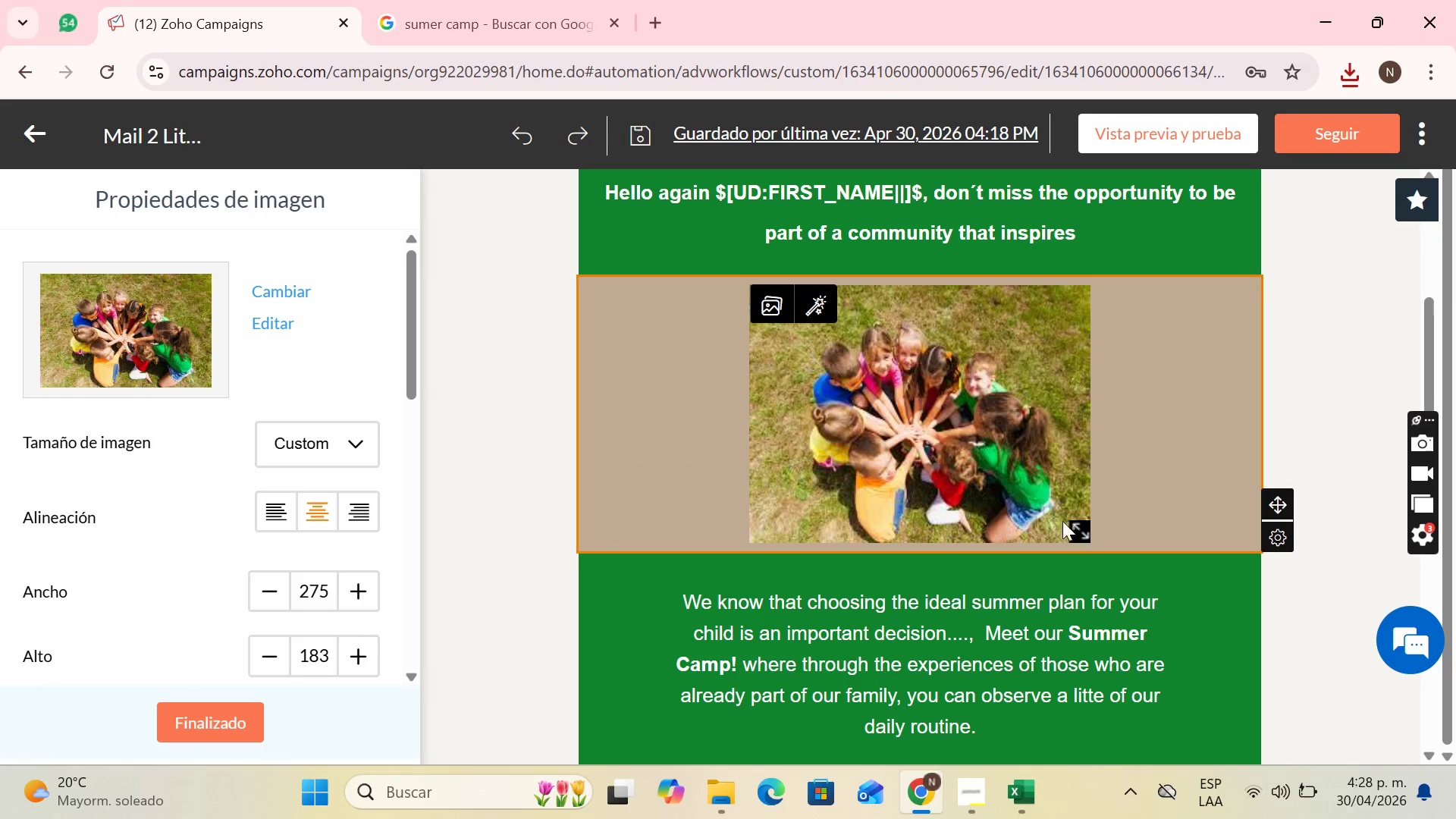 
left_click_drag(start_coordinate=[1072, 529], to_coordinate=[1165, 561])
 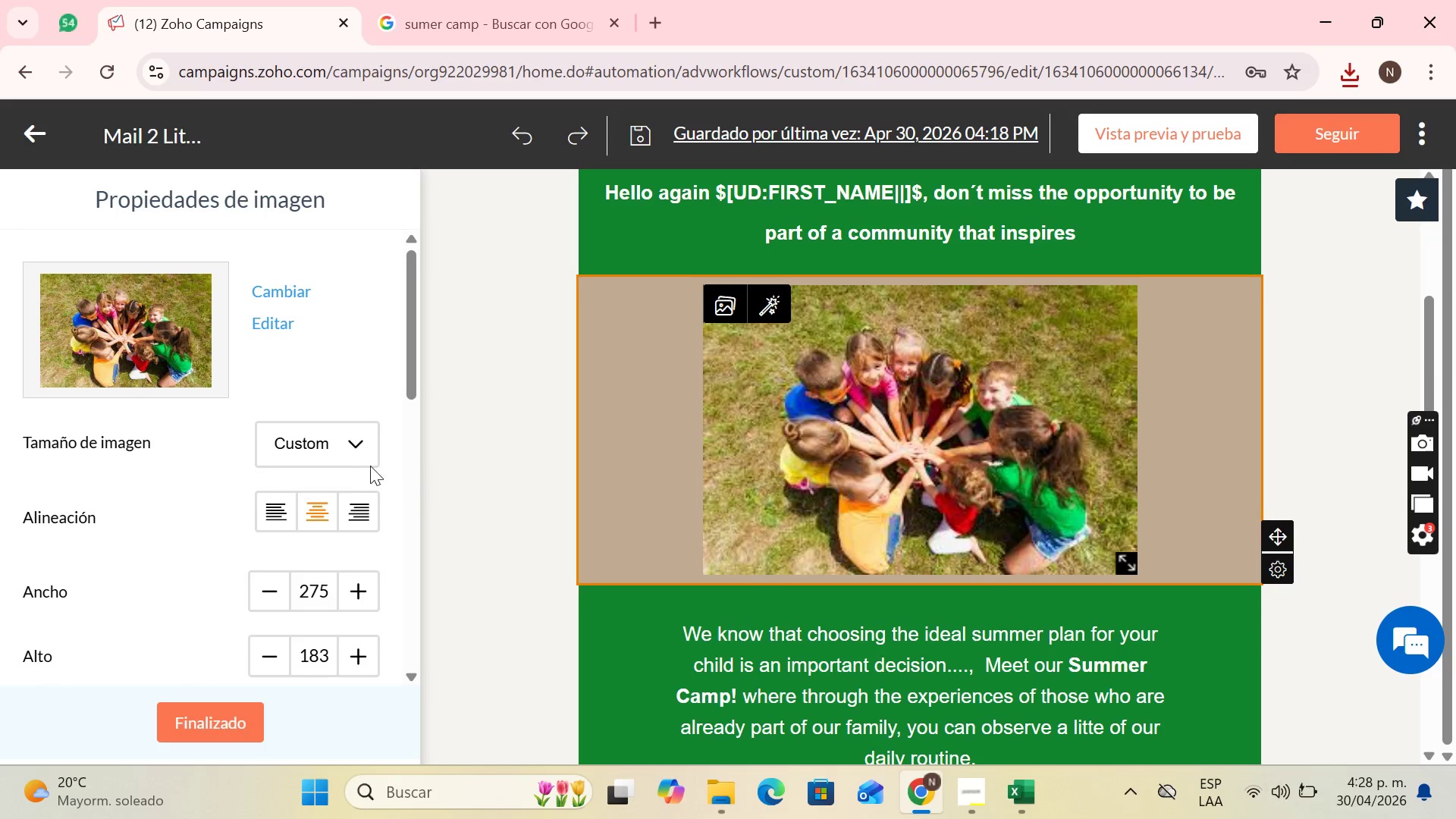 
scroll: coordinate [337, 461], scroll_direction: down, amount: 4.0
 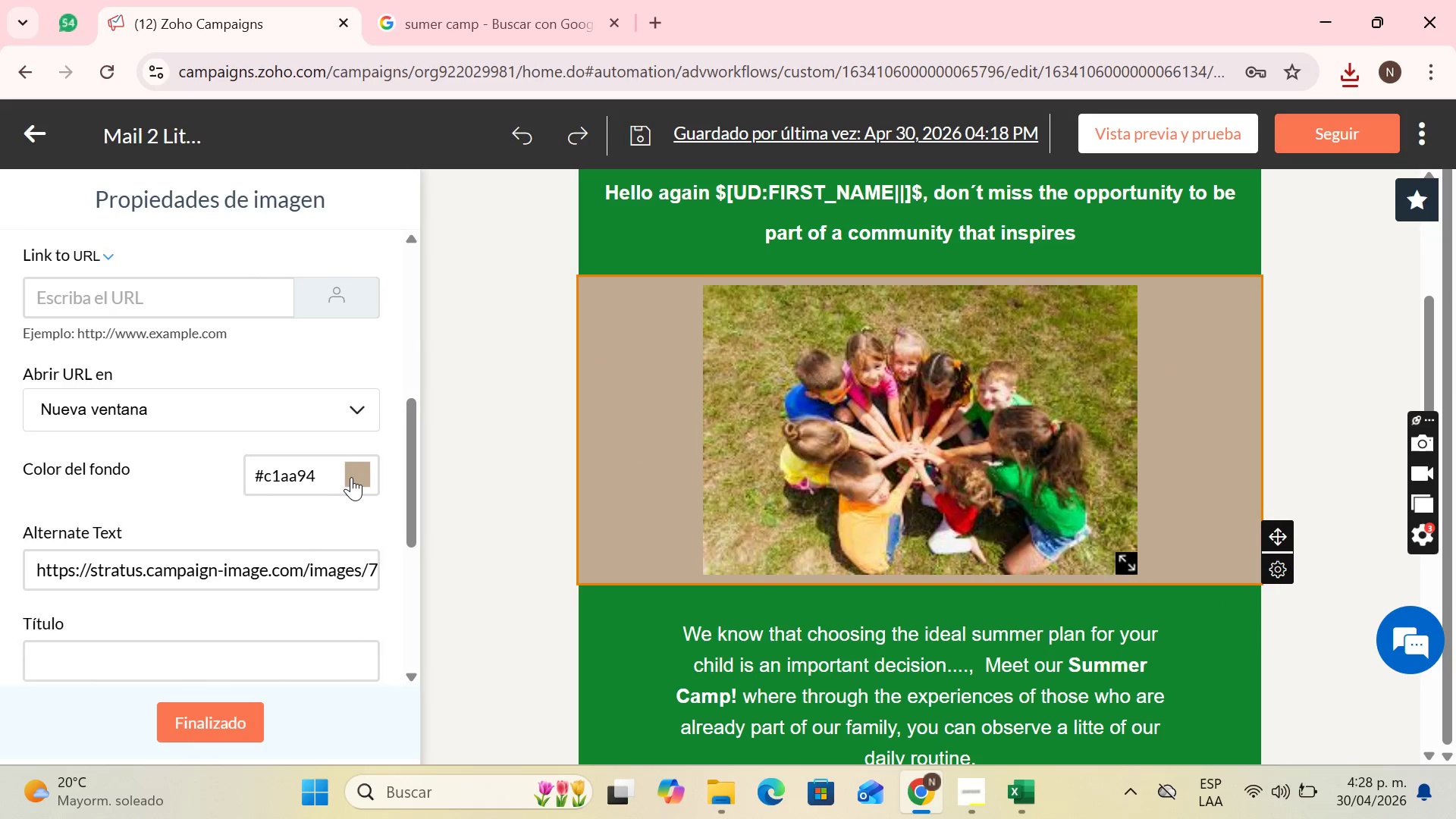 
left_click([352, 478])
 